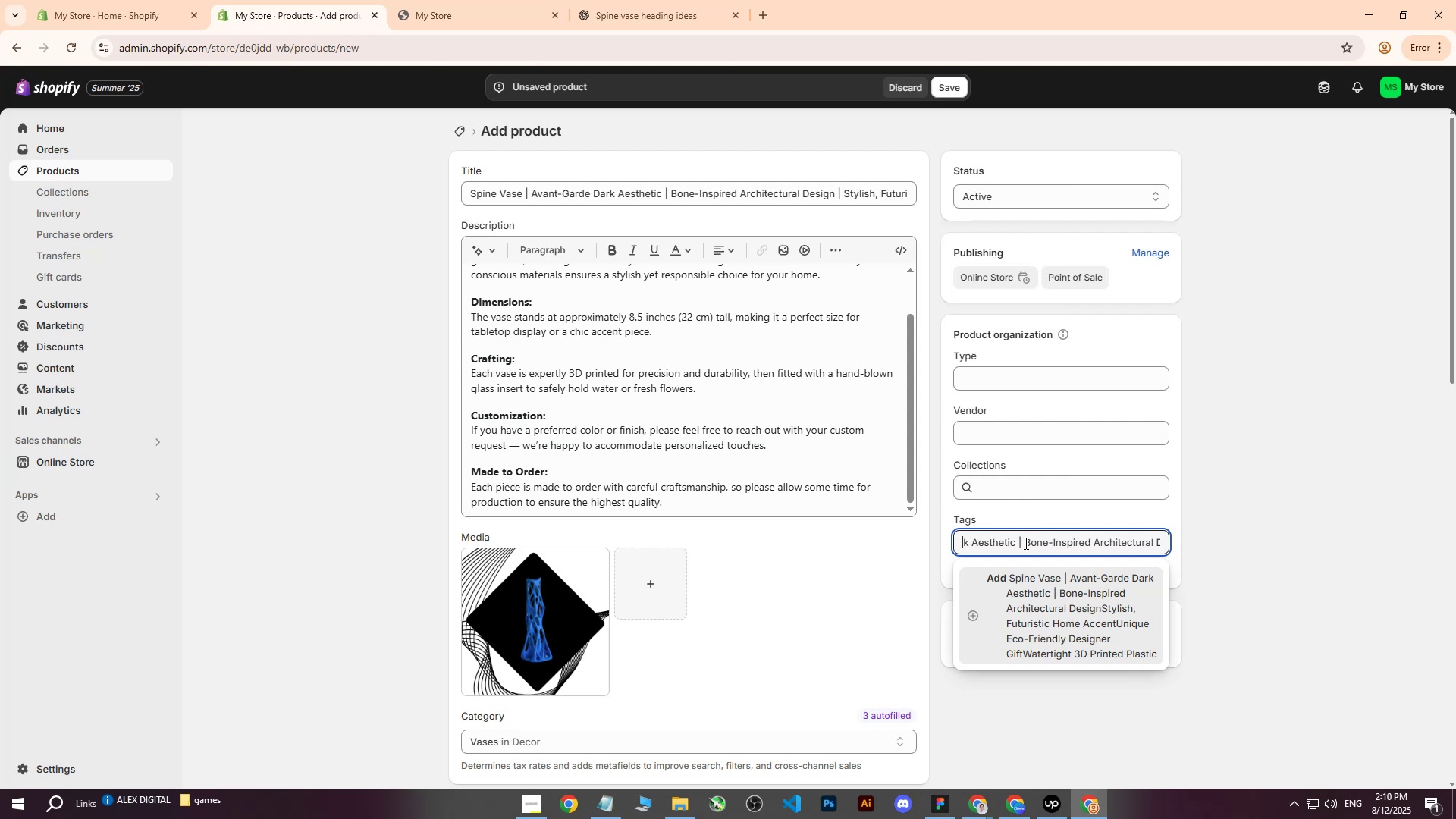 
key(Backspace)
 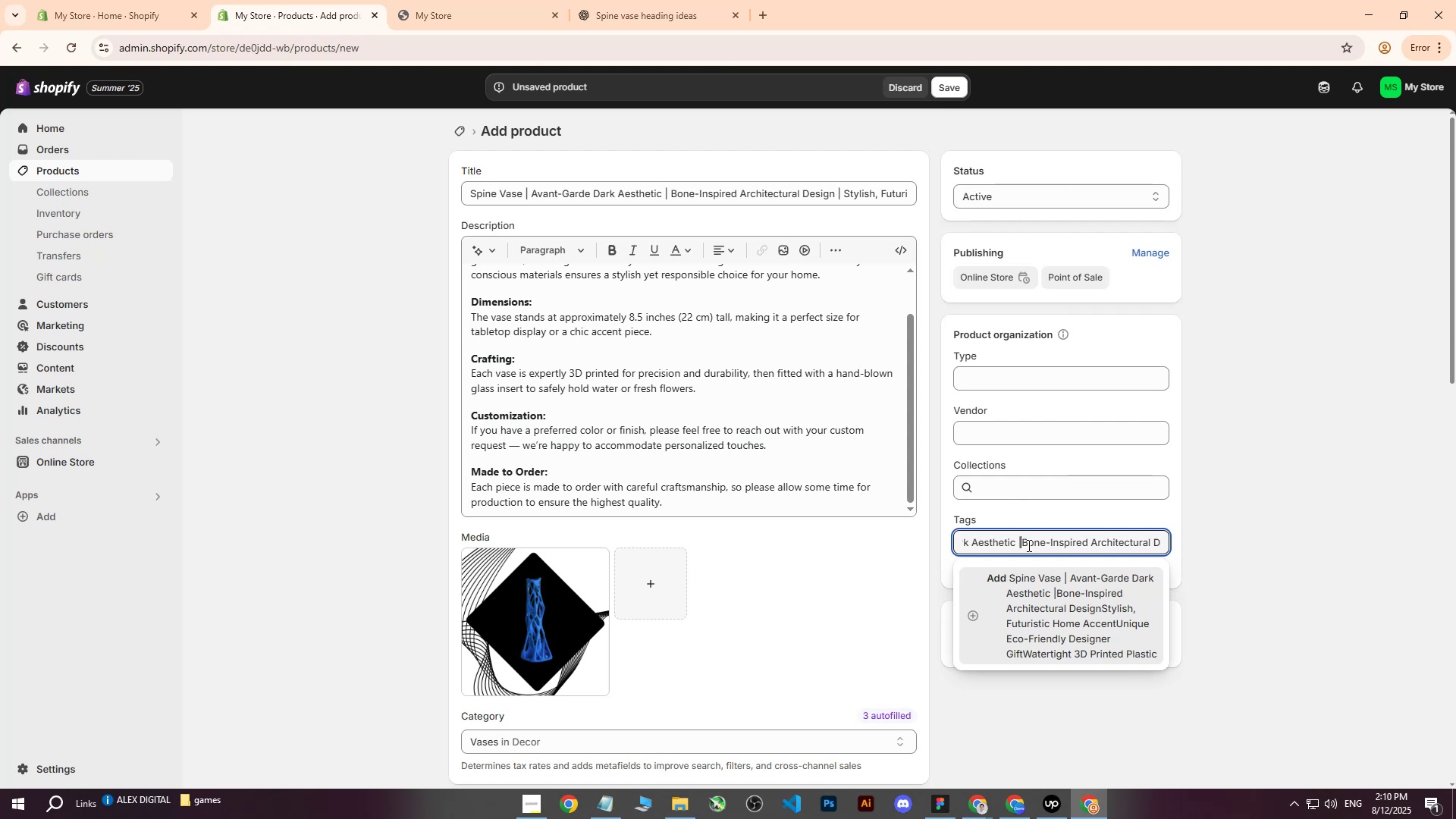 
key(Backspace)
 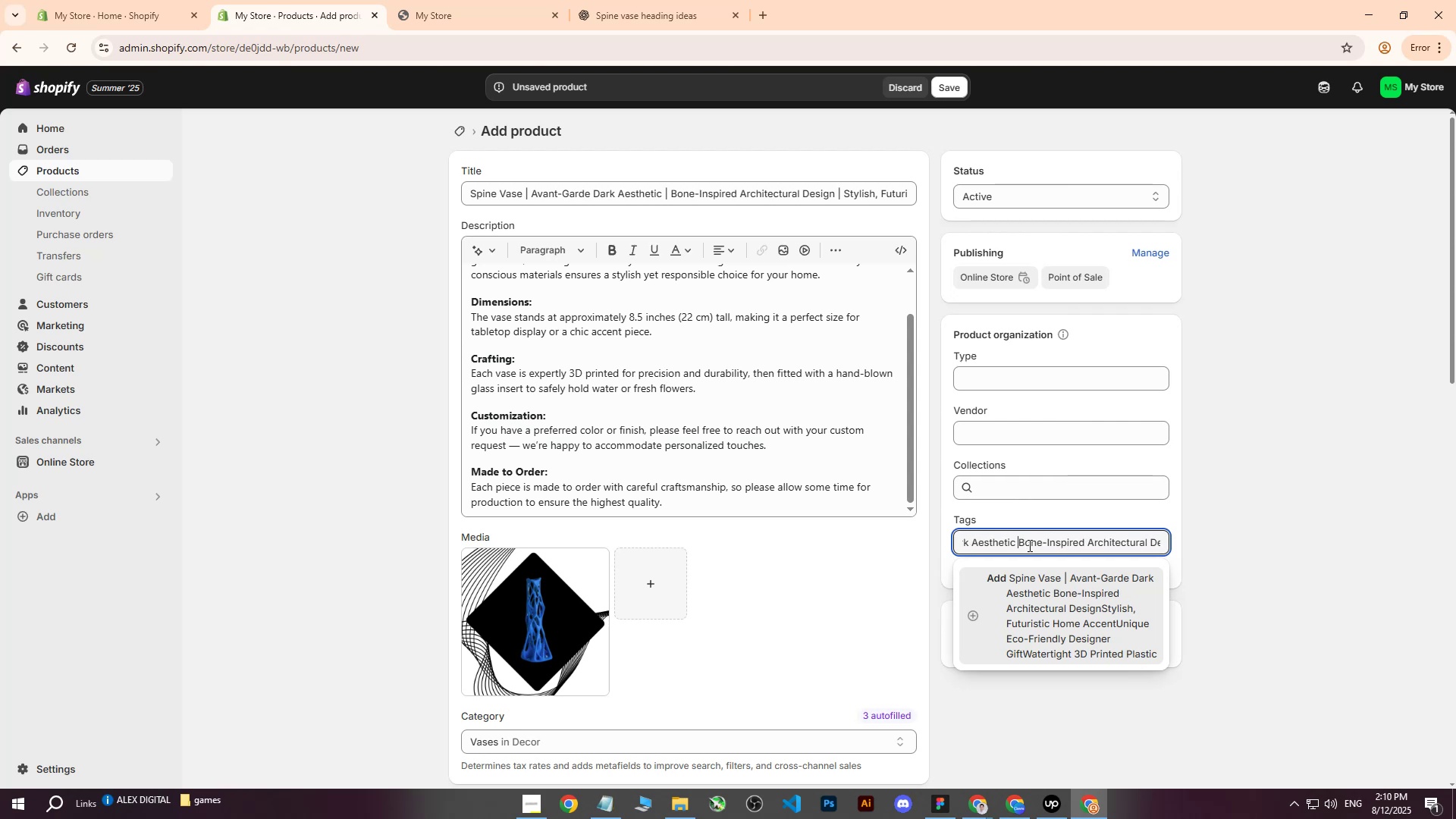 
key(Backspace)
 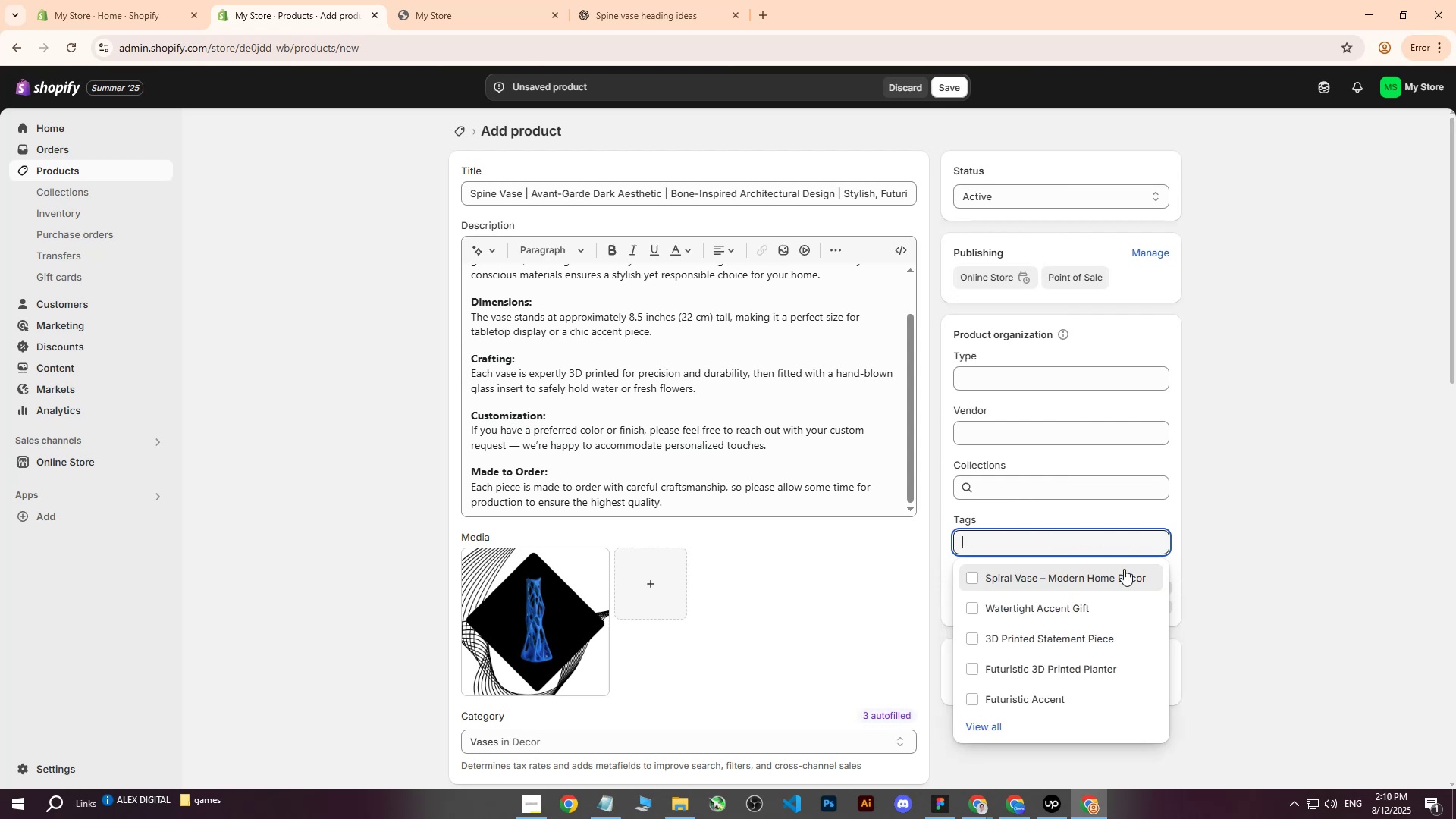 
double_click([1284, 417])
 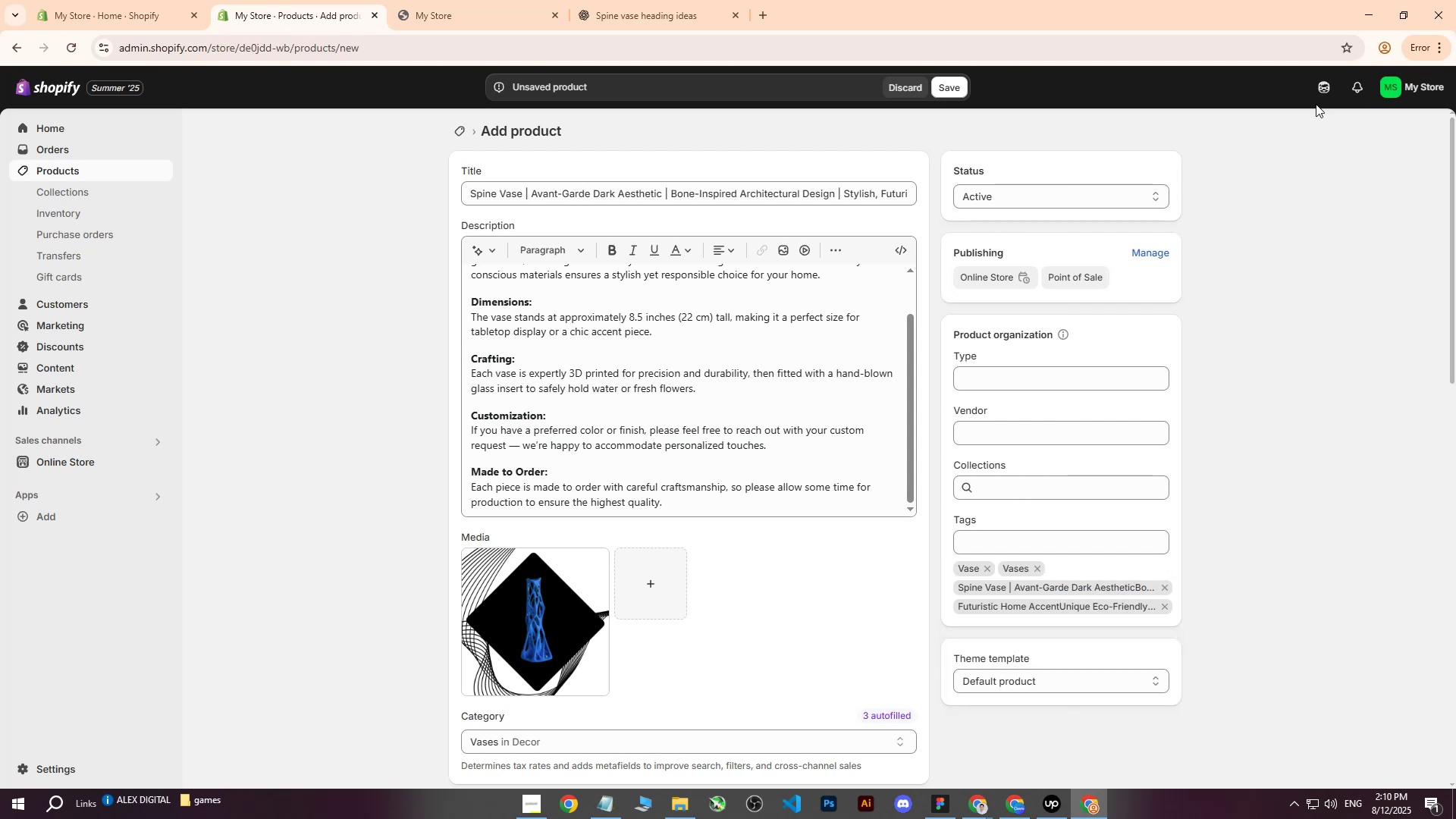 
scroll: coordinate [905, 378], scroll_direction: down, amount: 4.0
 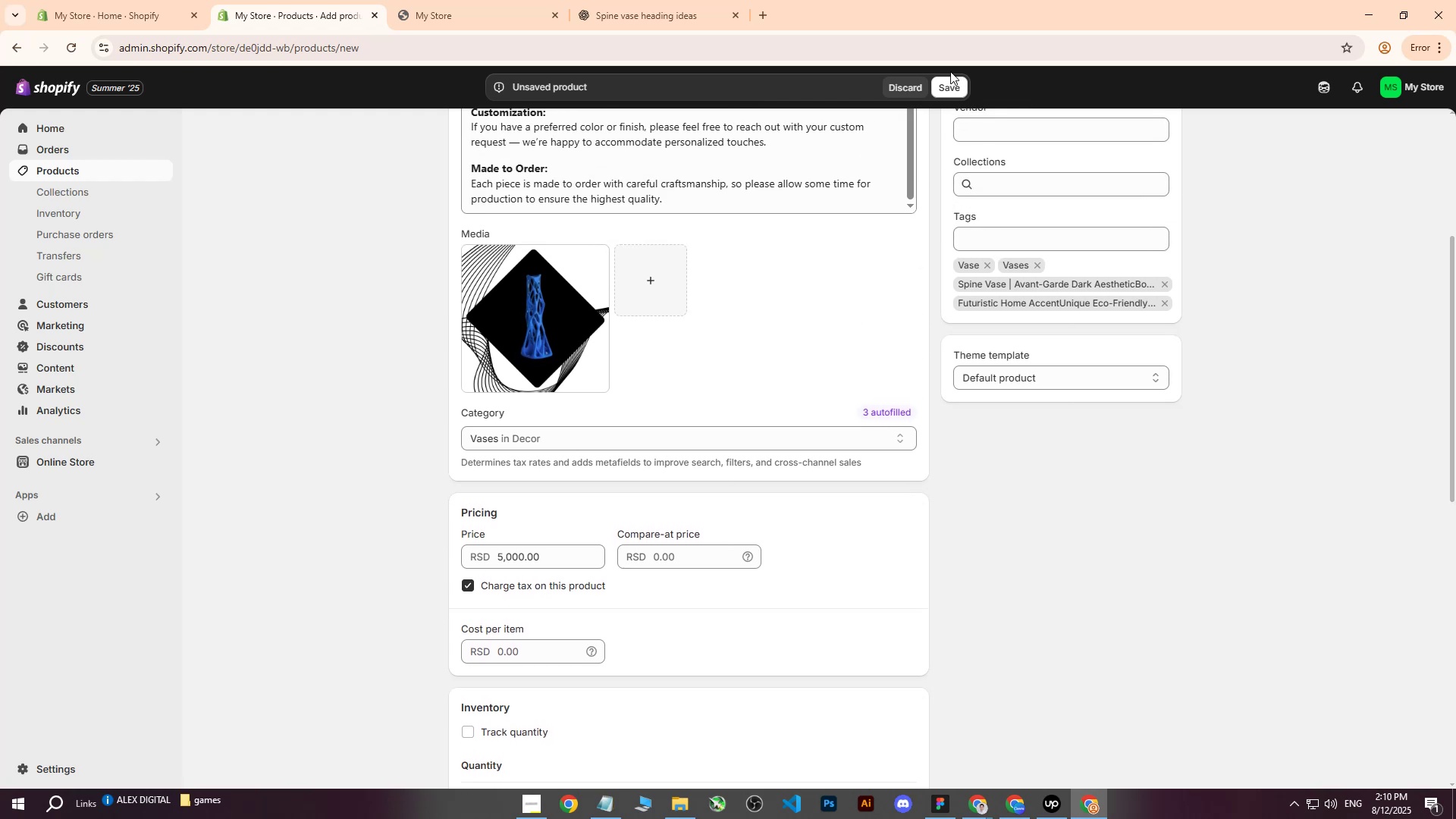 
double_click([951, 76])
 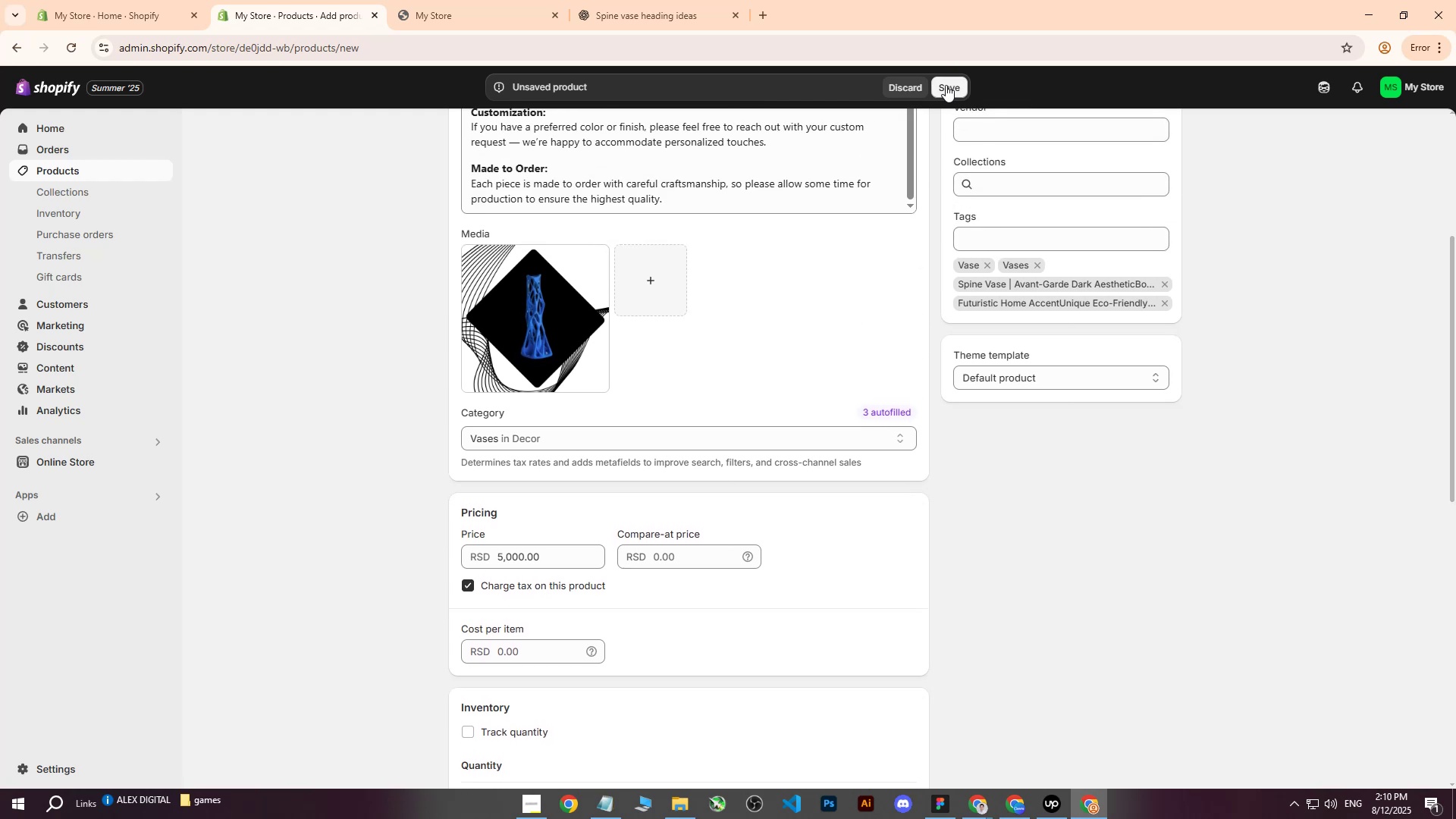 
triple_click([946, 85])
 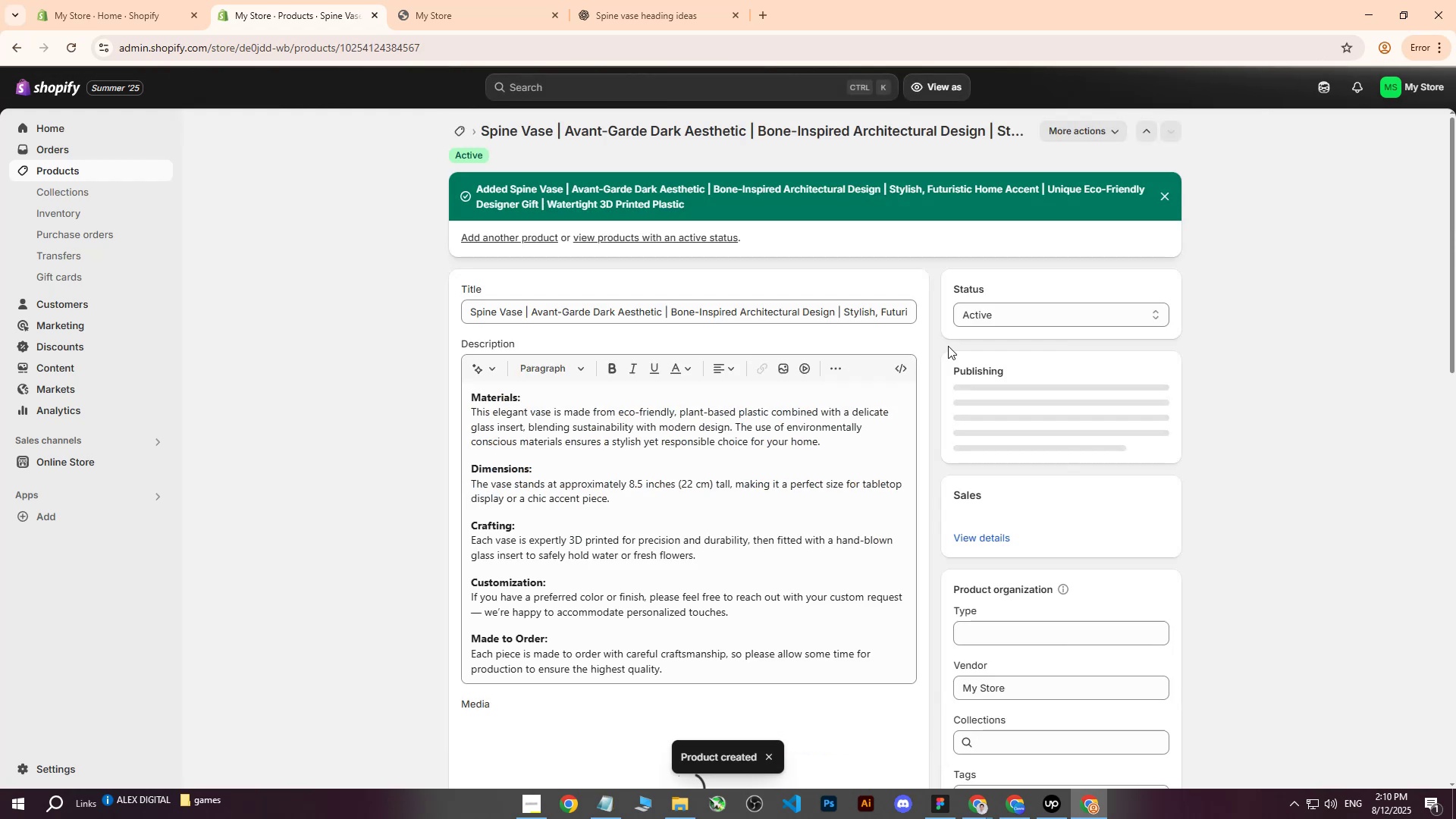 
left_click([1048, 801])
 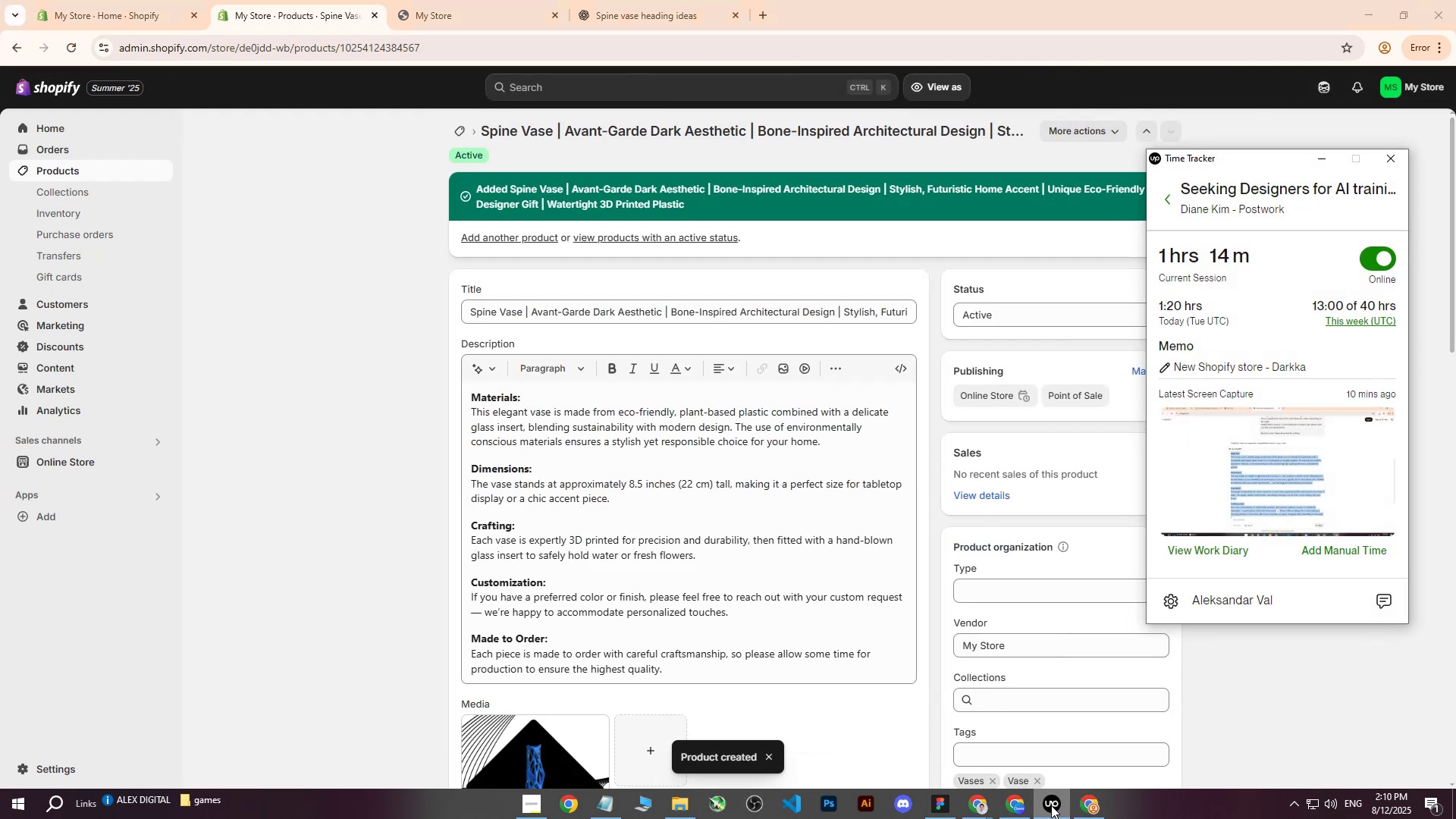 
left_click([1051, 805])
 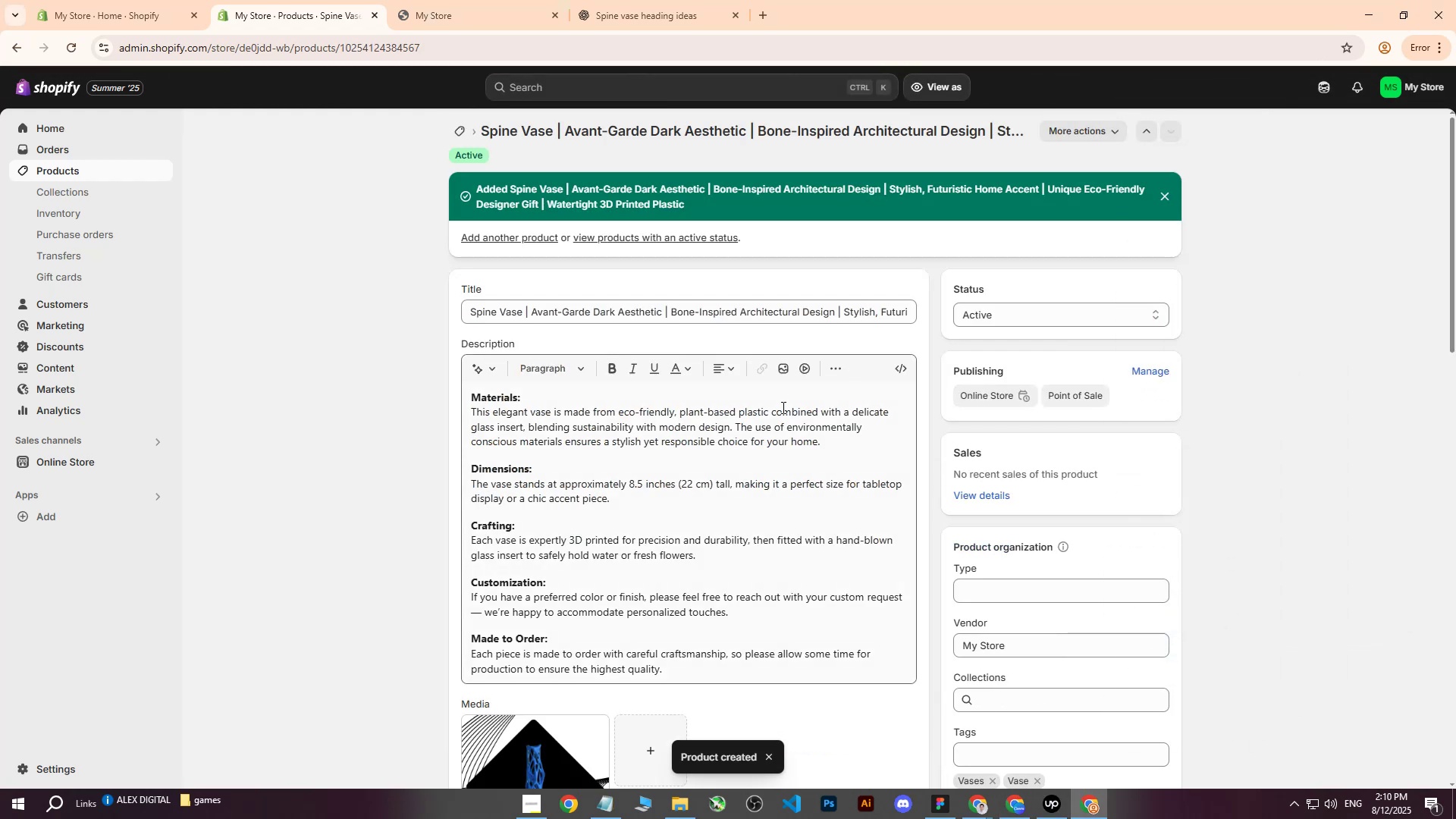 
left_click([416, 424])
 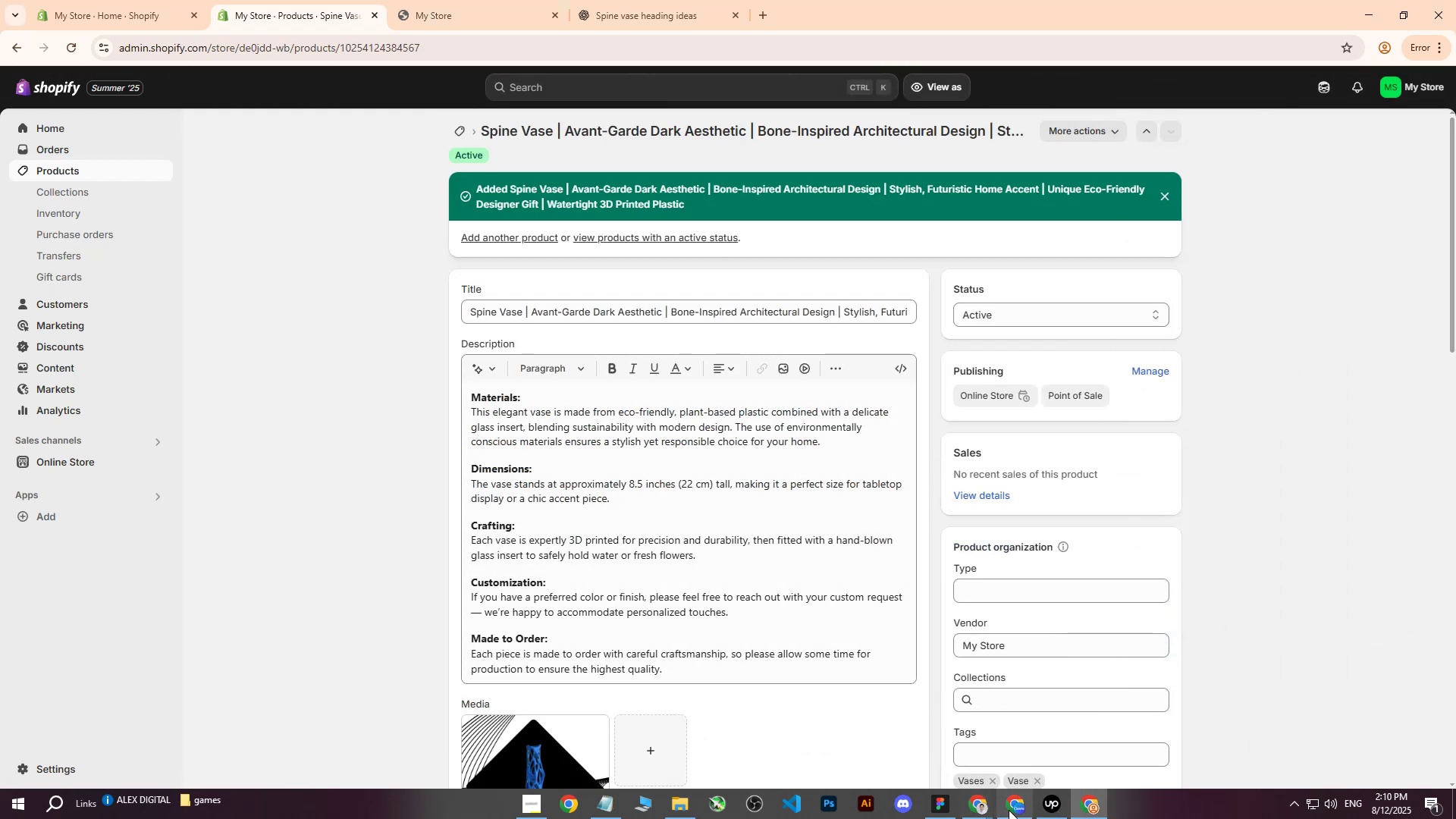 
left_click([987, 804])
 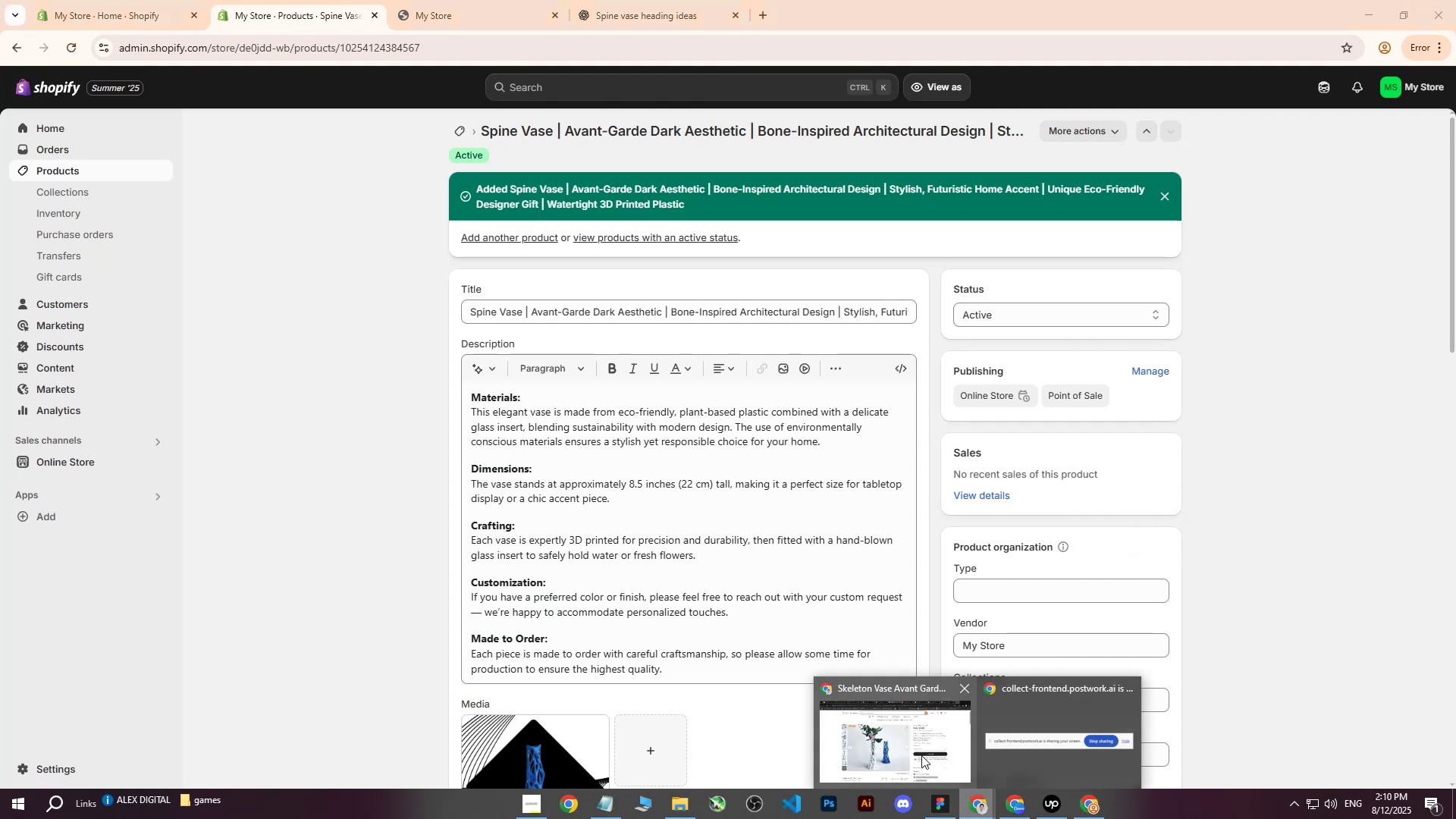 
left_click([915, 754])
 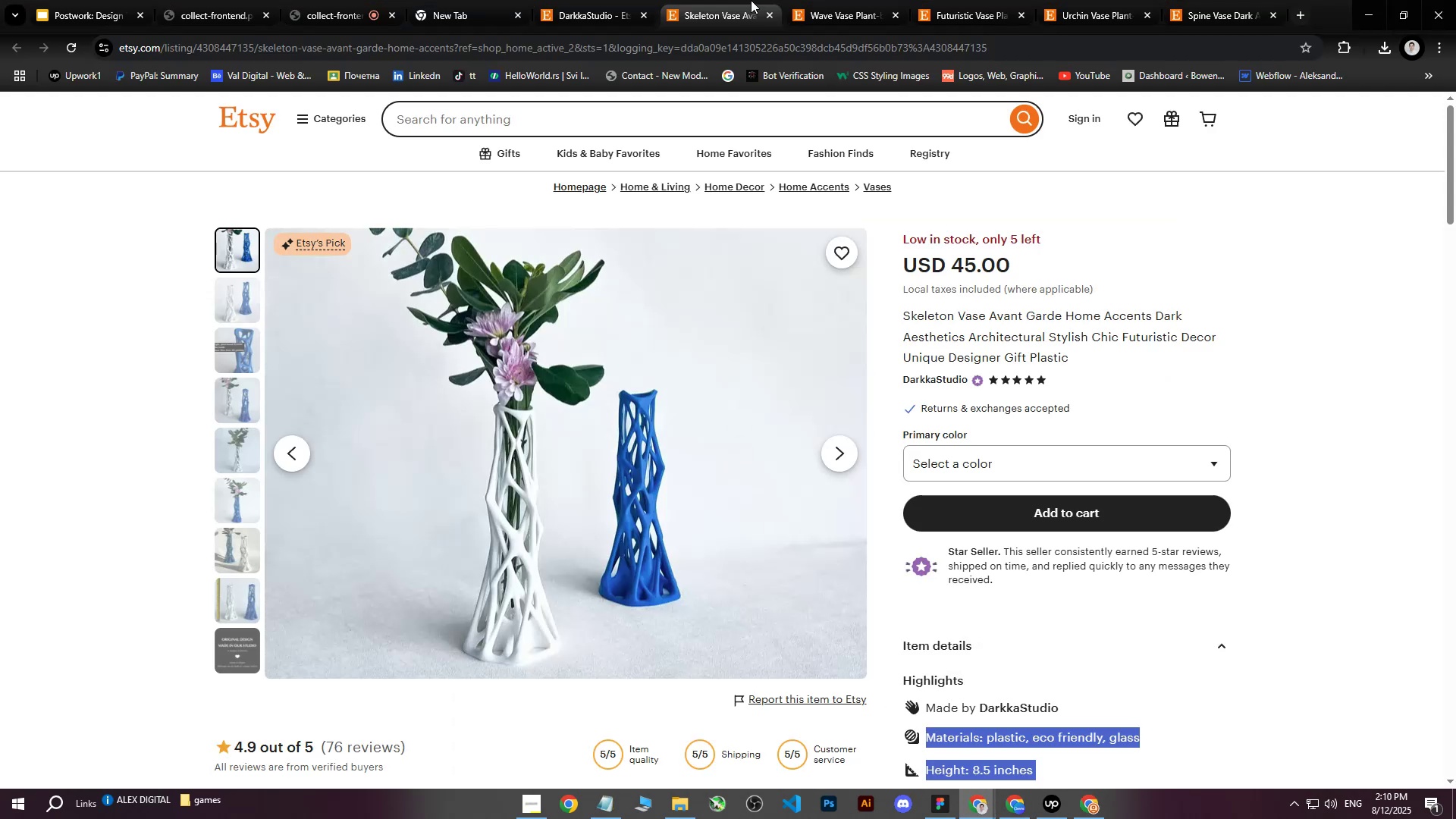 
left_click([770, 13])
 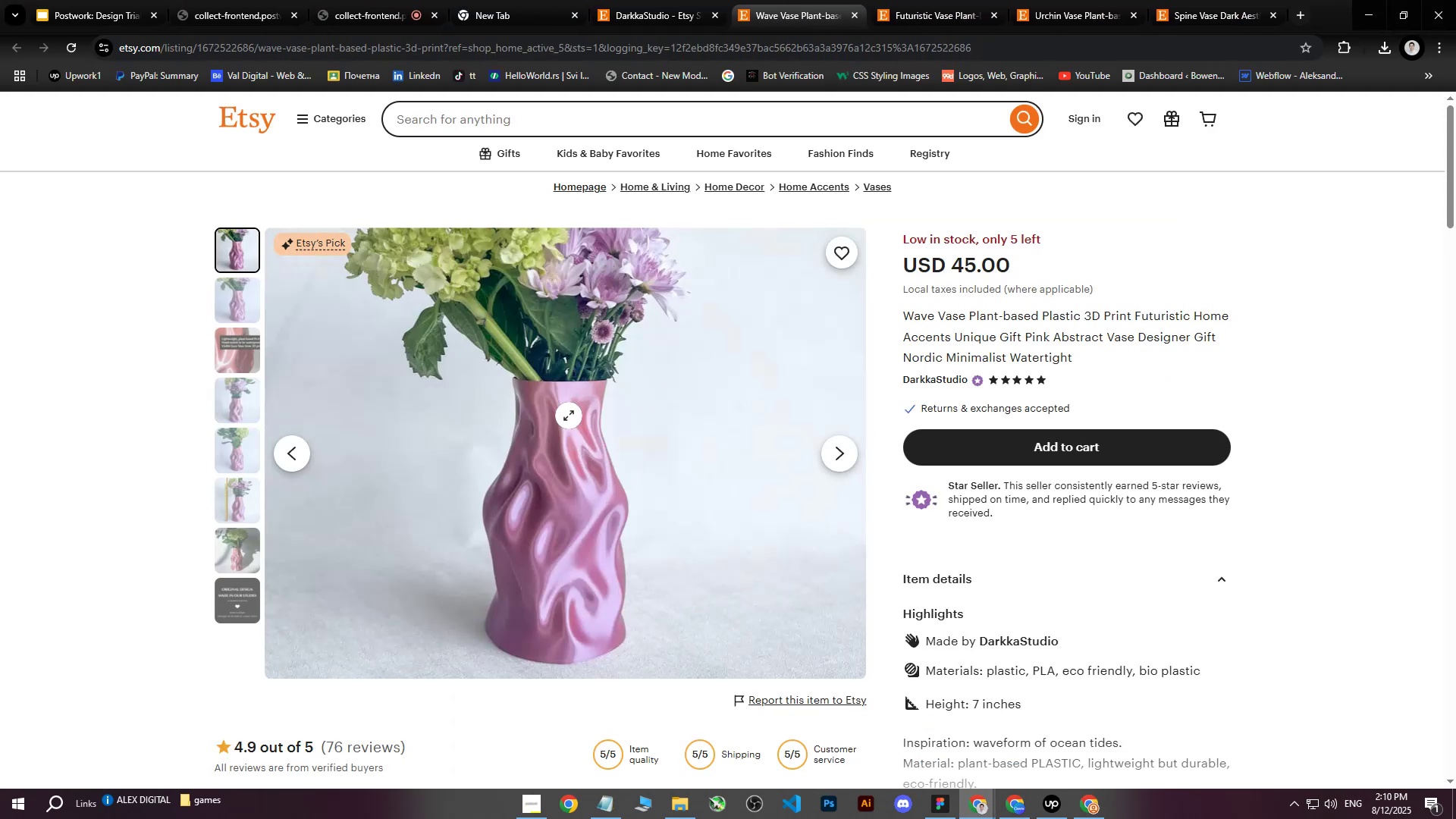 
right_click([540, 399])
 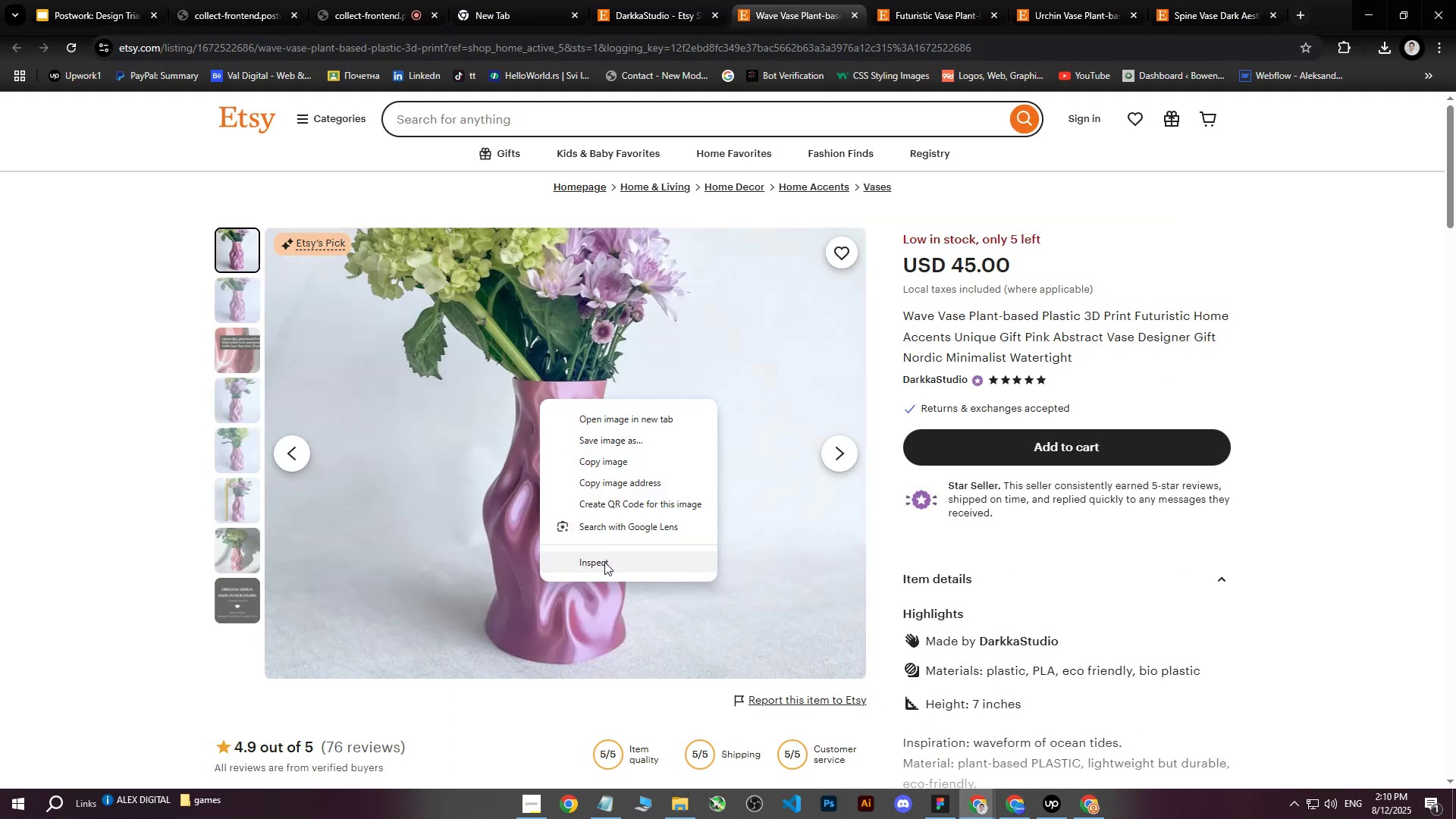 
left_click([1210, 0])
 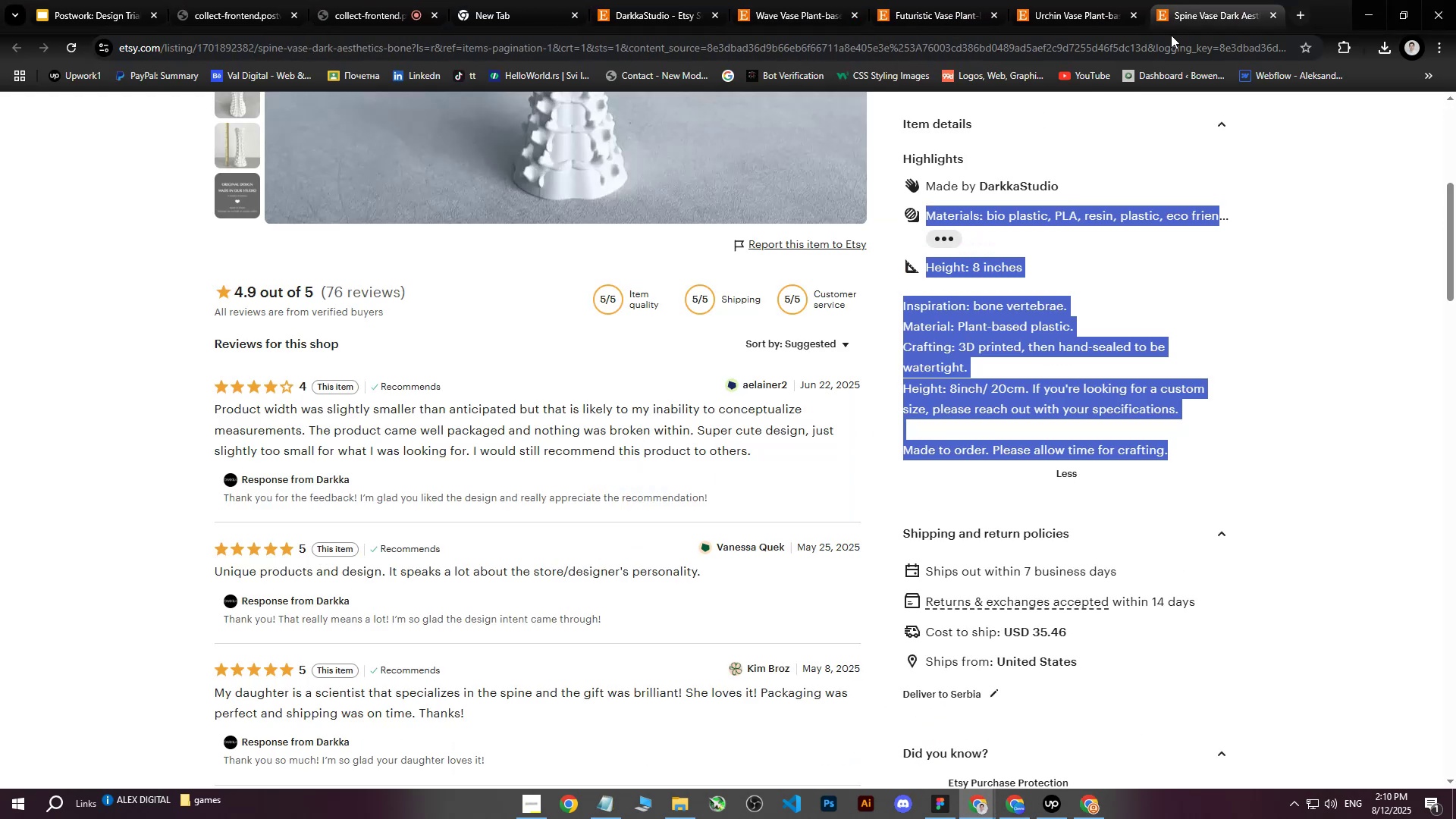 
scroll: coordinate [668, 466], scroll_direction: up, amount: 6.0
 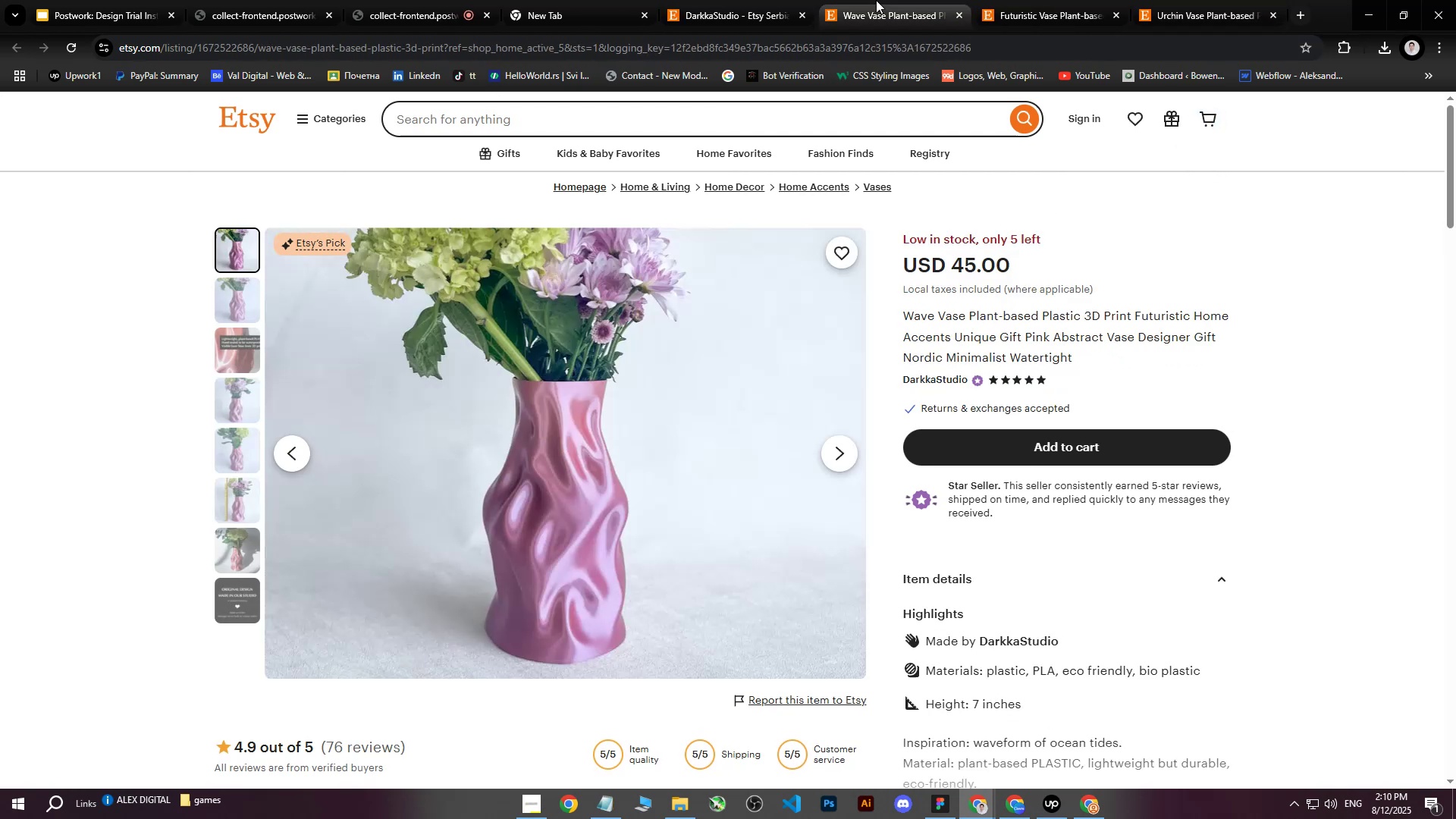 
right_click([612, 385])
 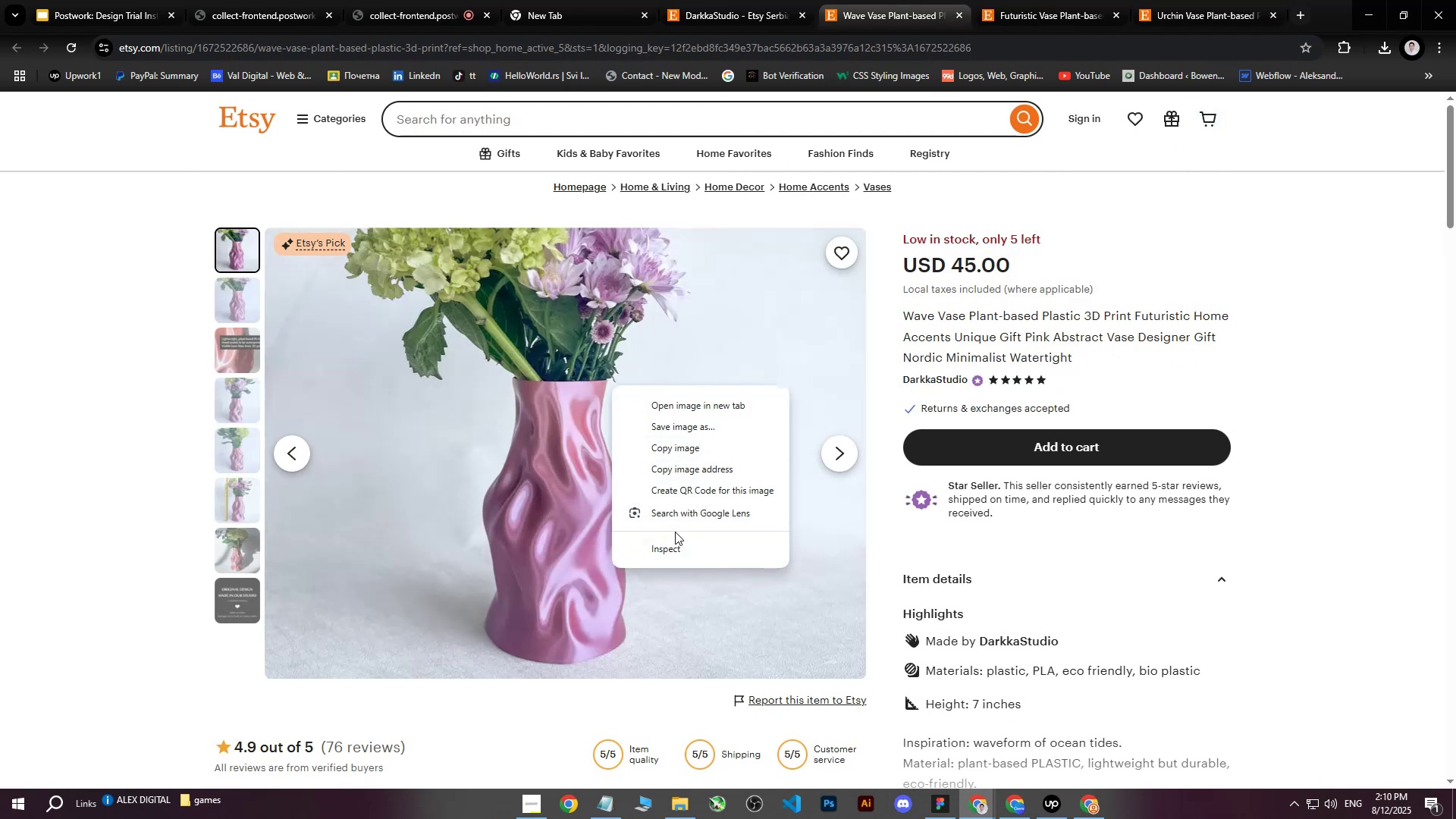 
left_click([670, 544])
 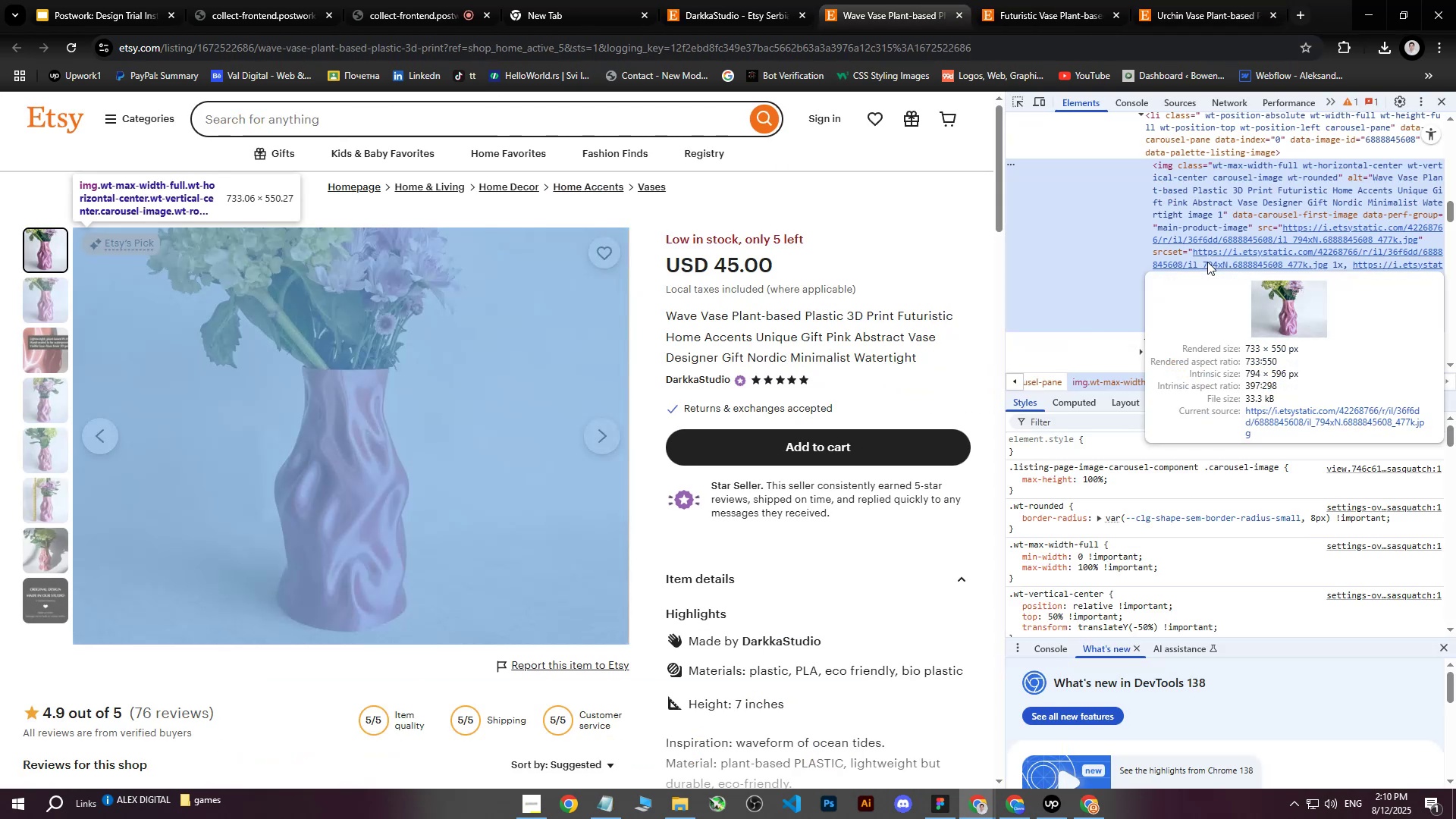 
left_click([1207, 262])
 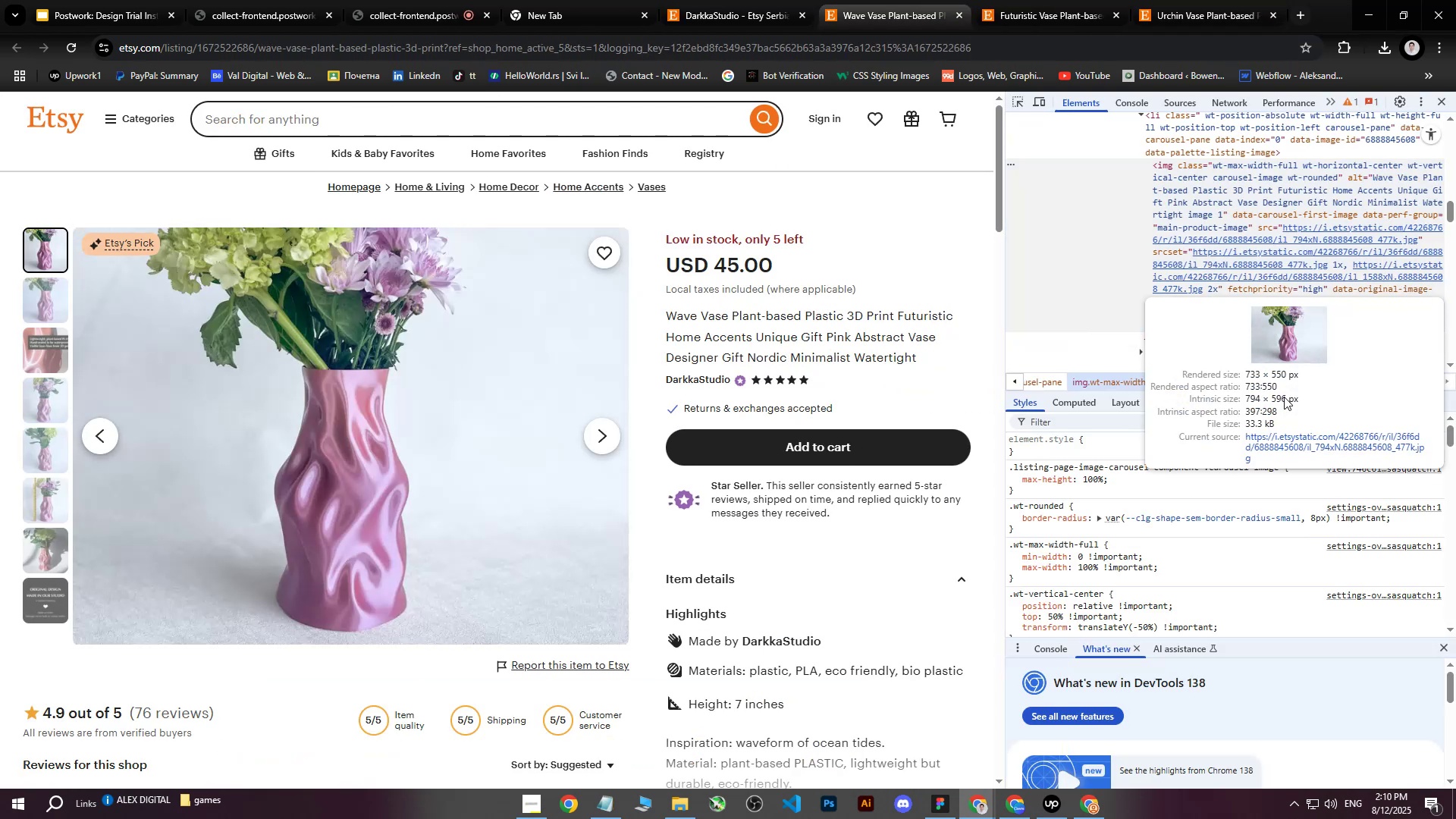 
left_click([1309, 450])
 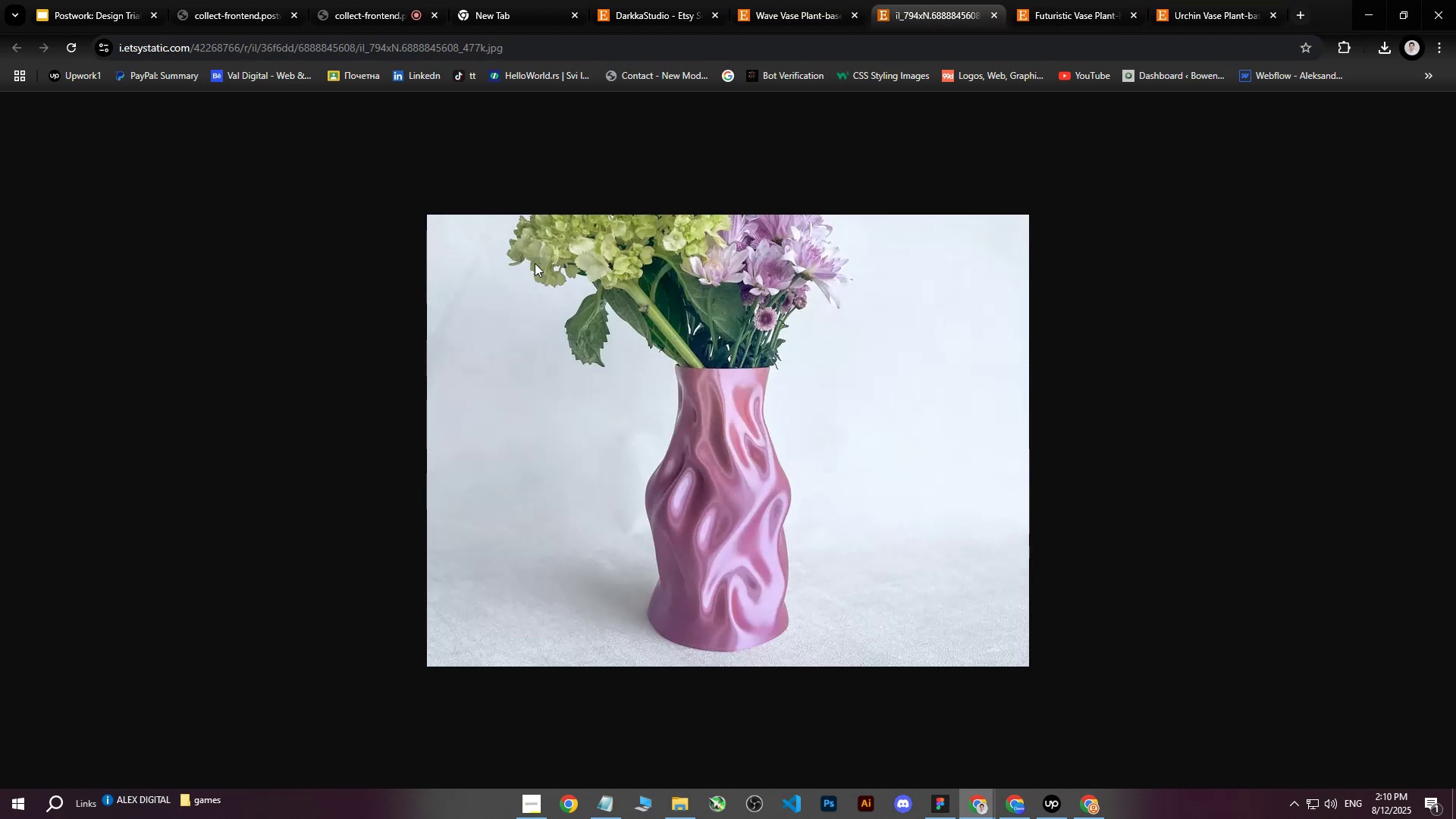 
right_click([515, 259])
 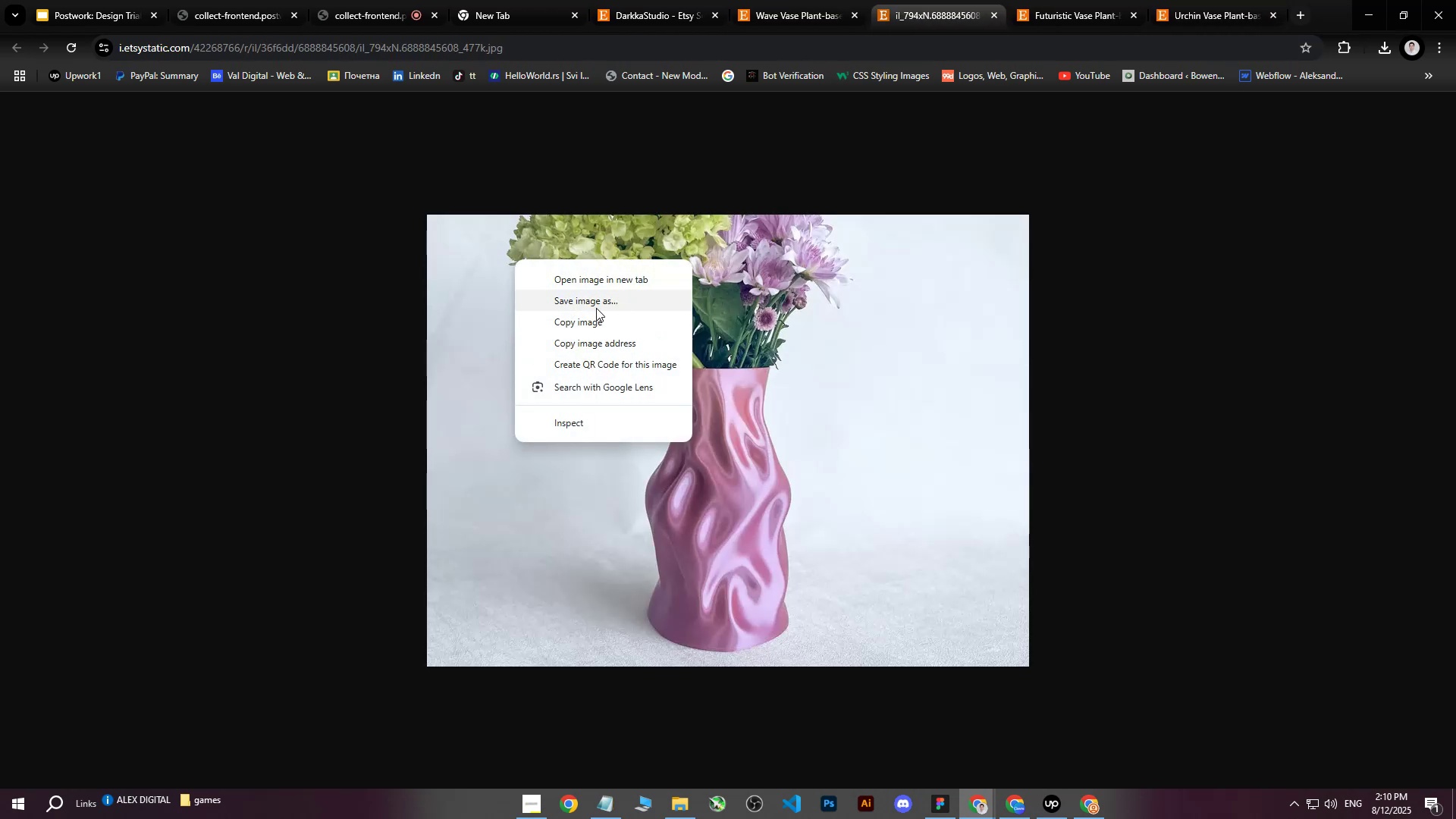 
left_click([596, 306])
 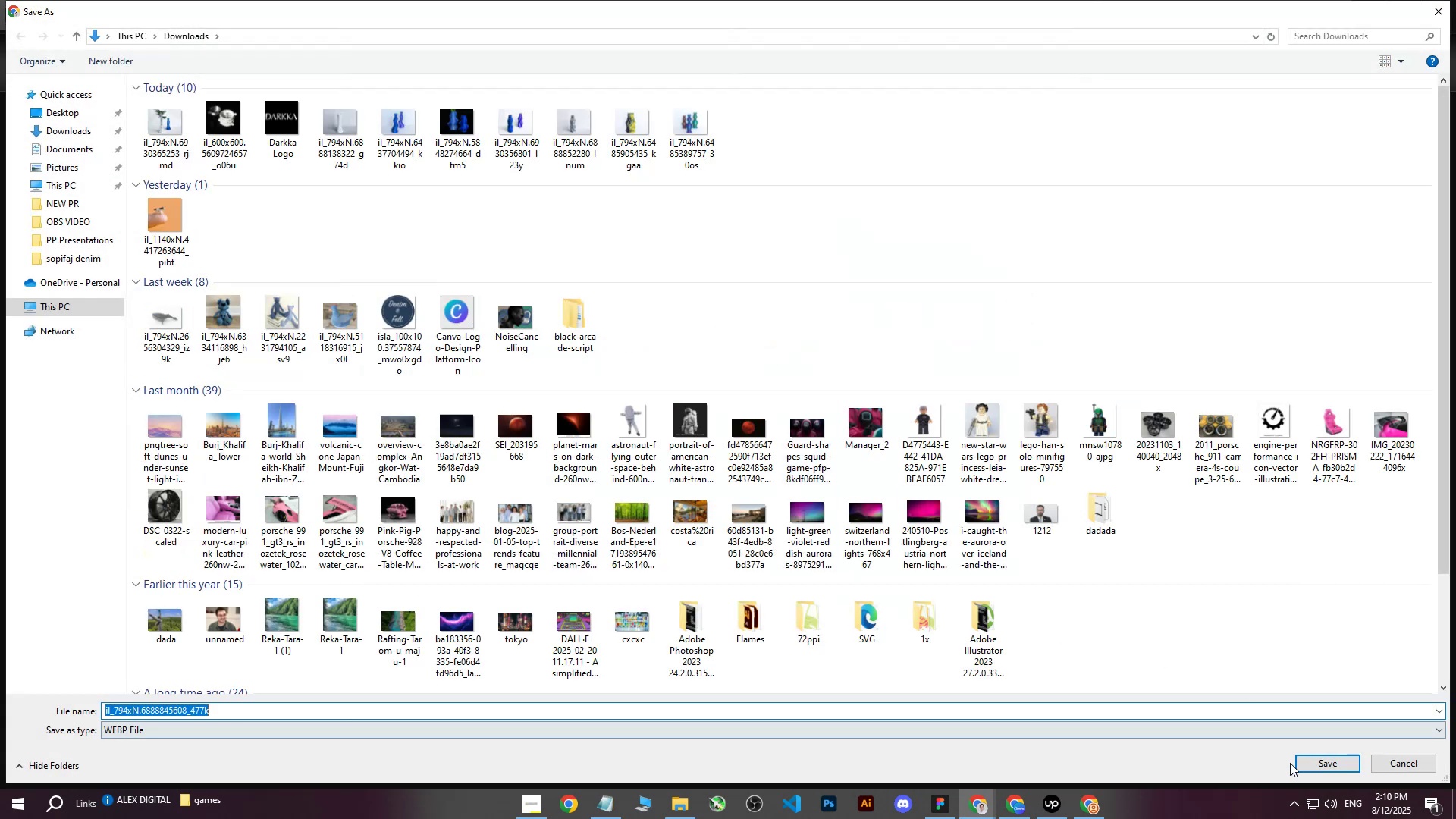 
left_click([1314, 765])
 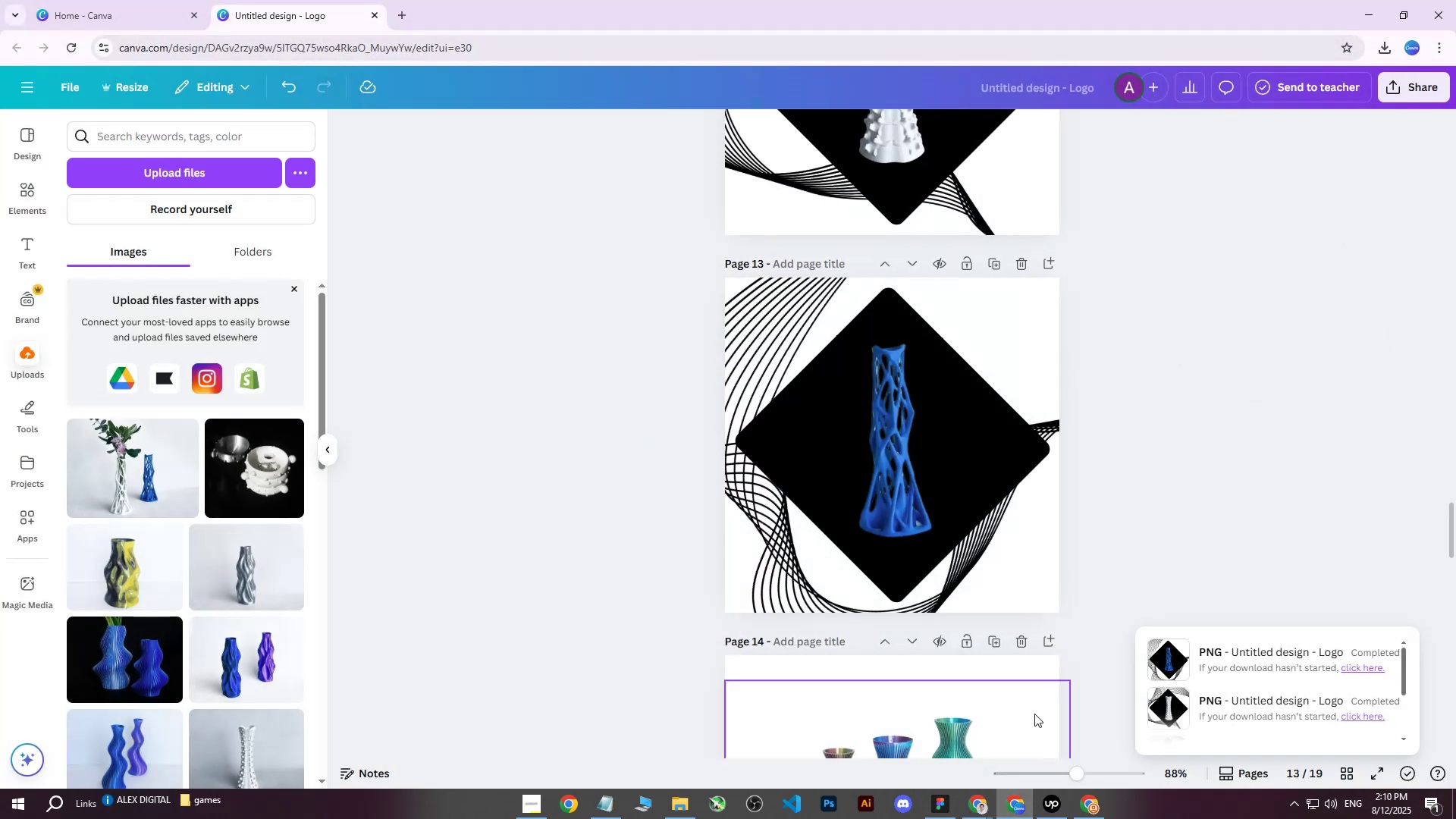 
left_click([990, 265])
 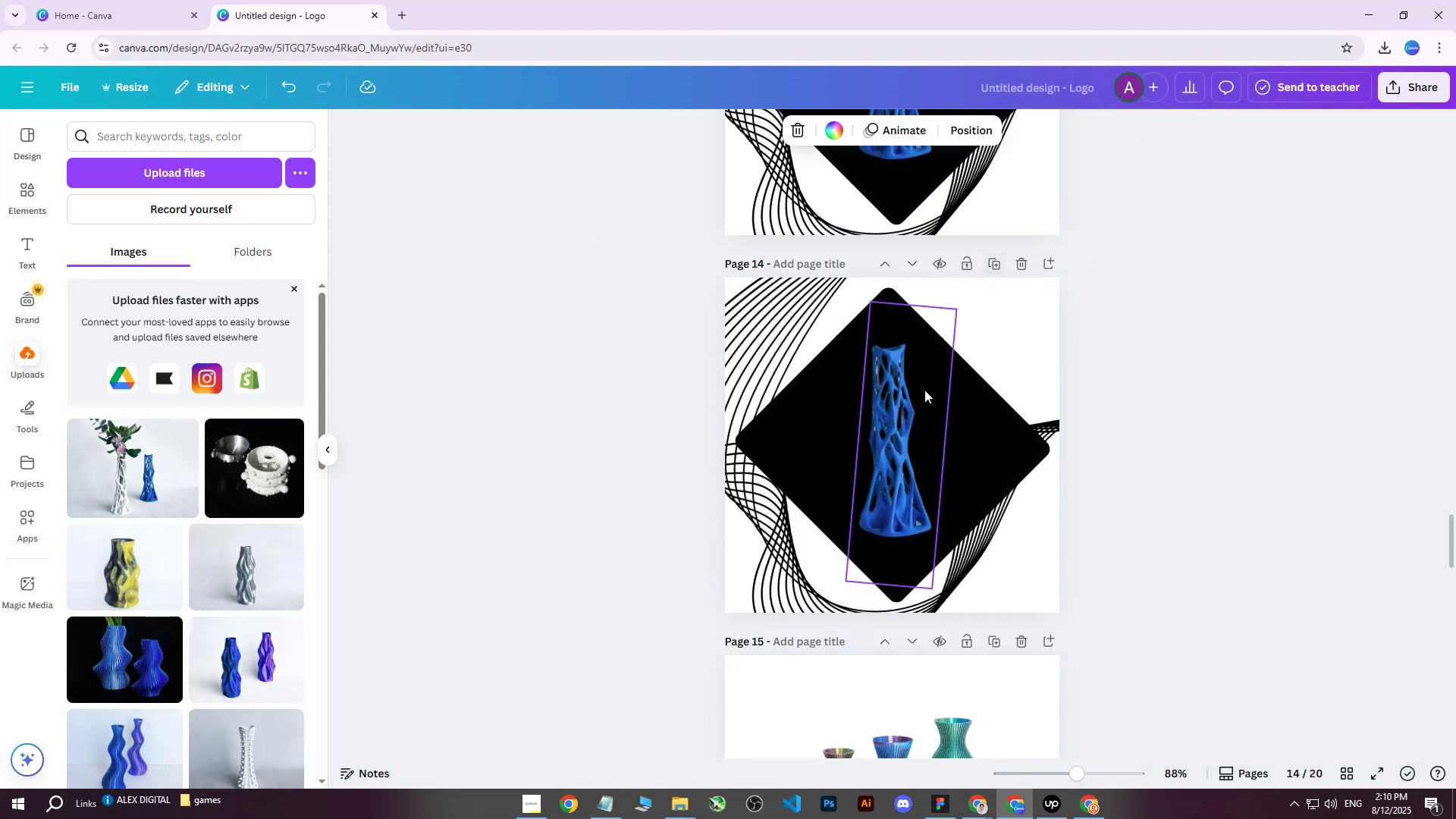 
left_click([891, 422])
 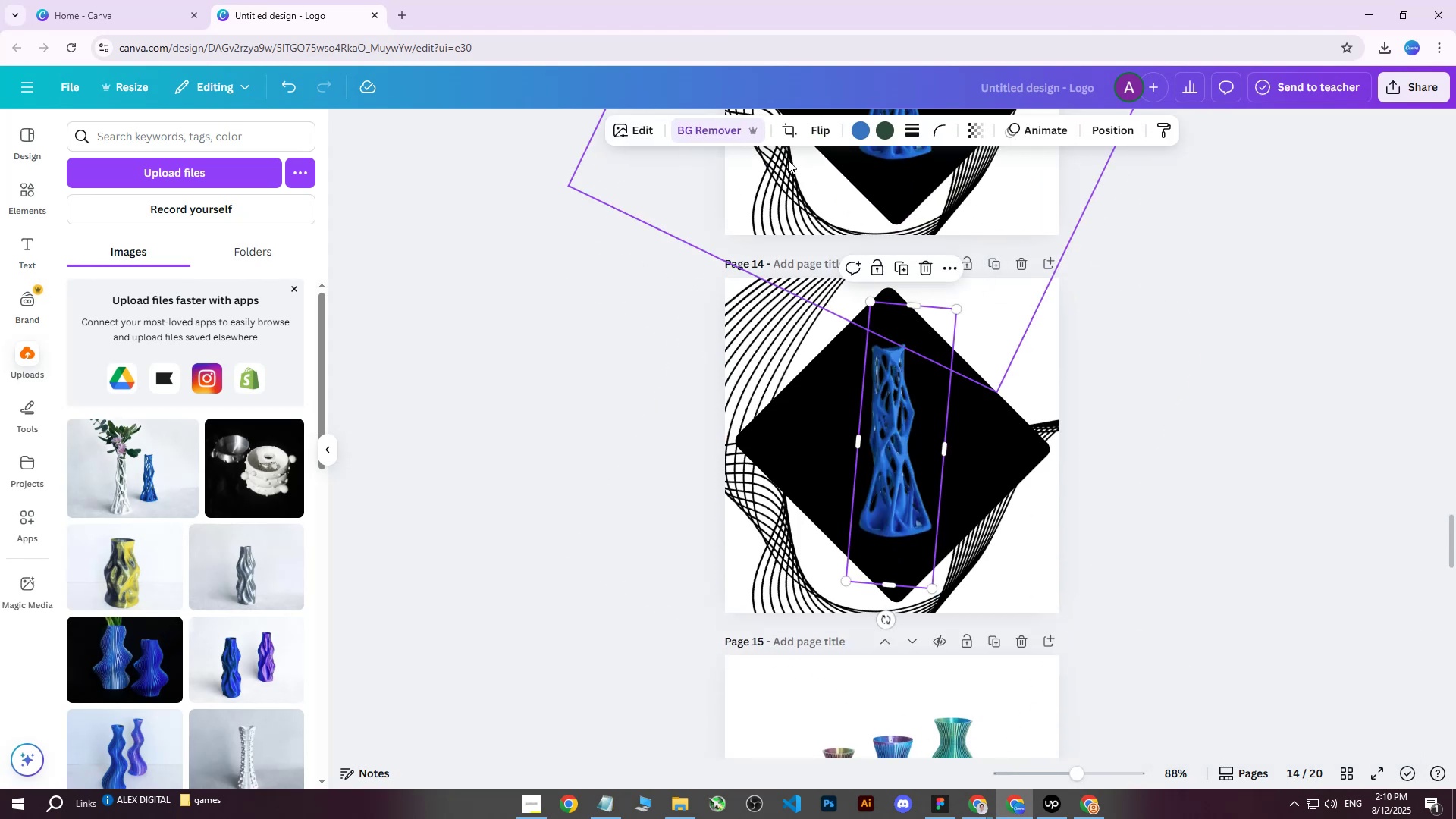 
key(Delete)
 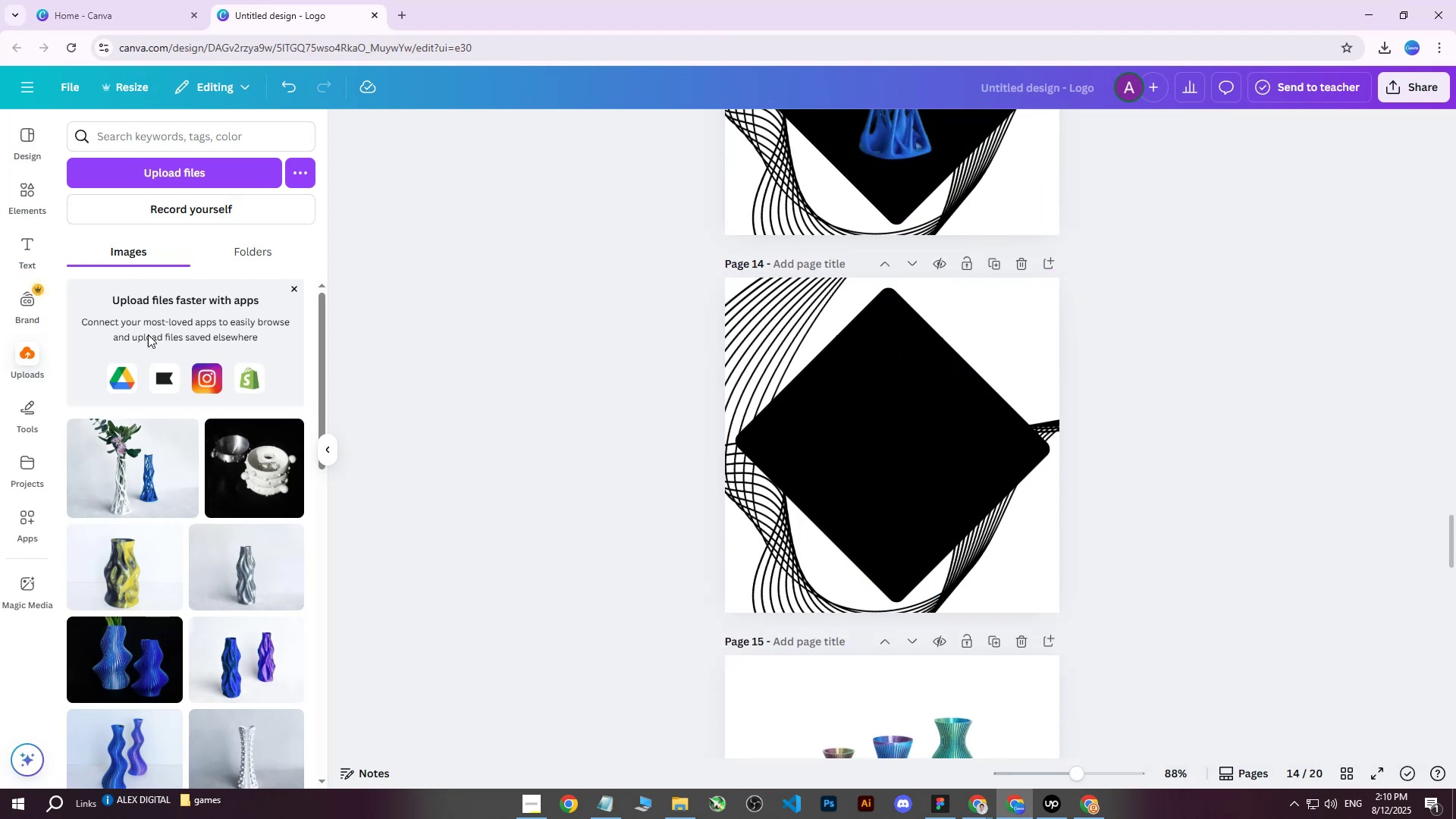 
left_click([177, 174])
 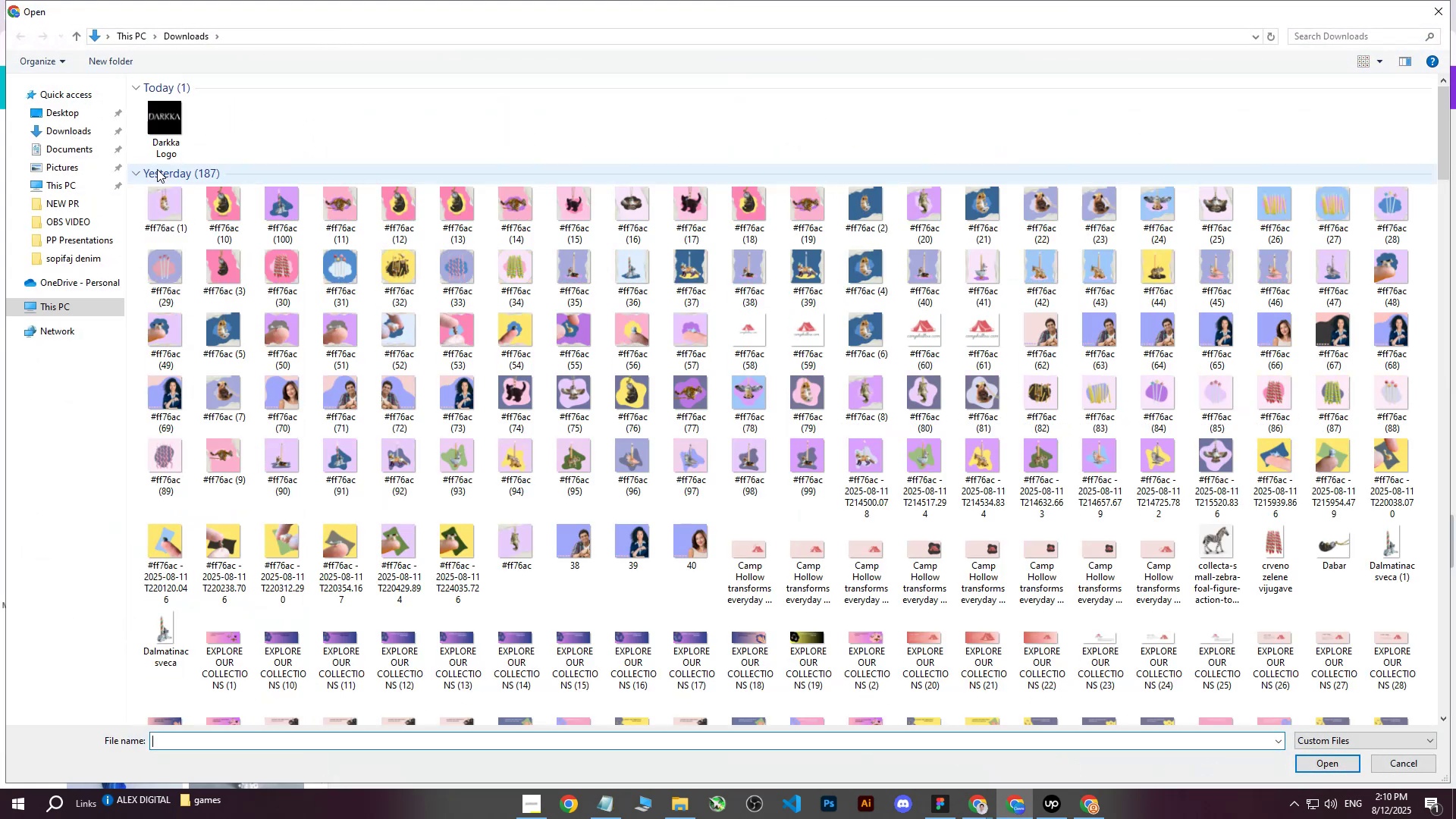 
left_click([180, 131])
 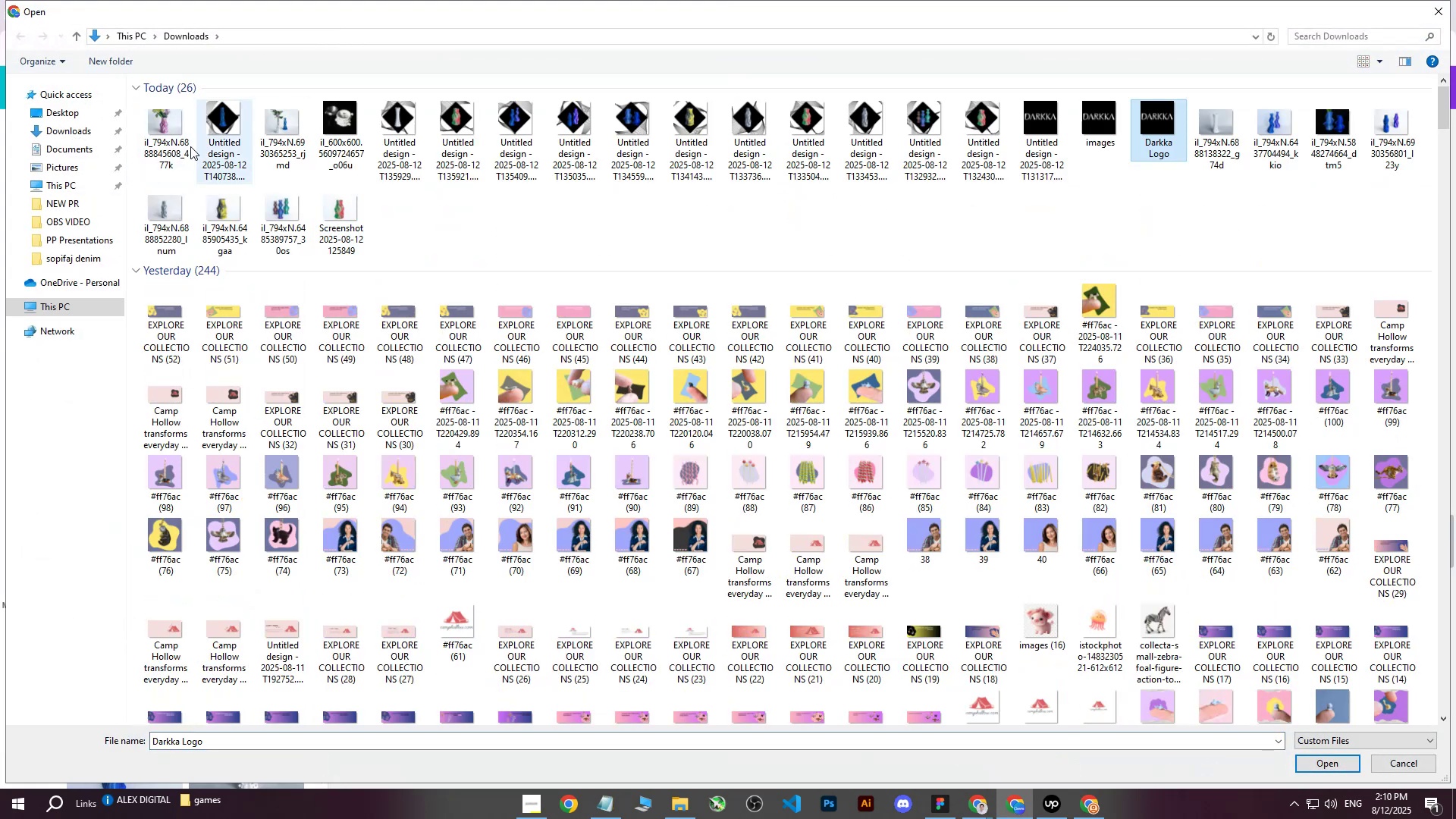 
left_click([166, 134])
 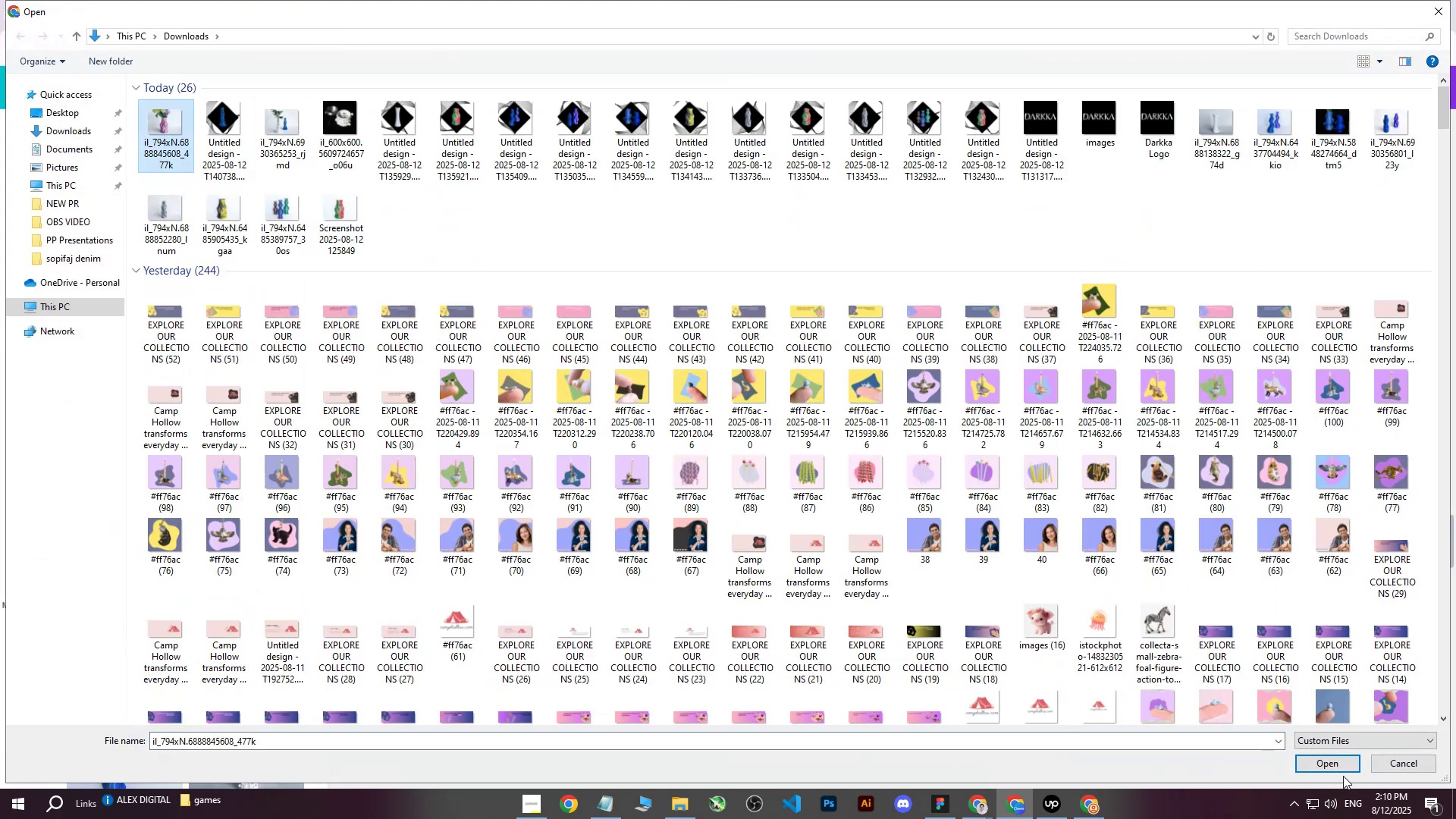 
double_click([1336, 774])
 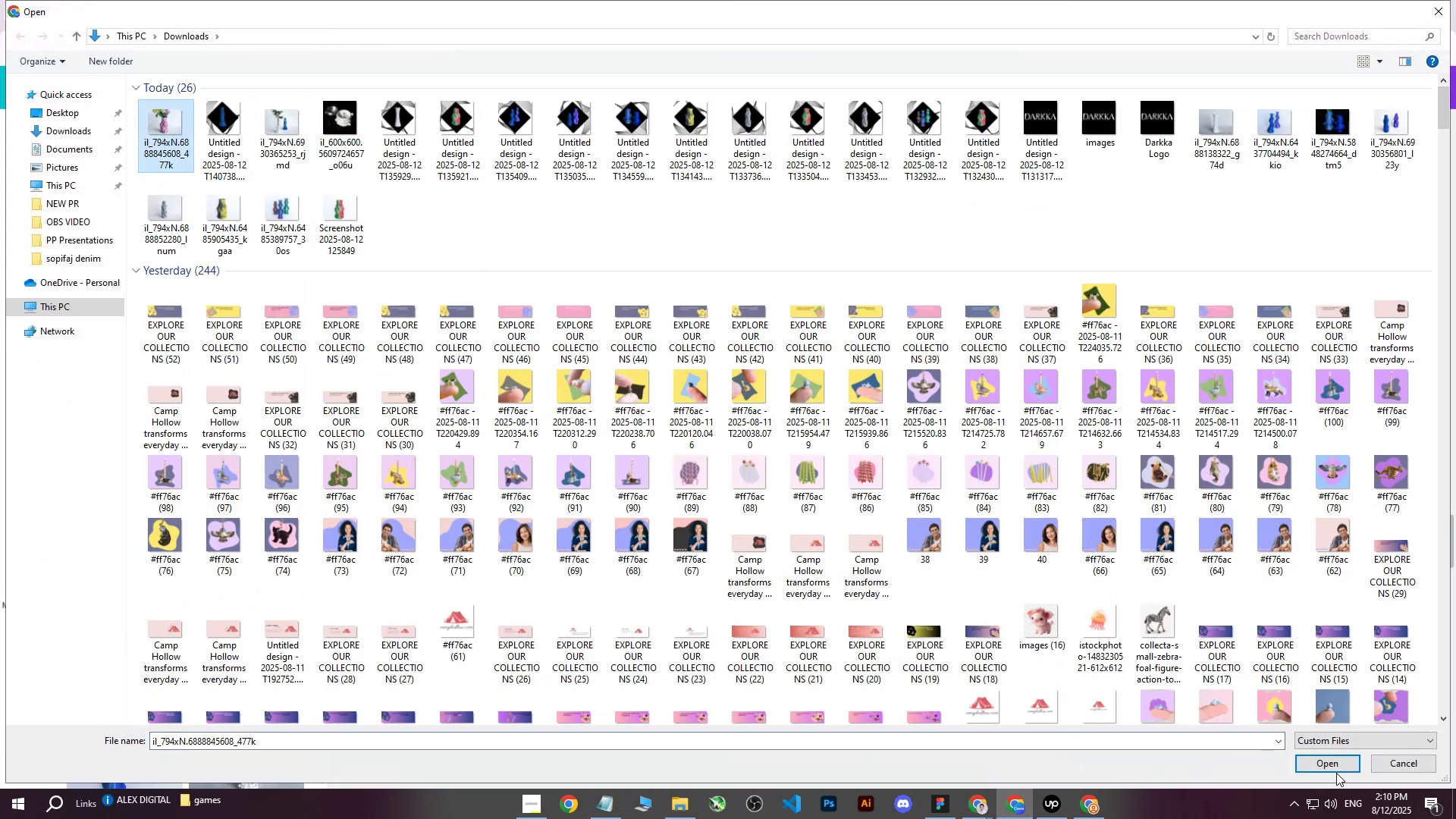 
triple_click([1336, 765])
 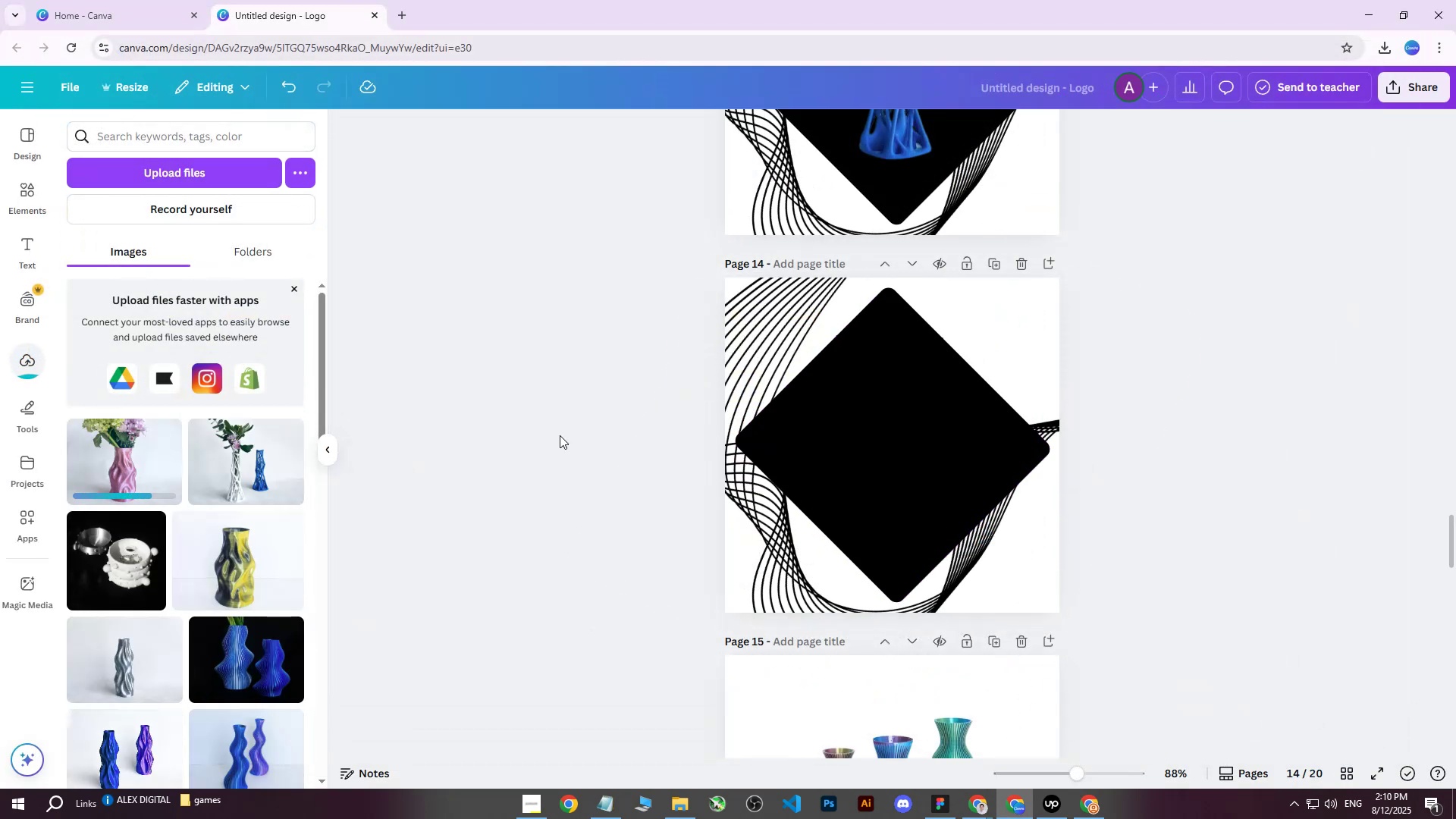 
left_click([126, 460])
 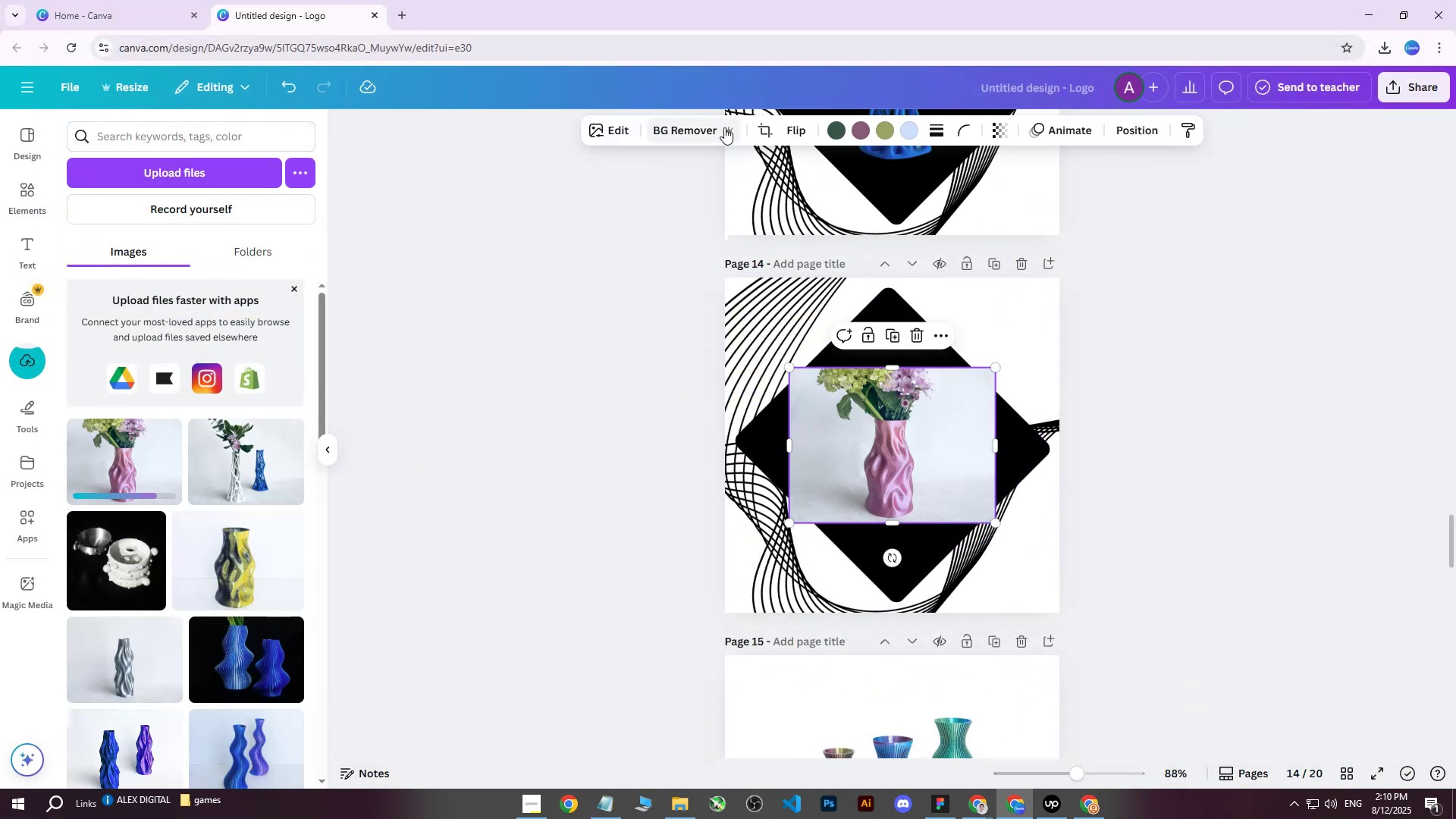 
left_click([687, 126])
 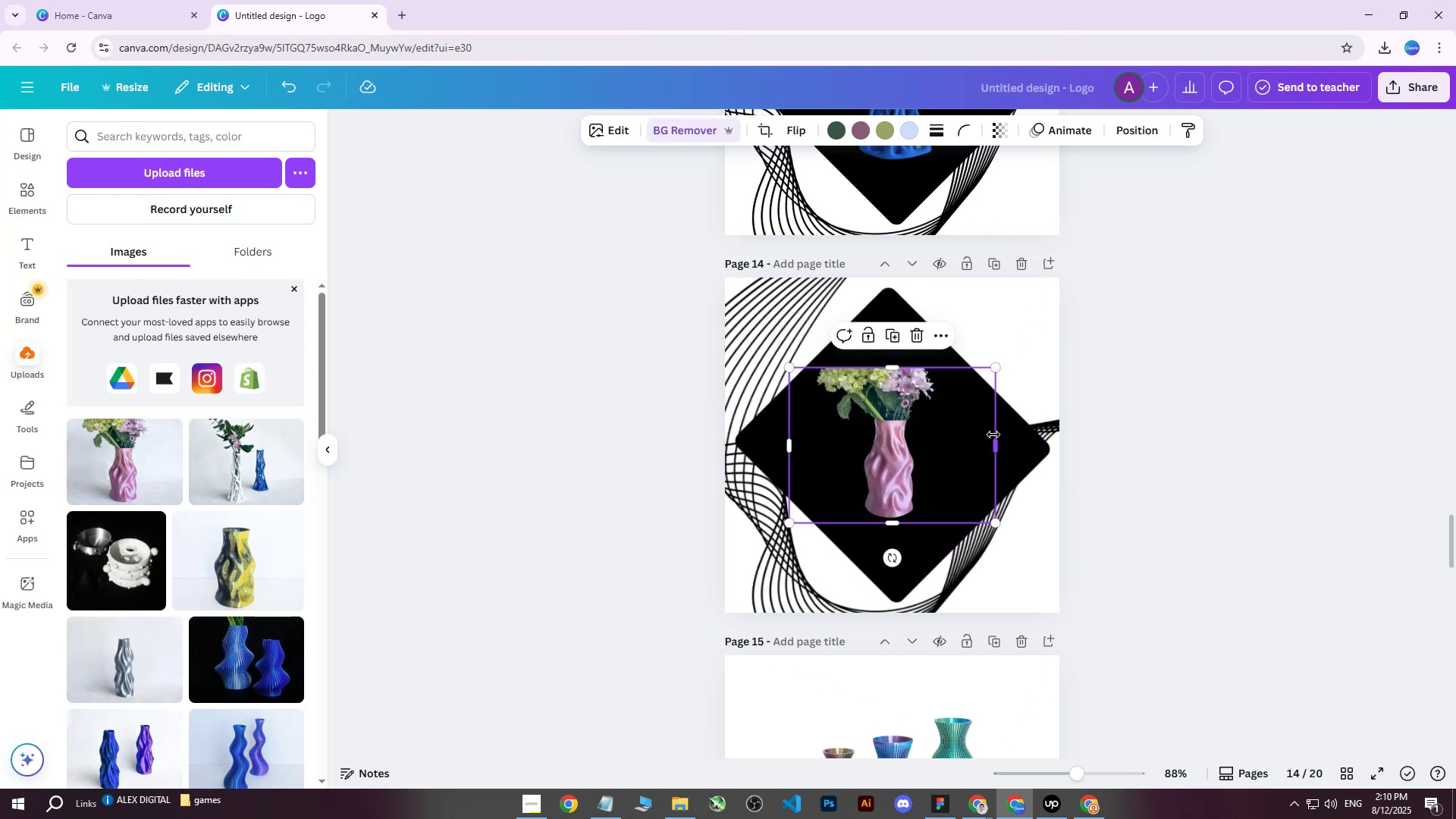 
hold_key(key=ControlLeft, duration=1.31)
scroll: coordinate [914, 457], scroll_direction: up, amount: 6.0
 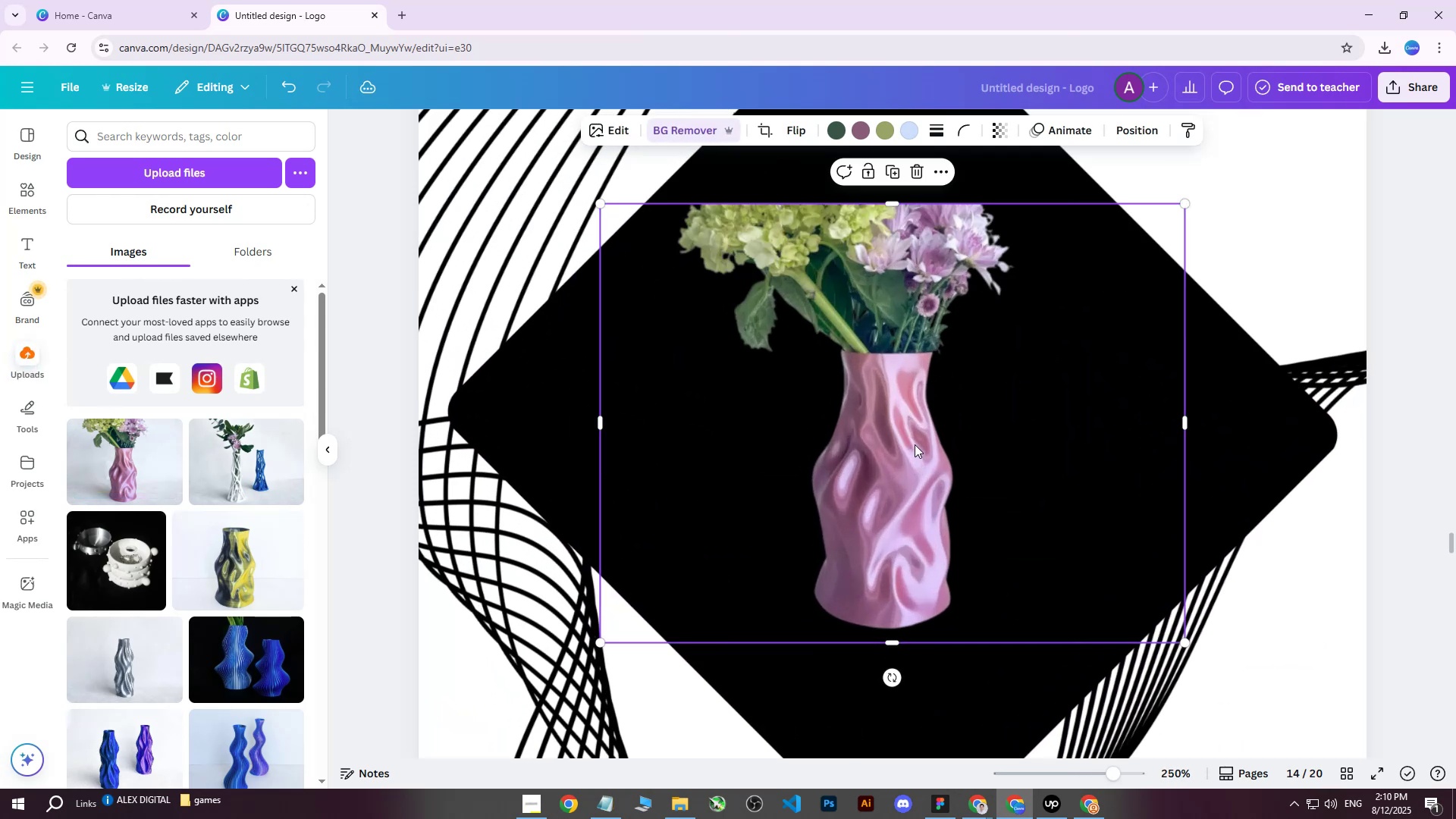 
scroll: coordinate [915, 448], scroll_direction: down, amount: 2.0
 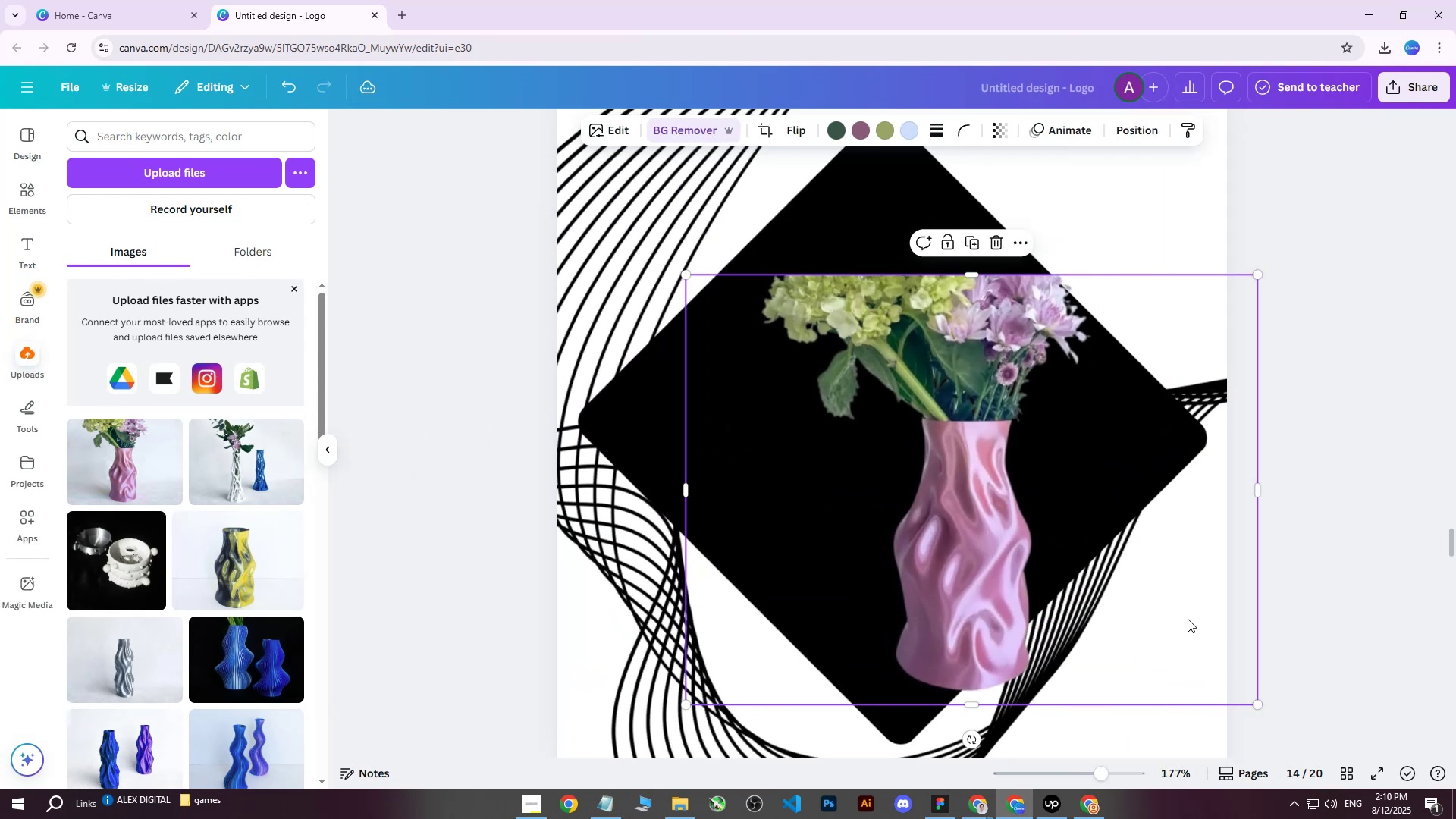 
hold_key(key=ControlLeft, duration=0.36)
scroll: coordinate [1043, 434], scroll_direction: down, amount: 3.0
 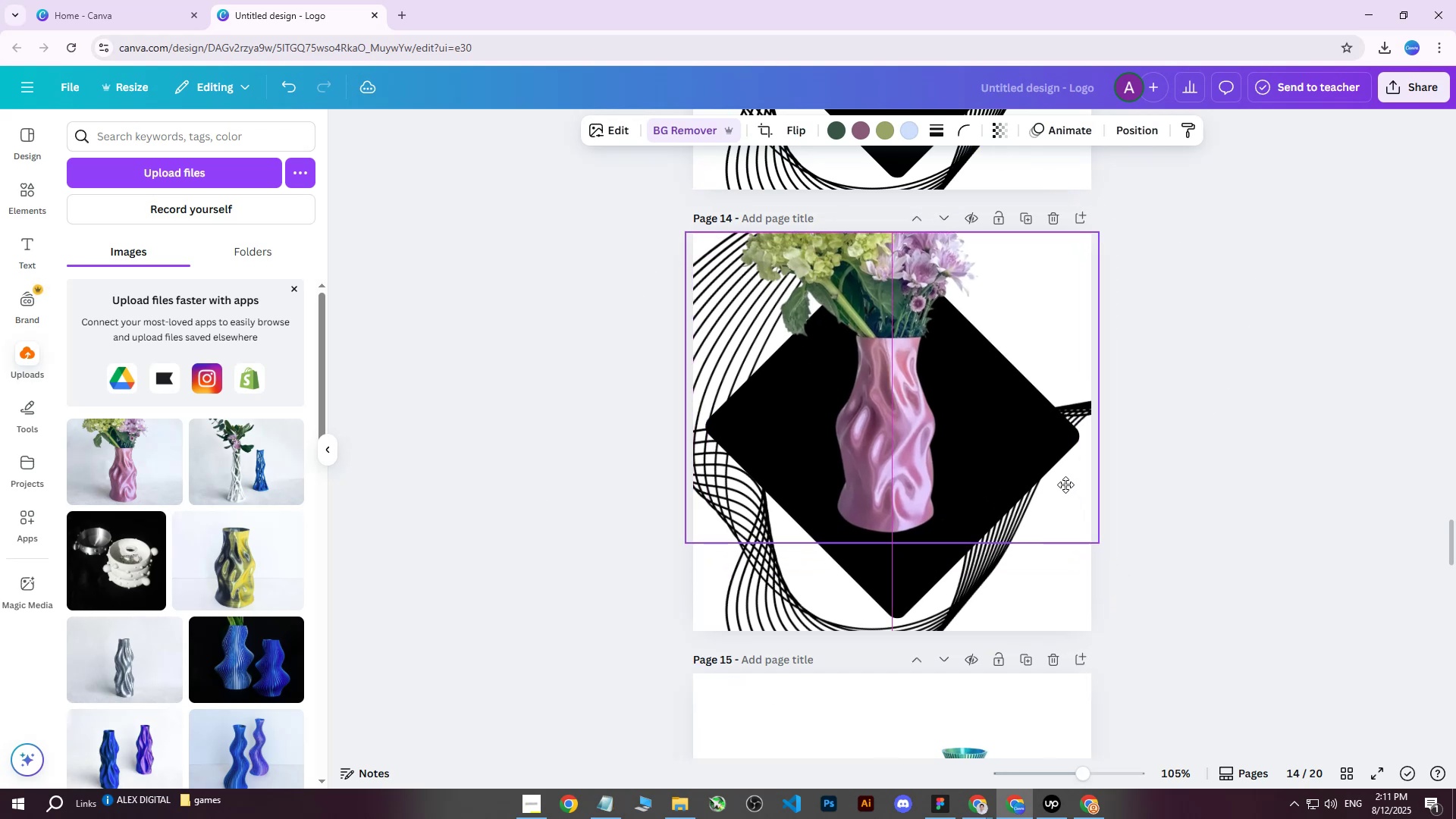 
wait(6.11)
 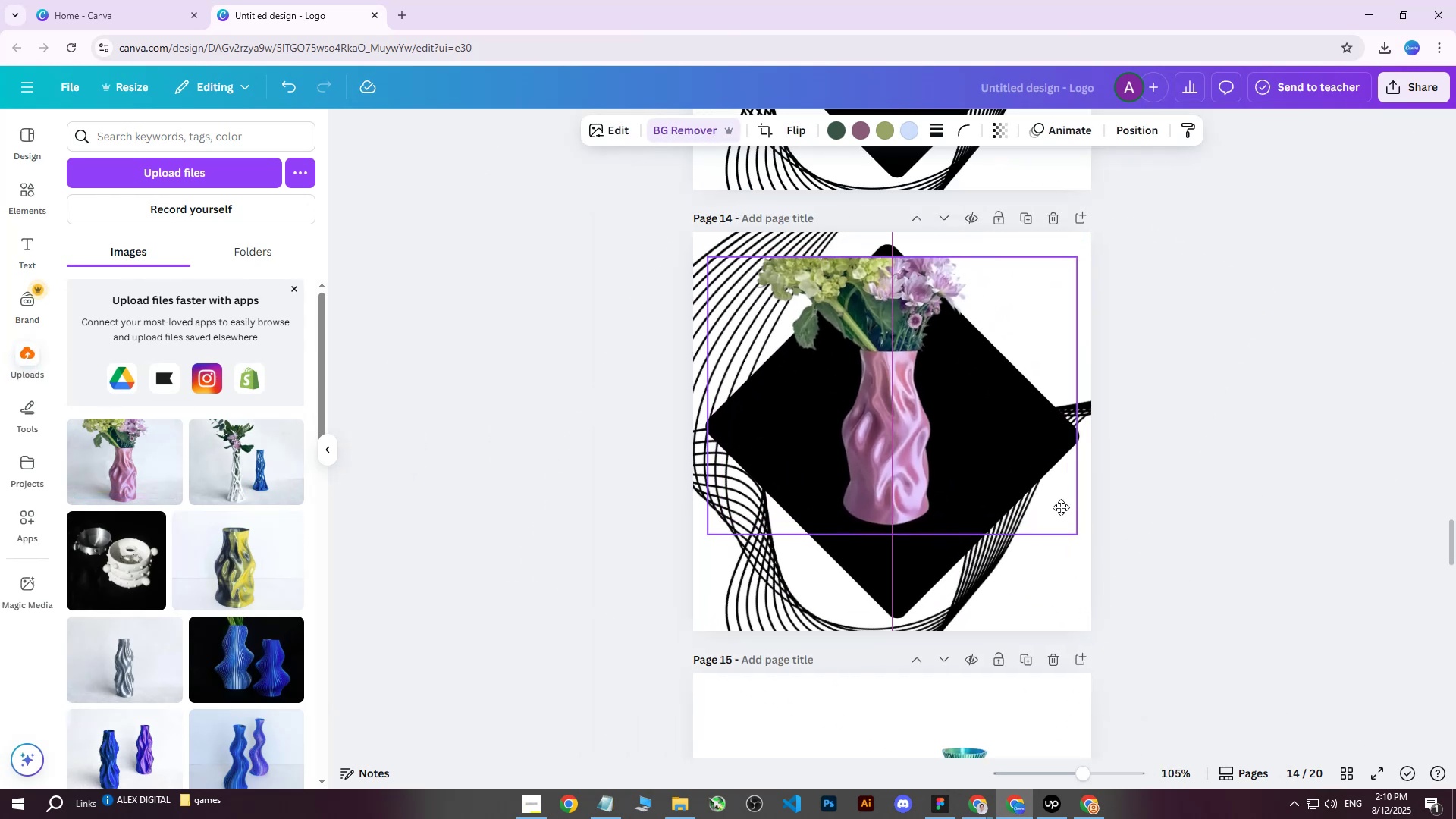 
left_click([1191, 262])
 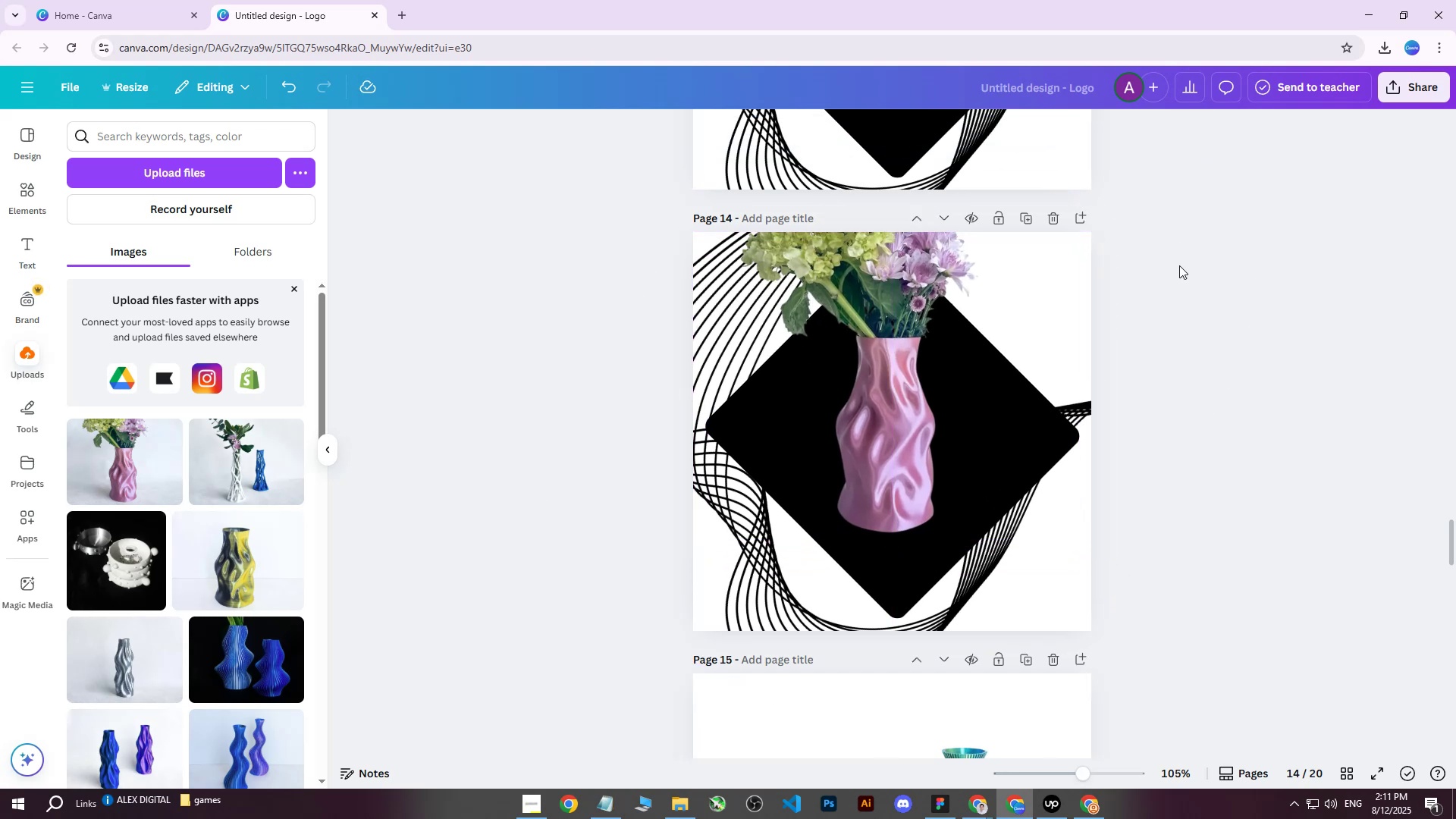 
hold_key(key=ControlLeft, duration=0.93)
scroll: coordinate [949, 308], scroll_direction: up, amount: 1.0
 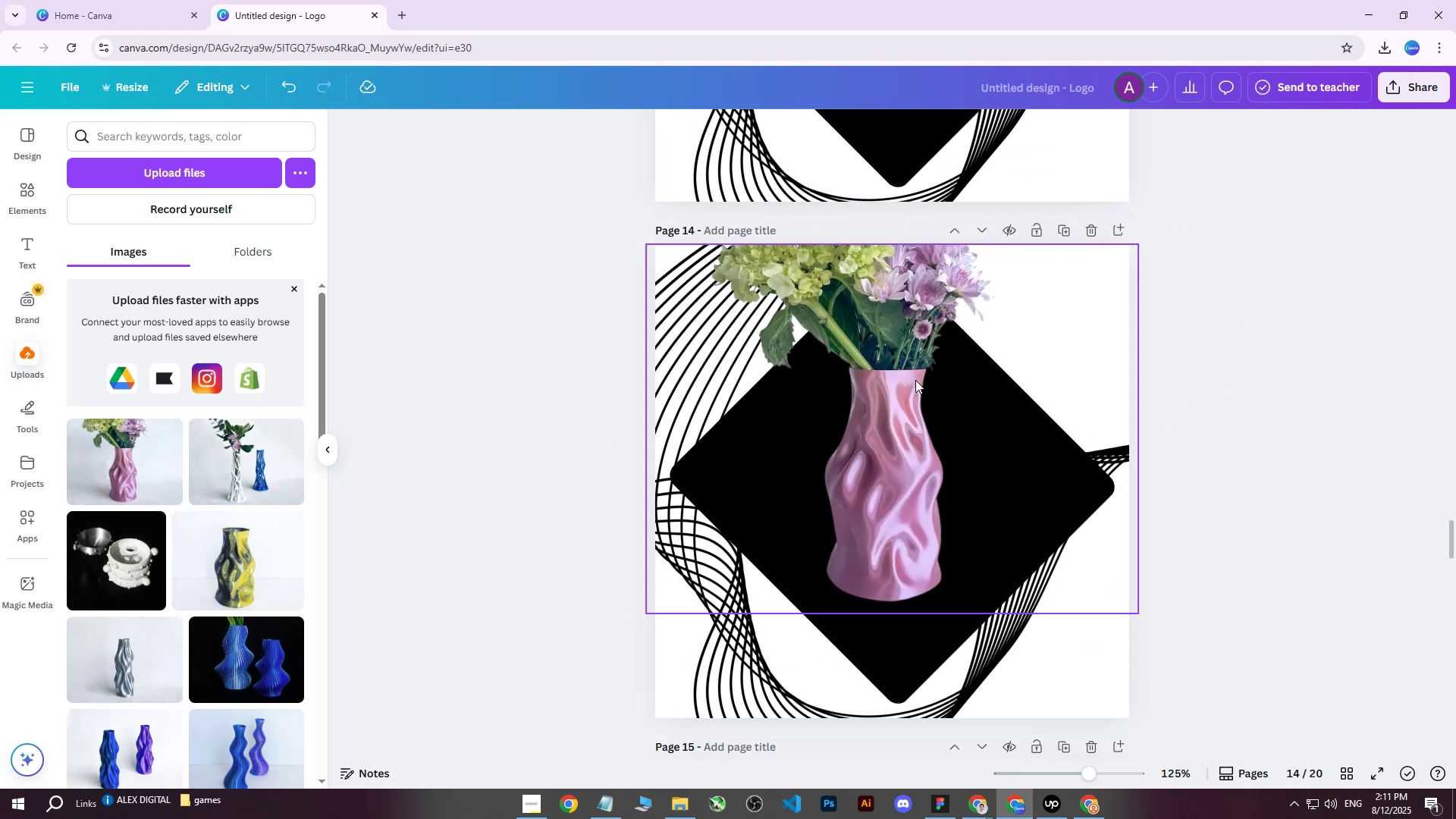 
left_click([874, 357])
 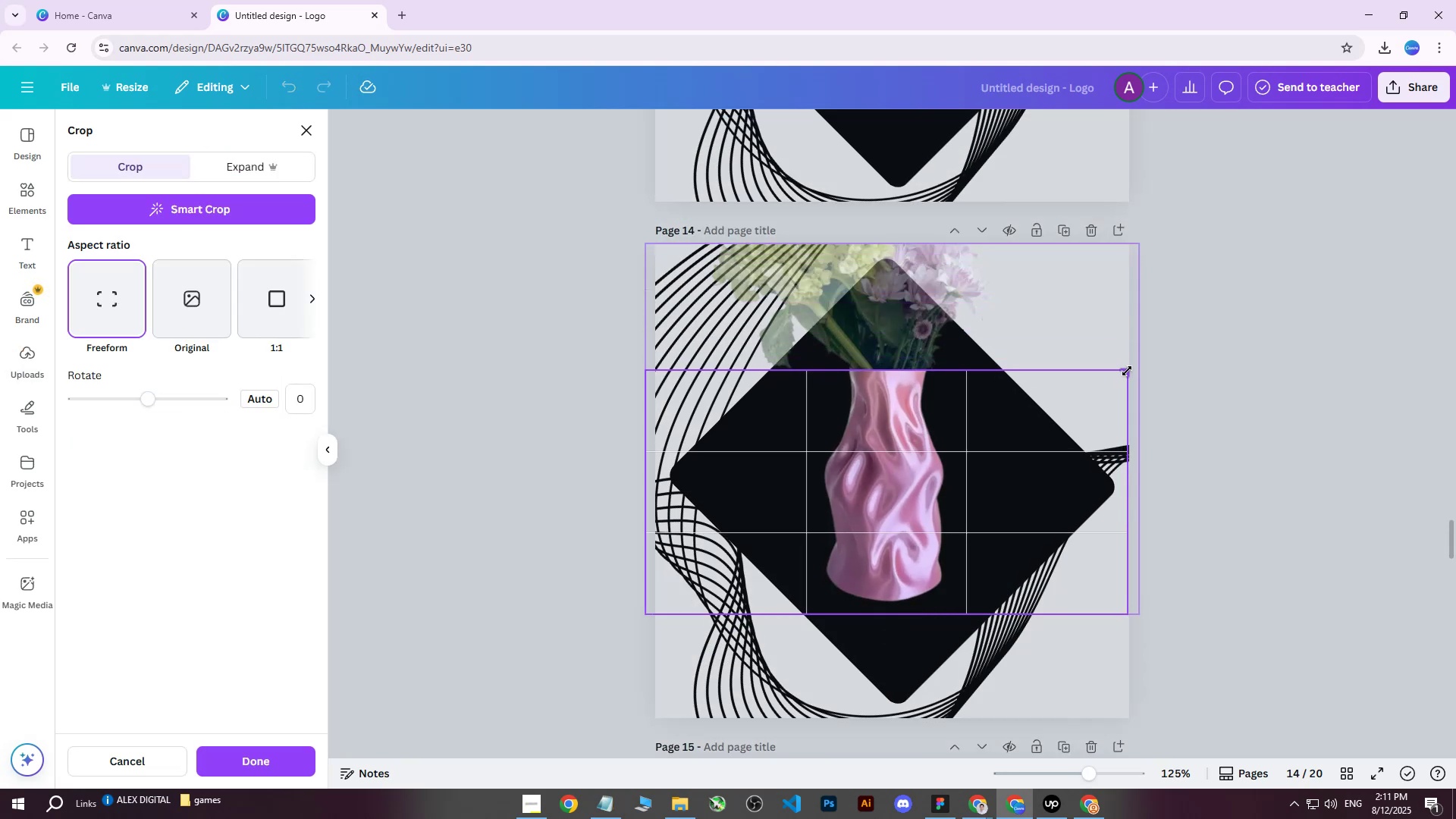 
wait(5.59)
 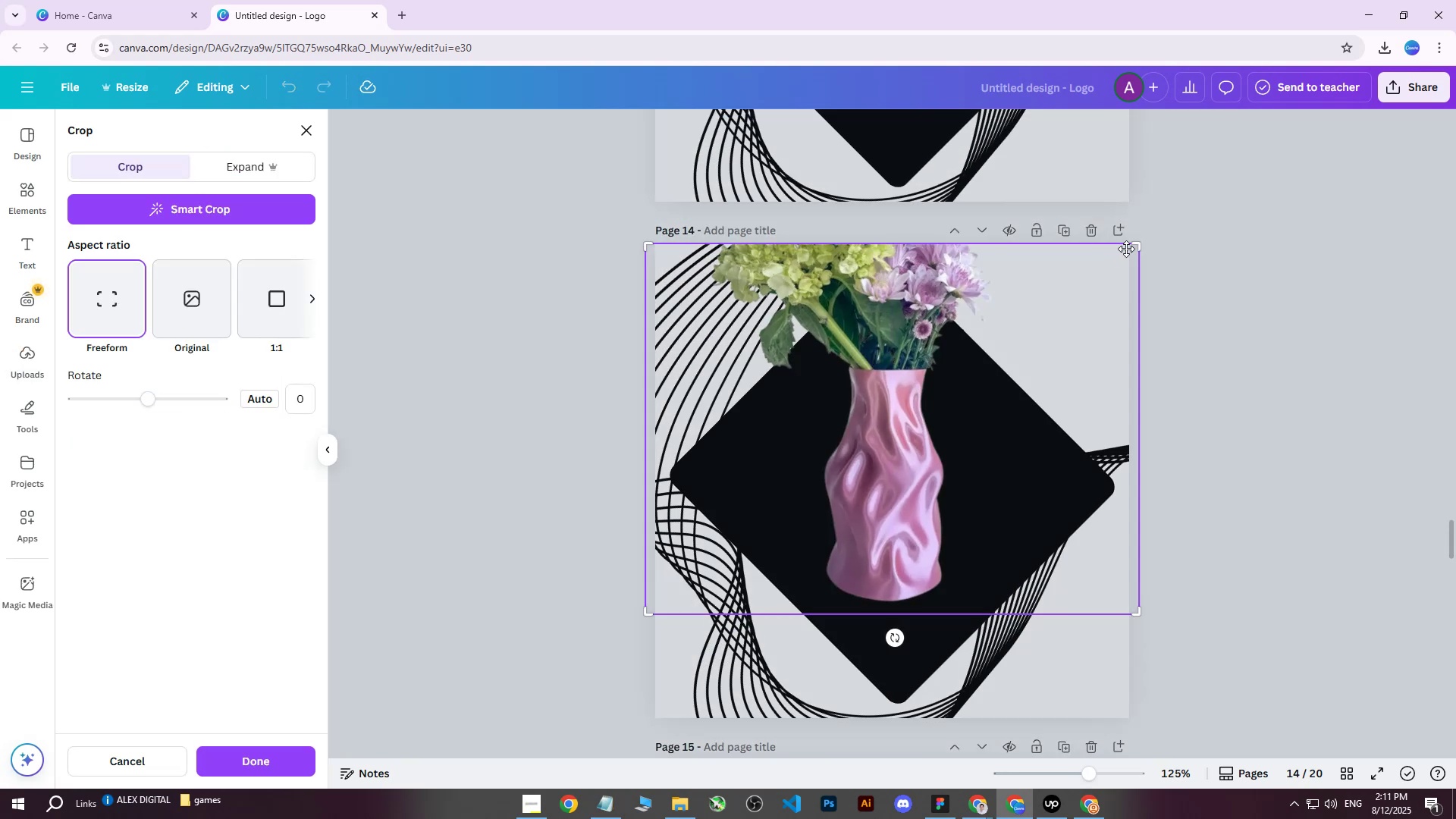 
double_click([1234, 280])
 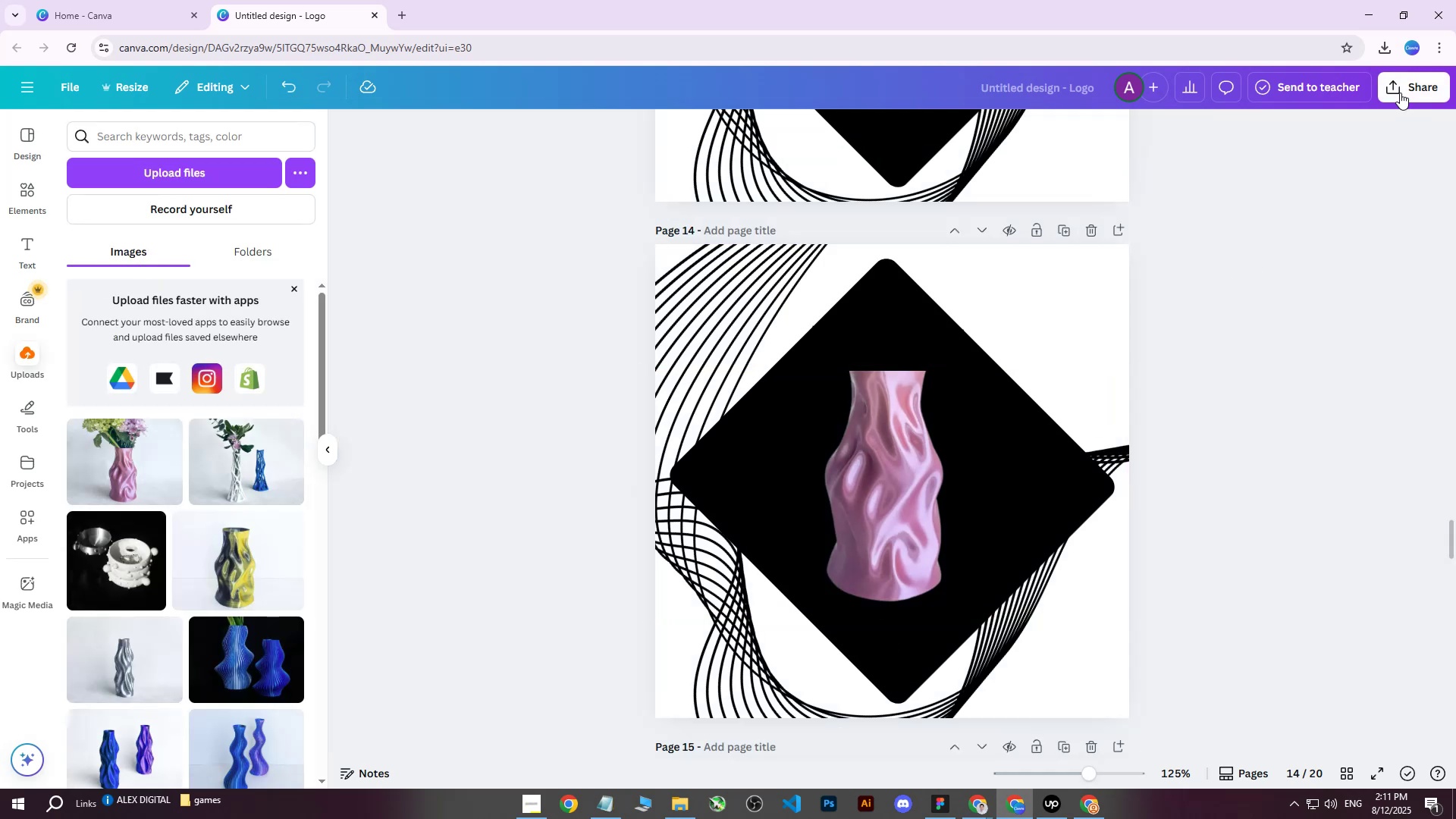 
left_click([721, 310])
 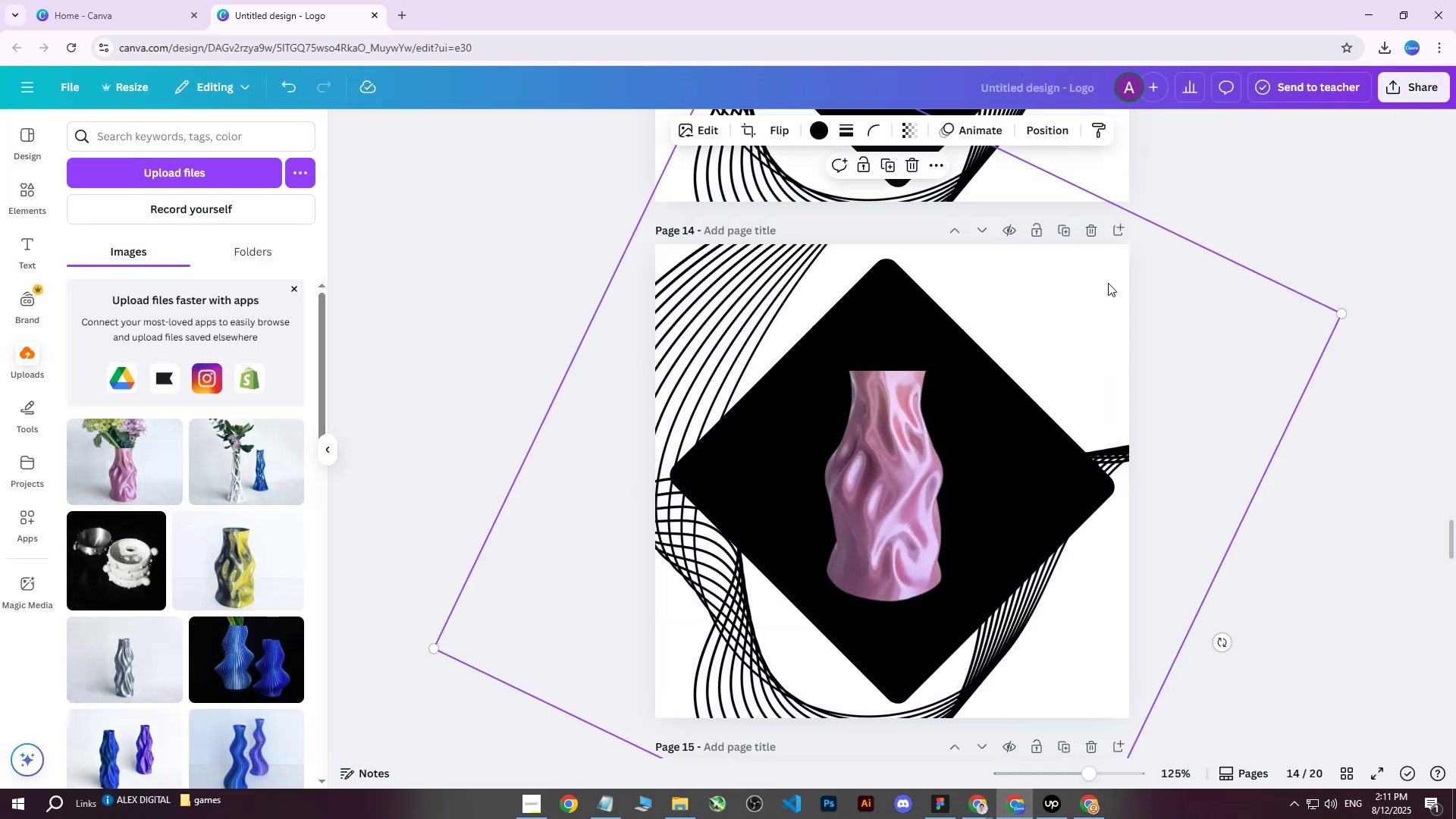 
scroll: coordinate [1269, 569], scroll_direction: down, amount: 4.0
 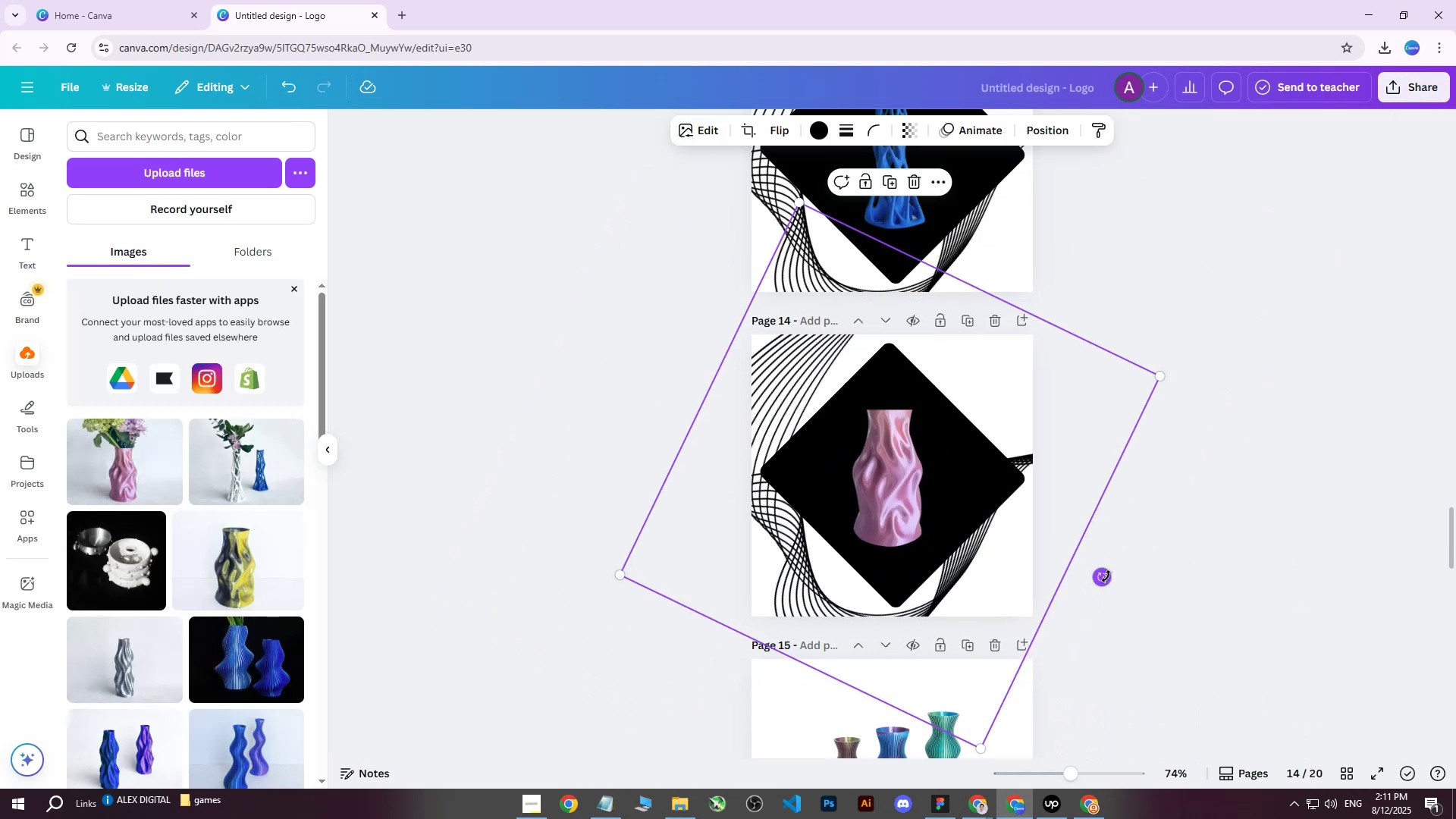 
hold_key(key=ControlLeft, duration=0.68)
 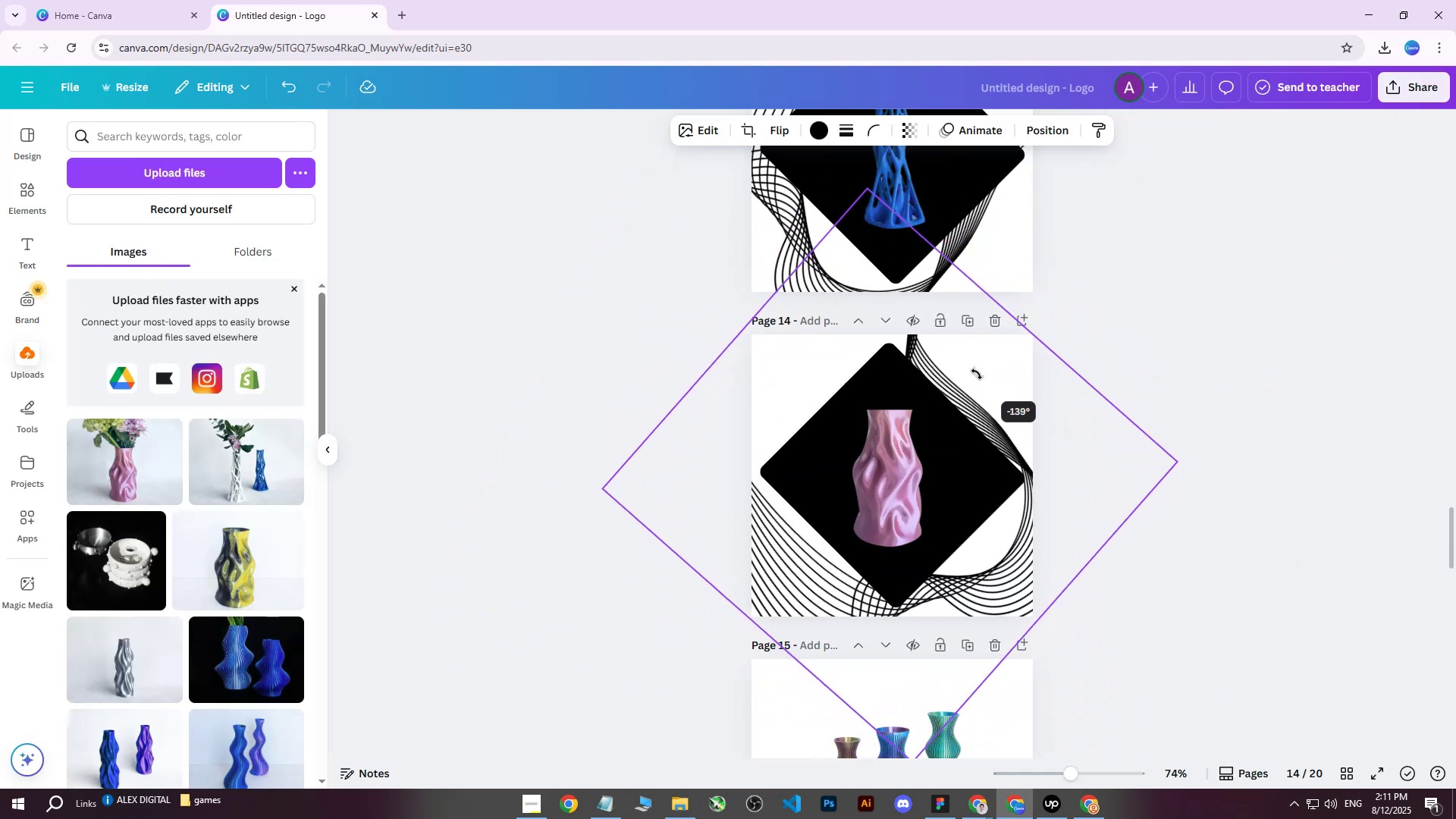 
wait(8.91)
 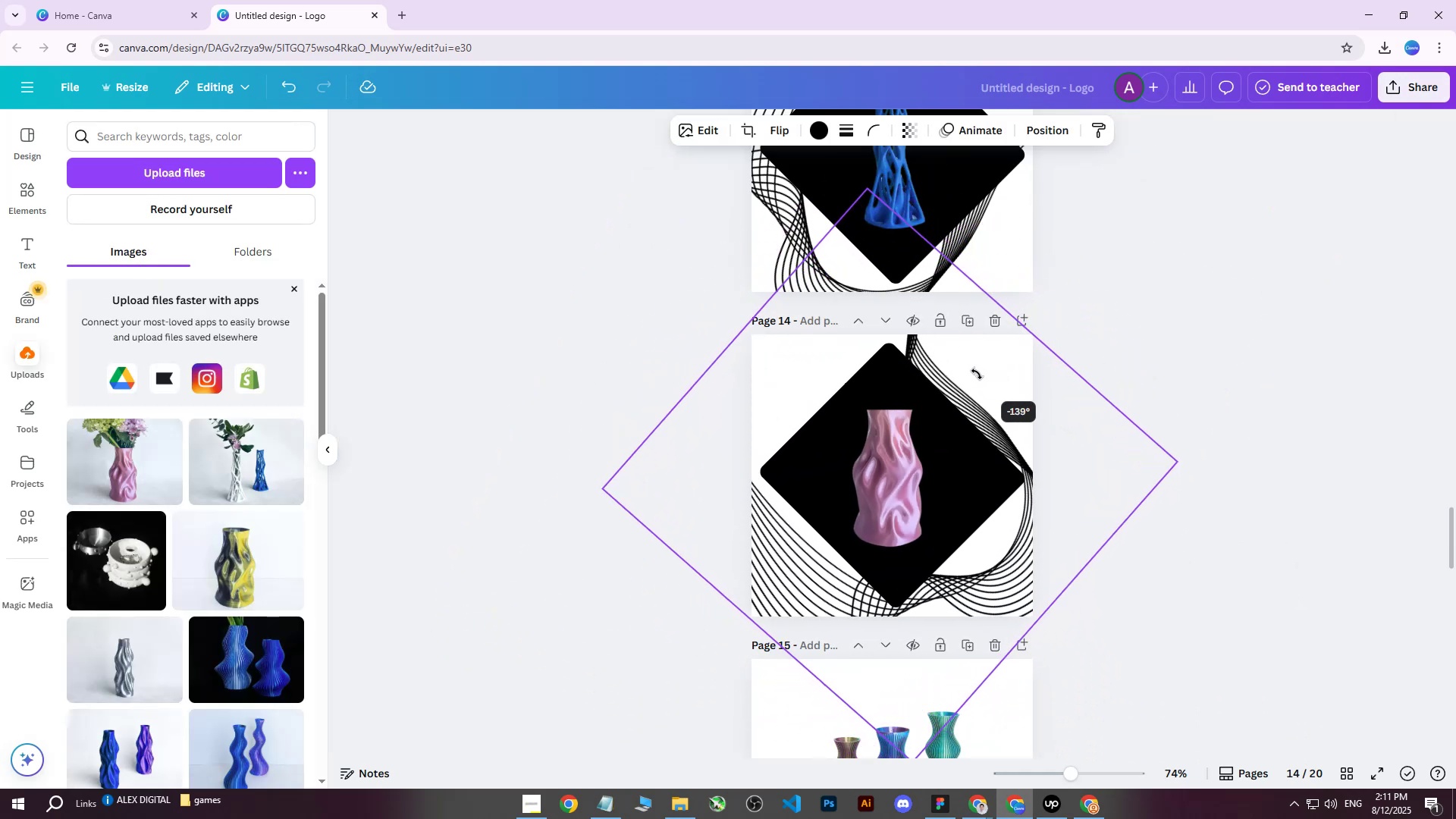 
double_click([1207, 352])
 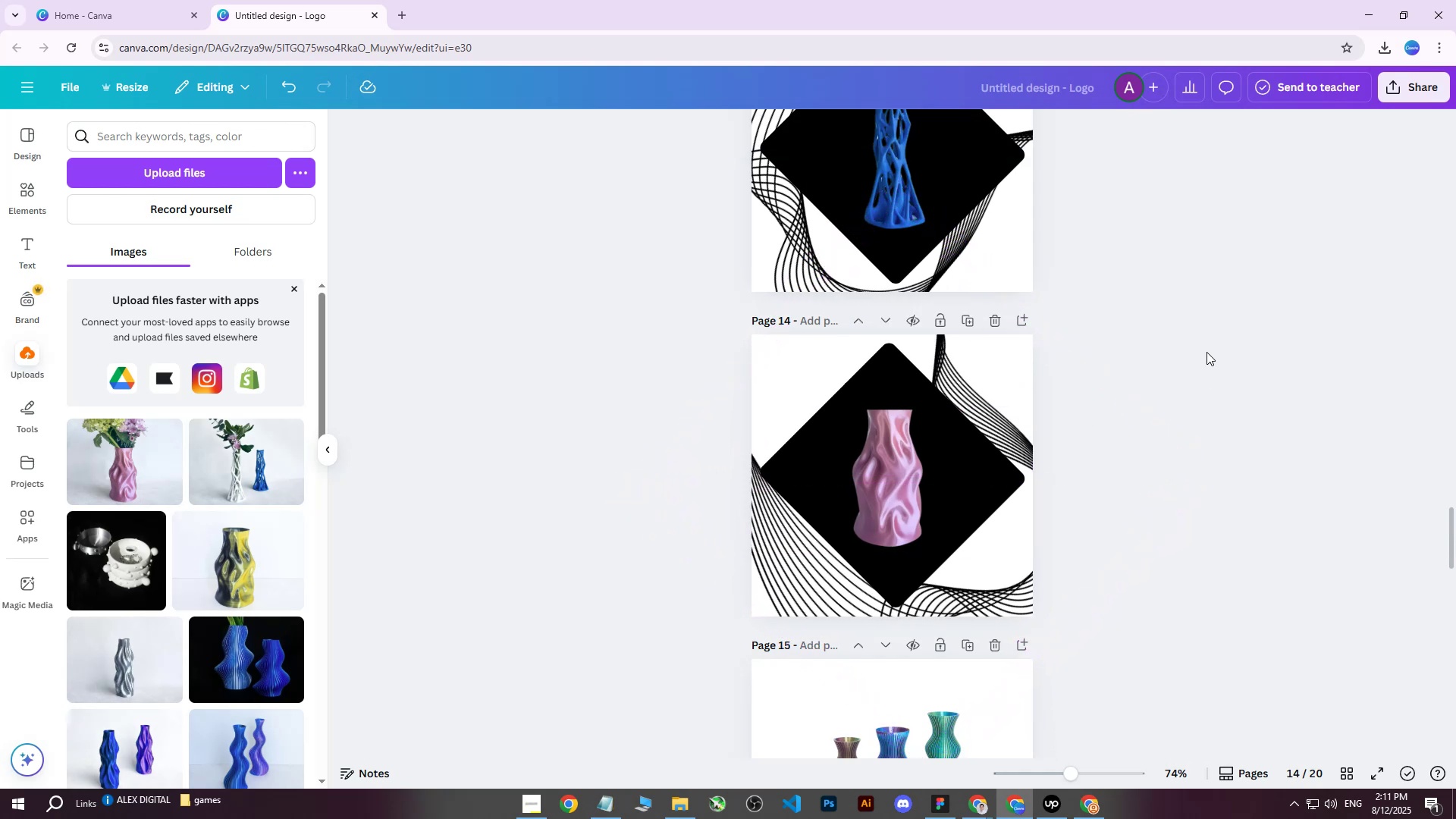 
scroll: coordinate [1207, 348], scroll_direction: up, amount: 3.0
 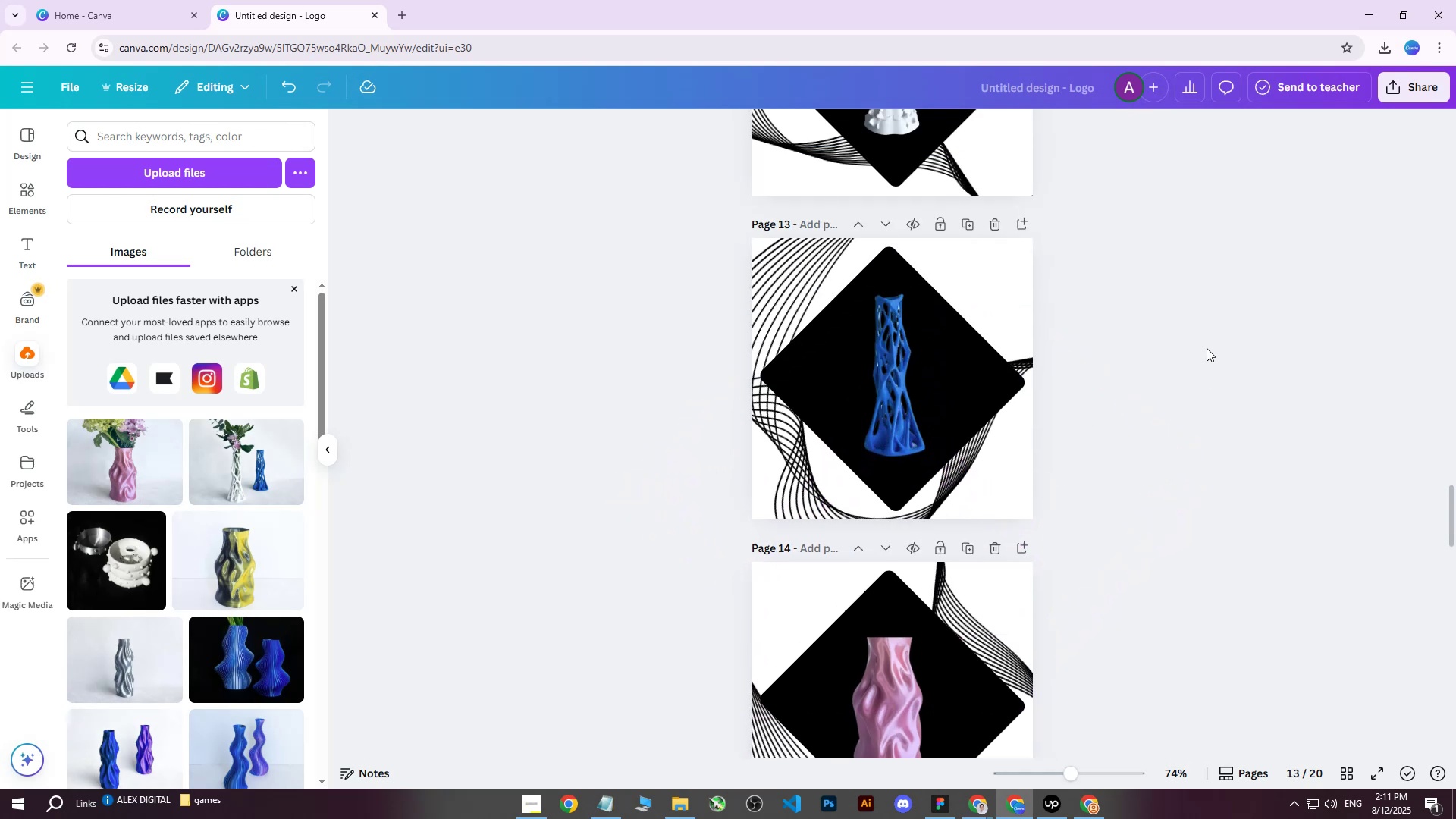 
scroll: coordinate [1213, 350], scroll_direction: down, amount: 4.0
 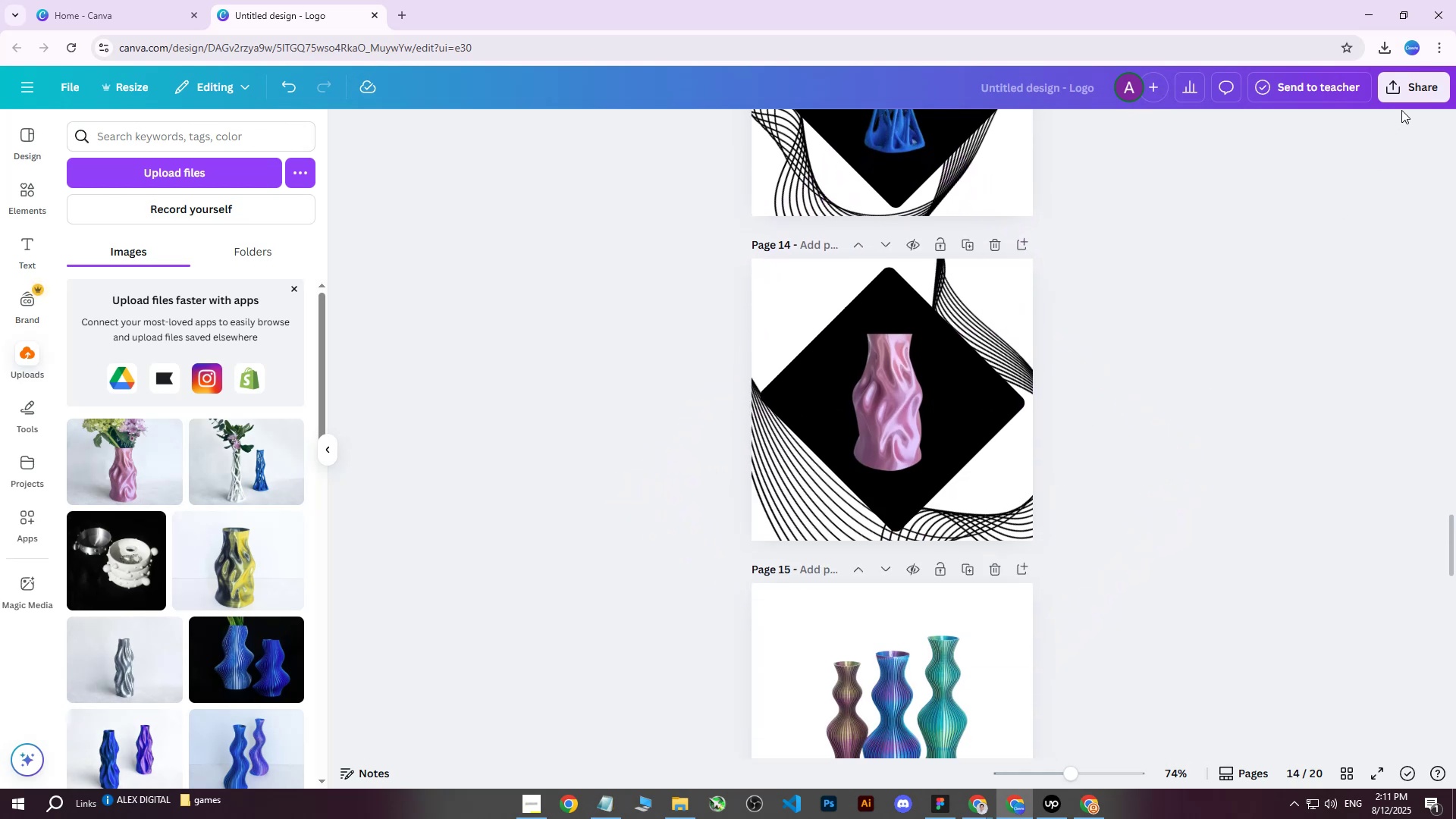 
left_click([1420, 81])
 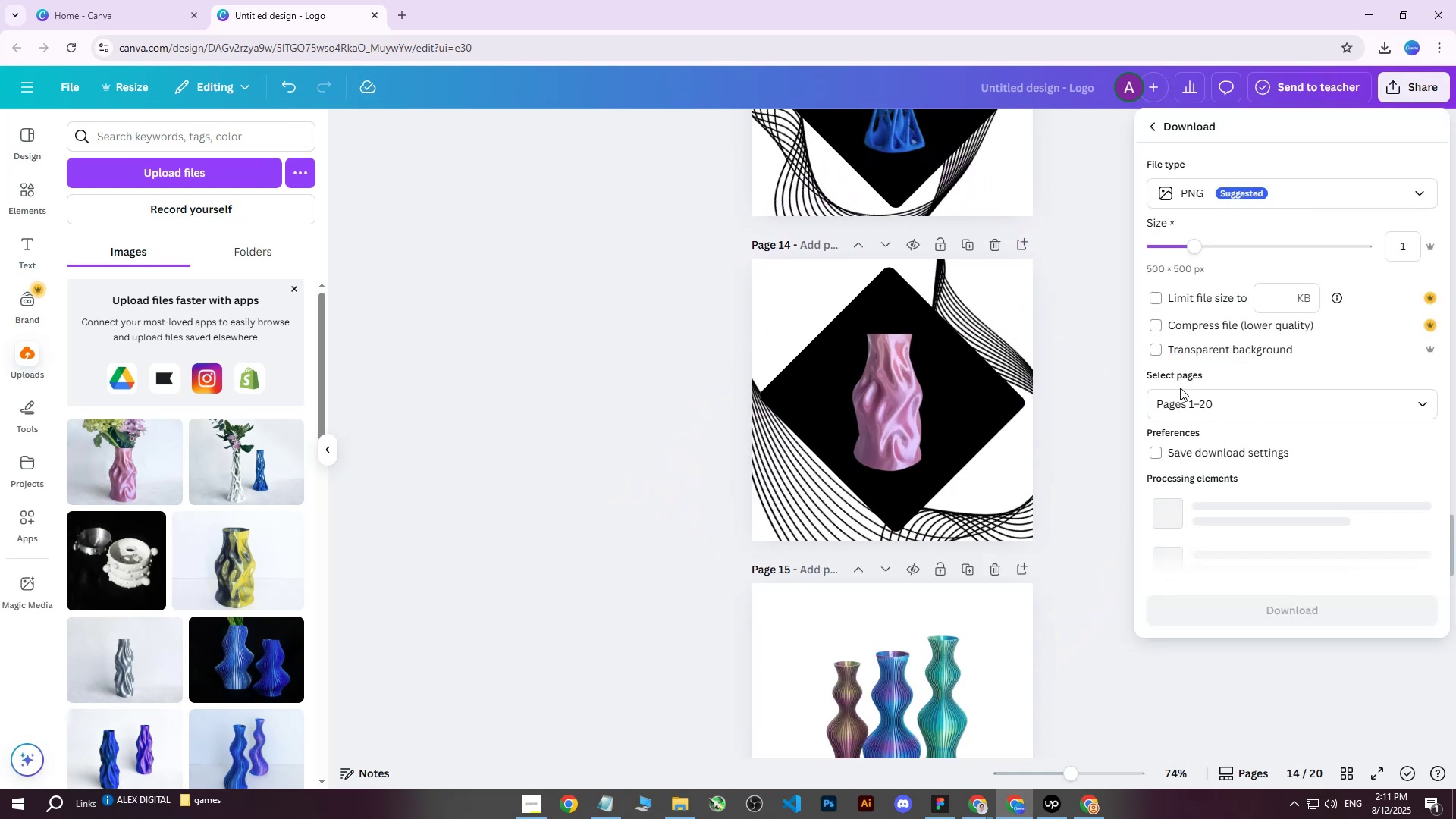 
left_click([1188, 403])
 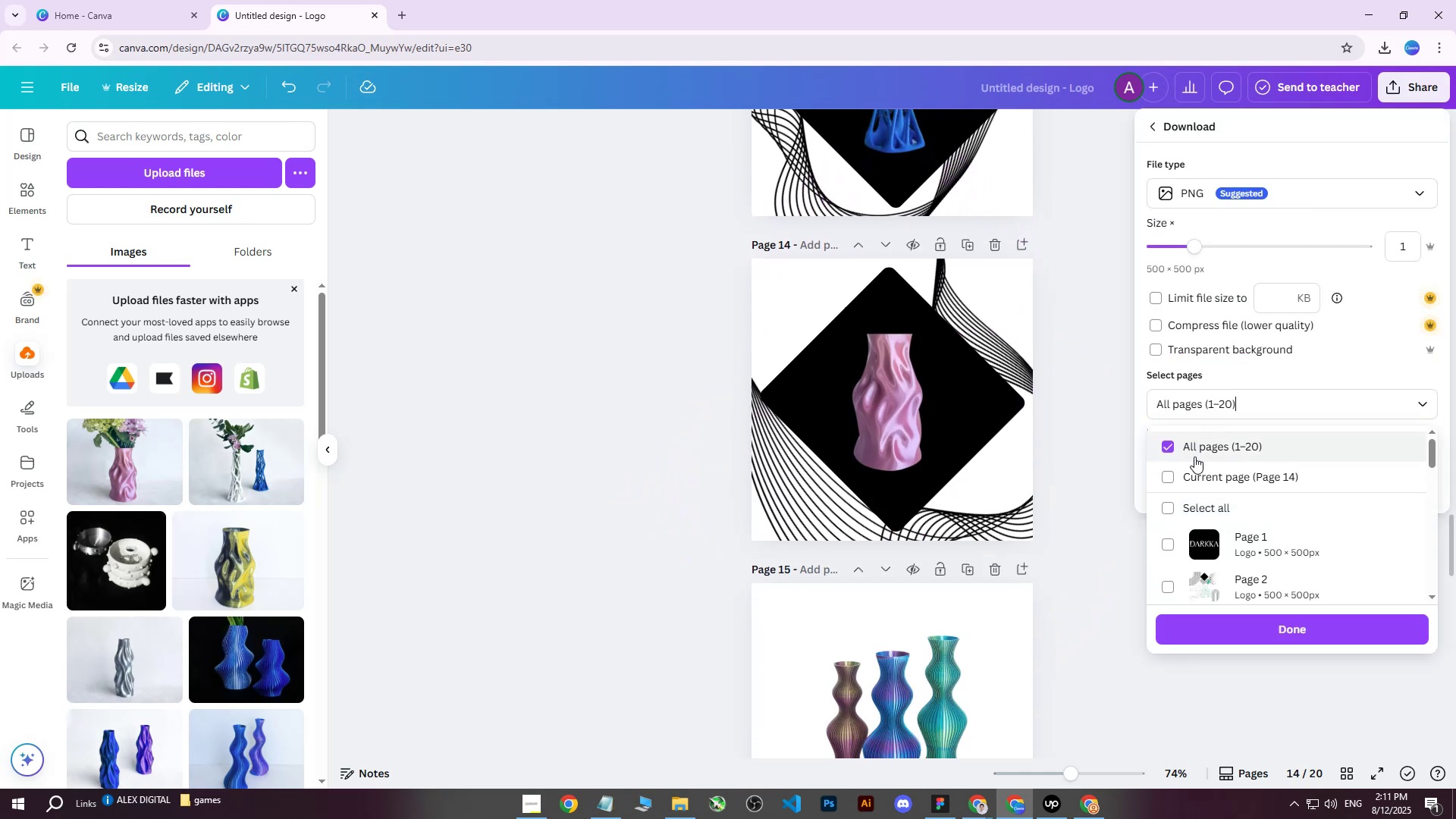 
triple_click([1199, 479])
 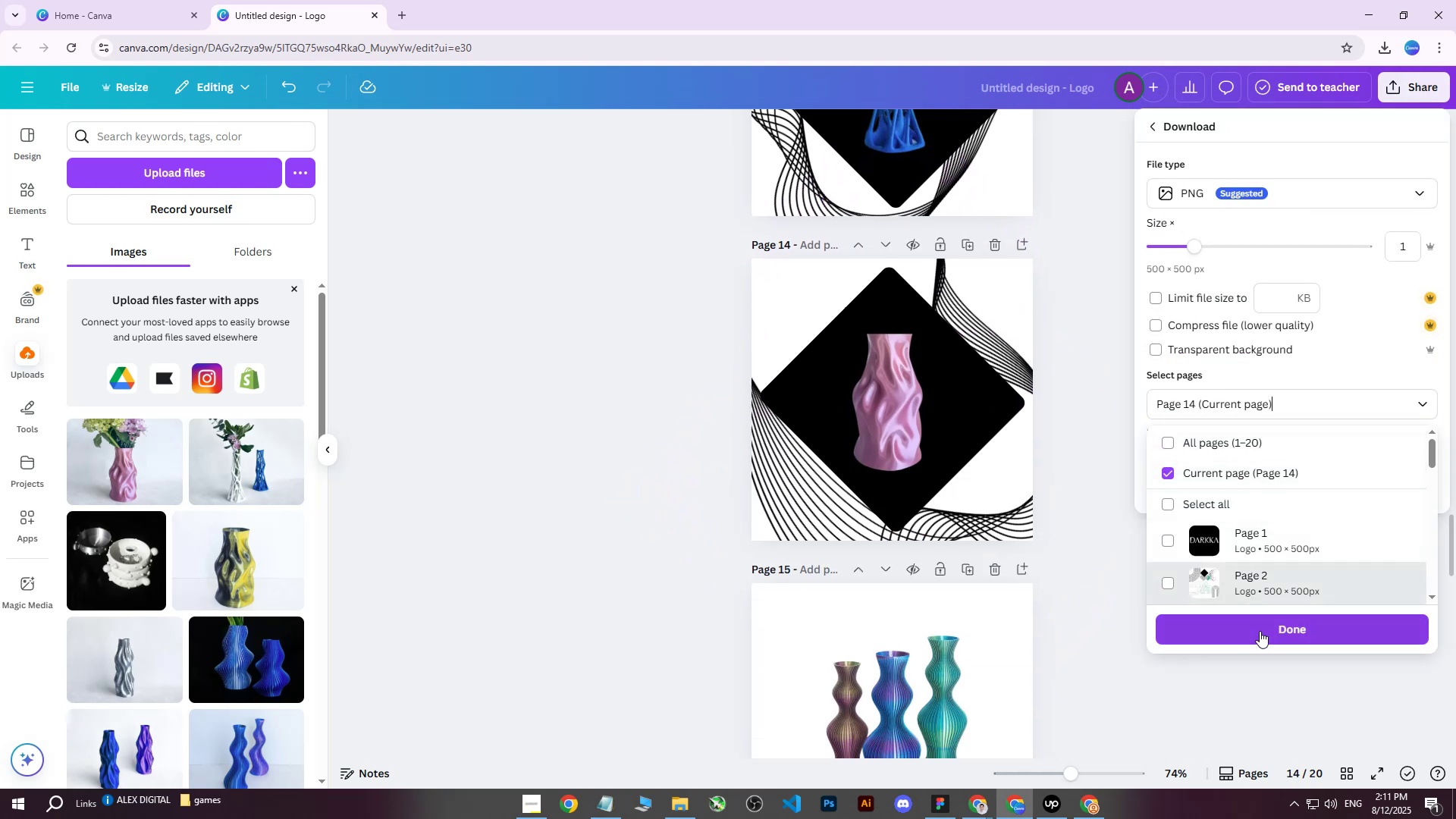 
left_click([1260, 642])
 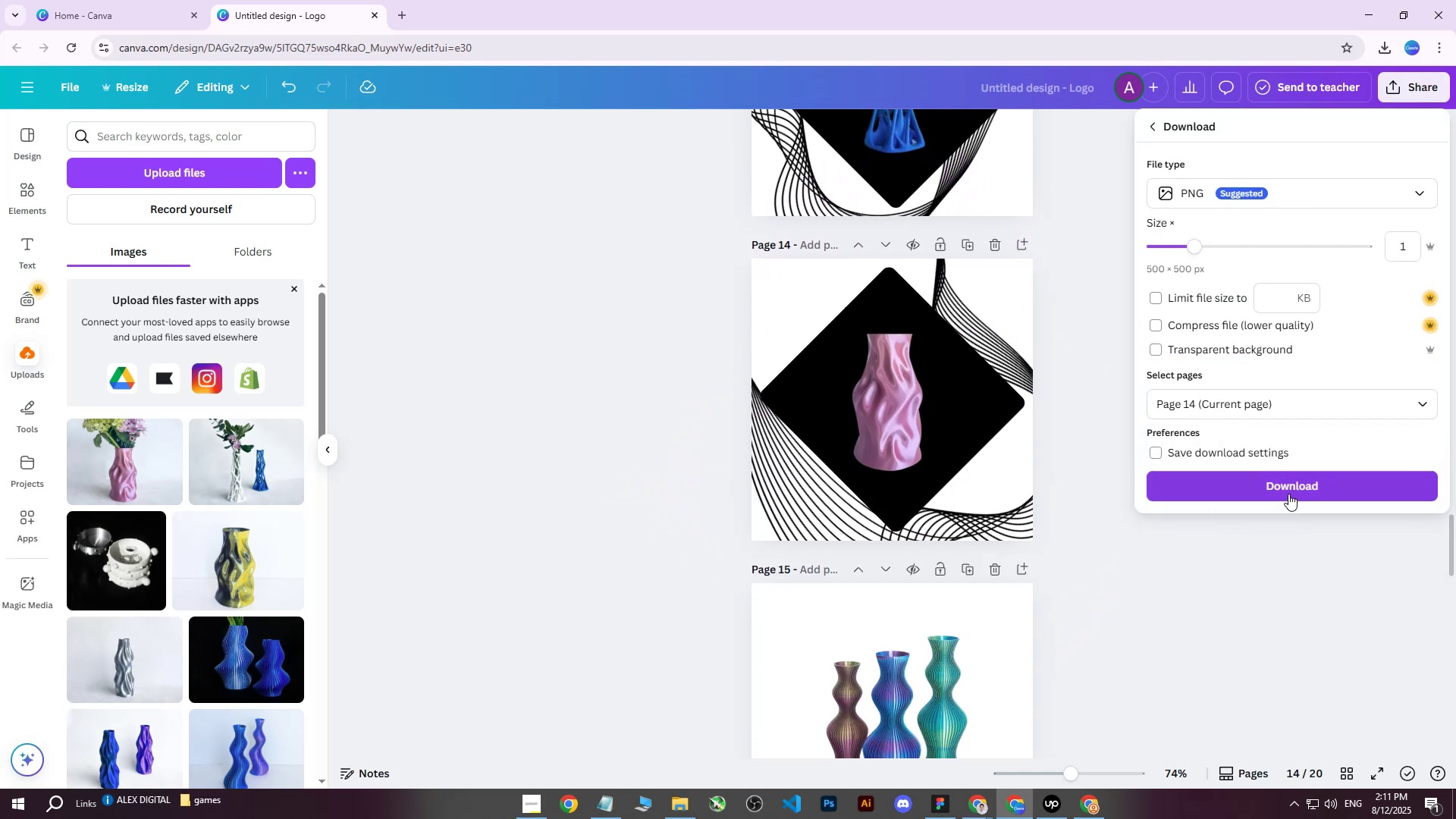 
left_click([1287, 491])
 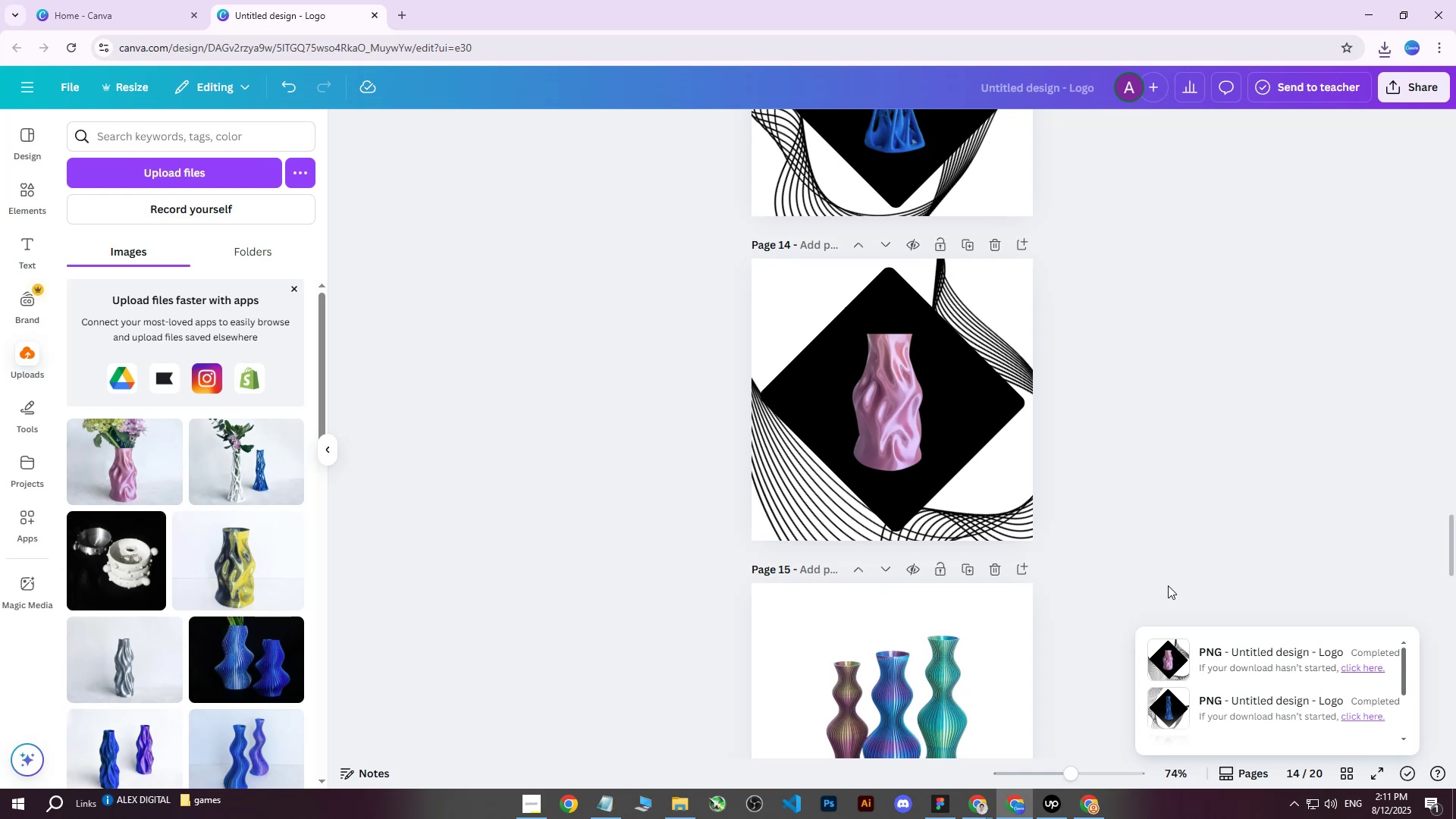 
wait(15.36)
 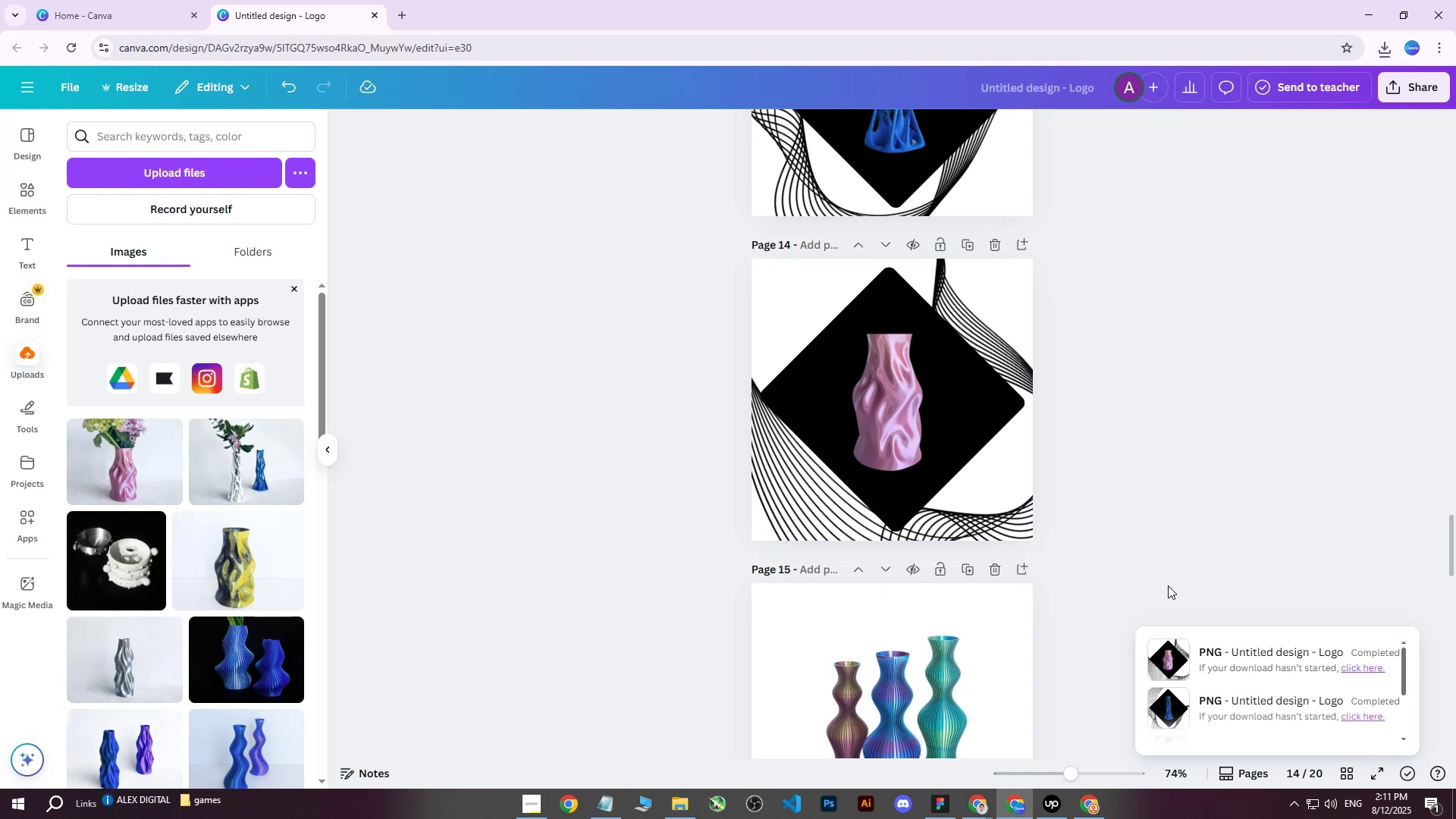 
hold_key(key=ControlLeft, duration=1.5)
scroll: coordinate [957, 366], scroll_direction: up, amount: 6.0
 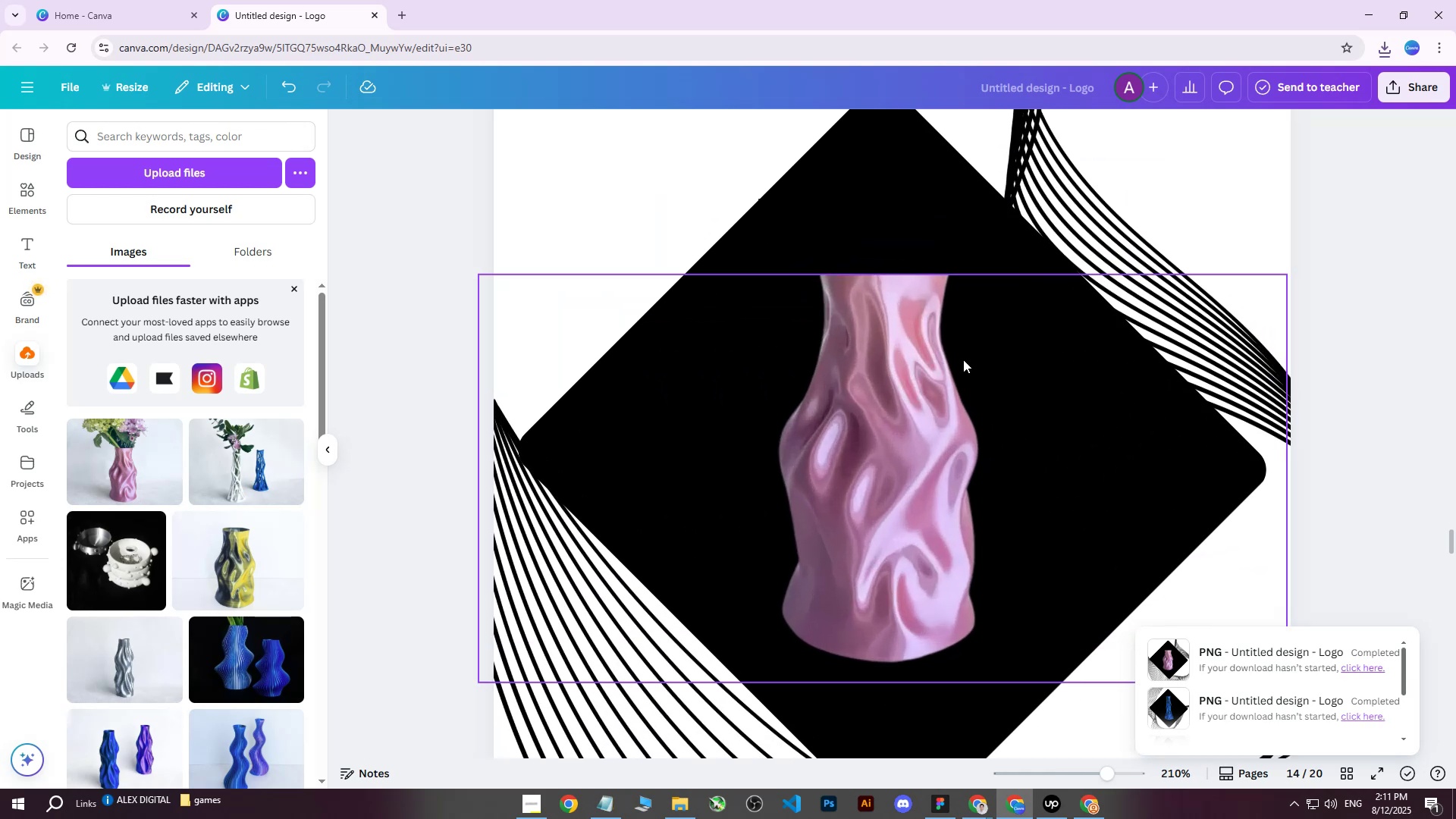 
scroll: coordinate [964, 365], scroll_direction: down, amount: 4.0
 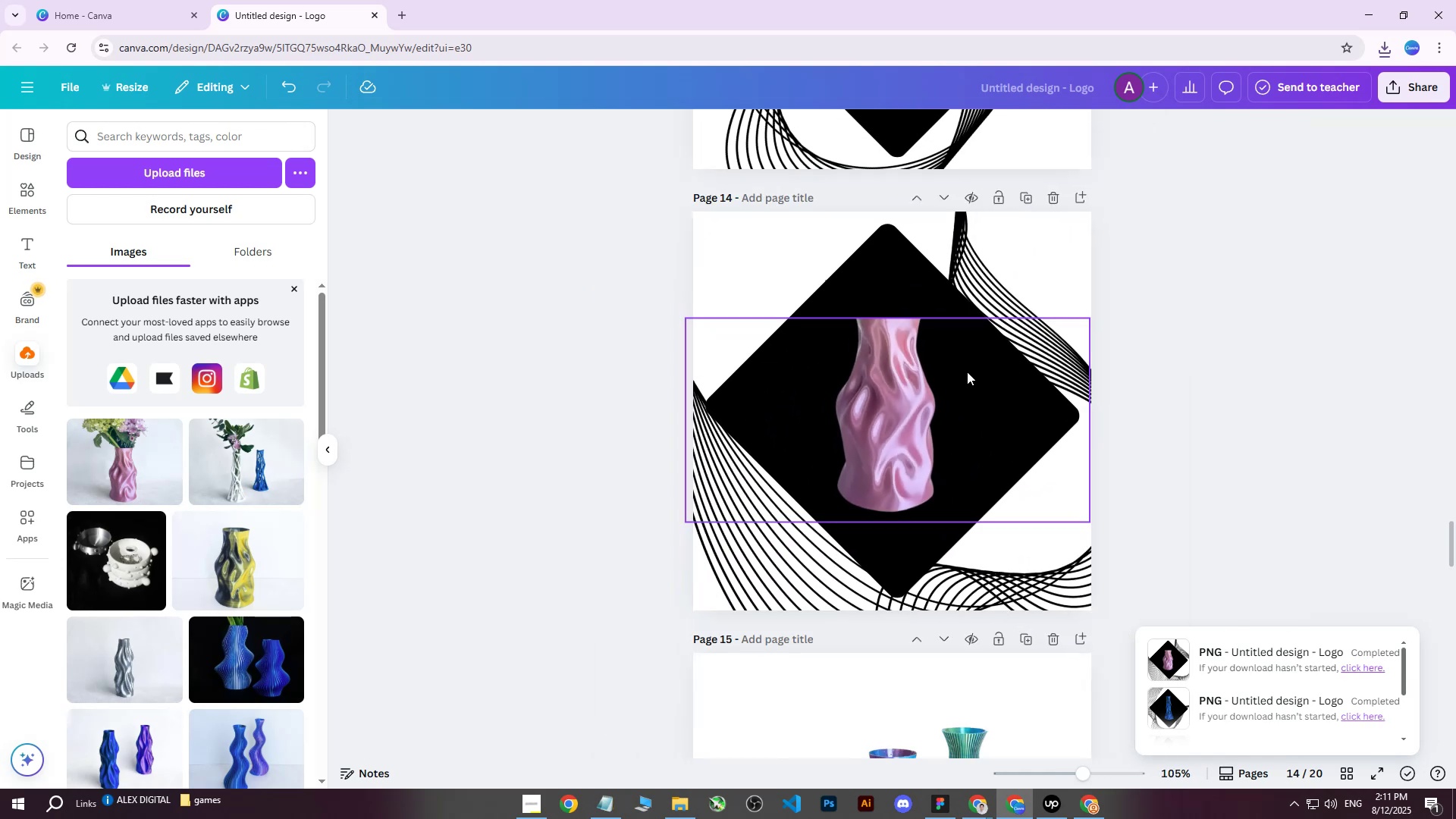 
hold_key(key=ControlLeft, duration=0.36)
 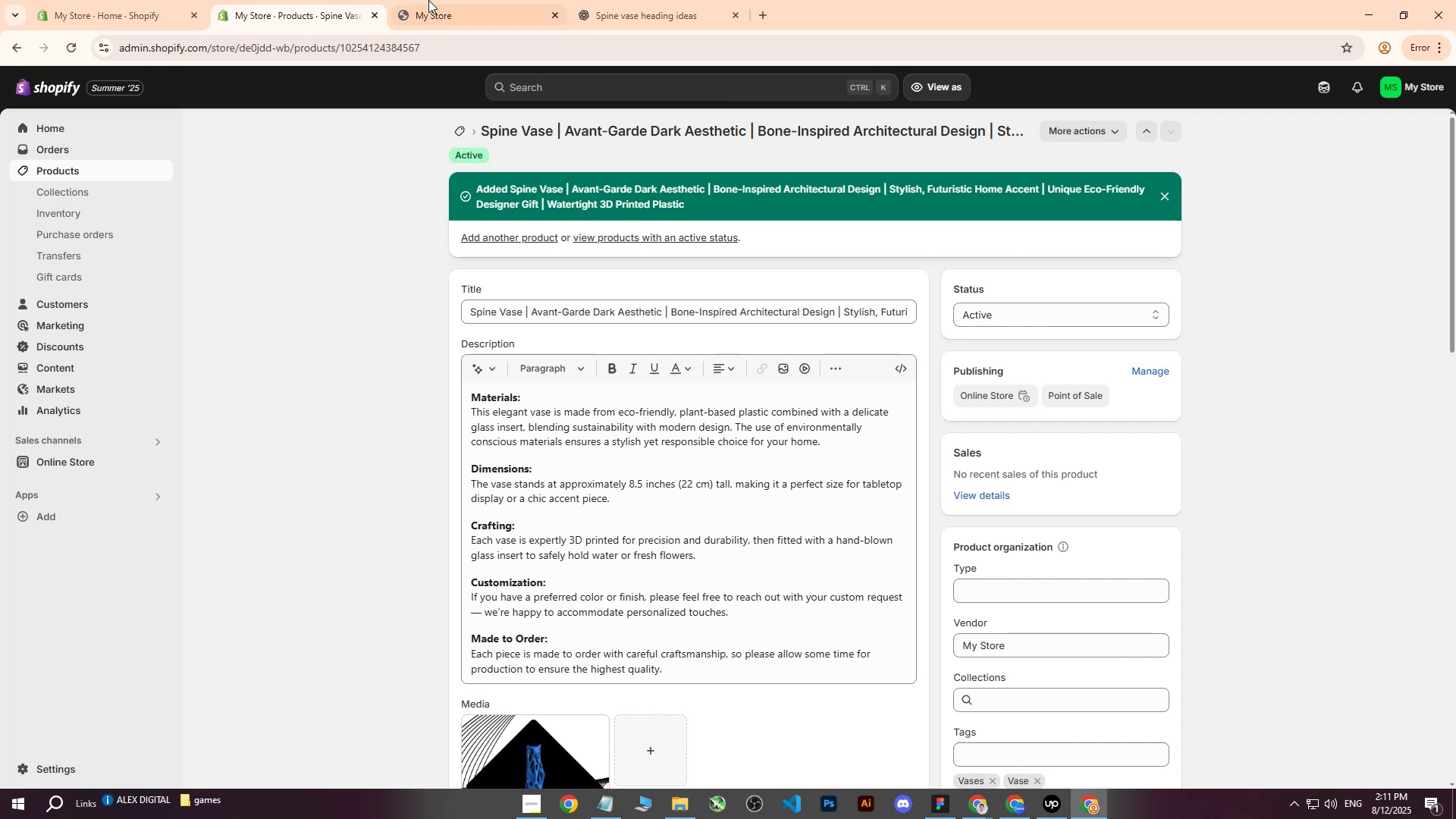 
left_click([95, 172])
 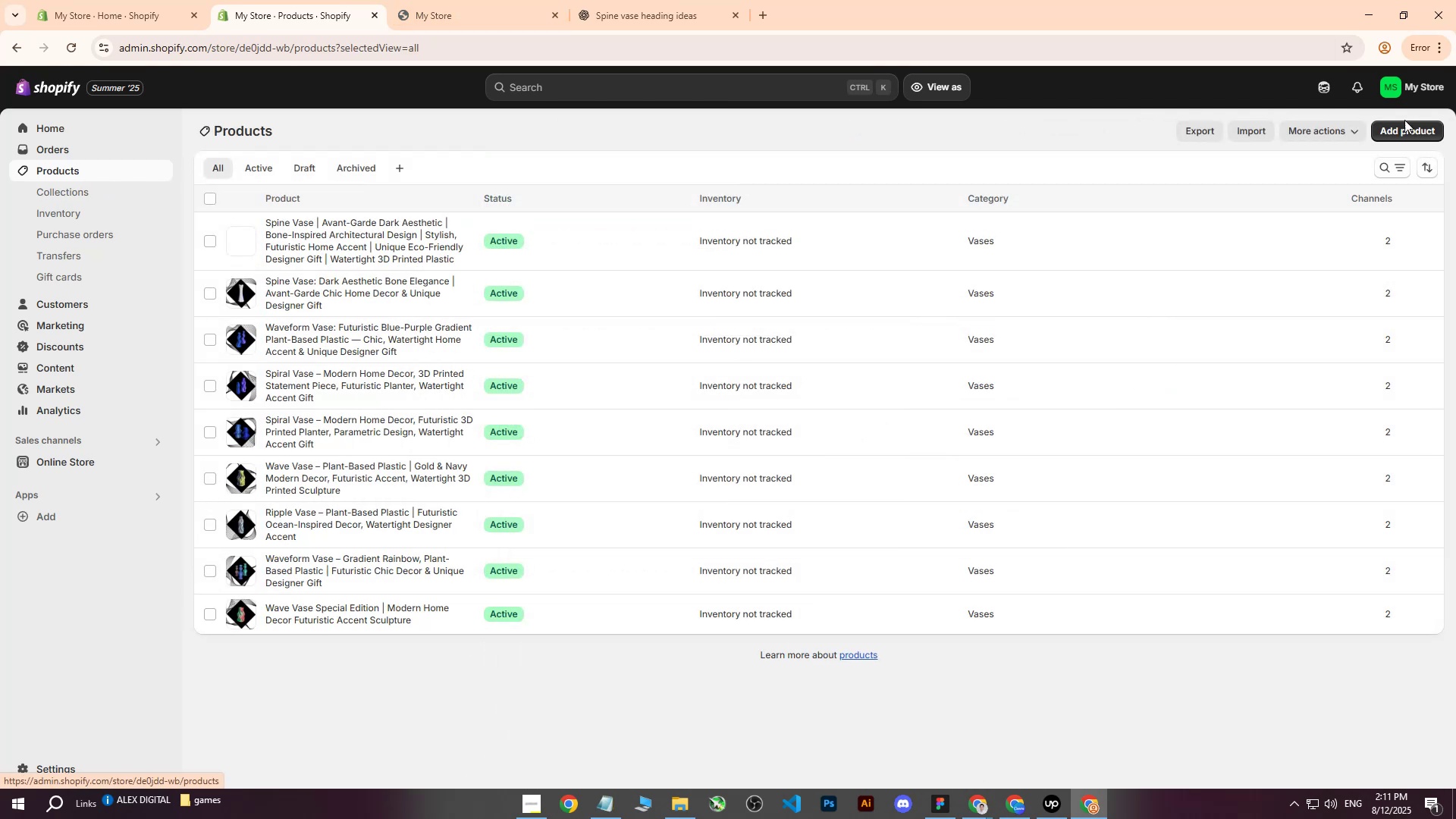 
left_click([1395, 127])
 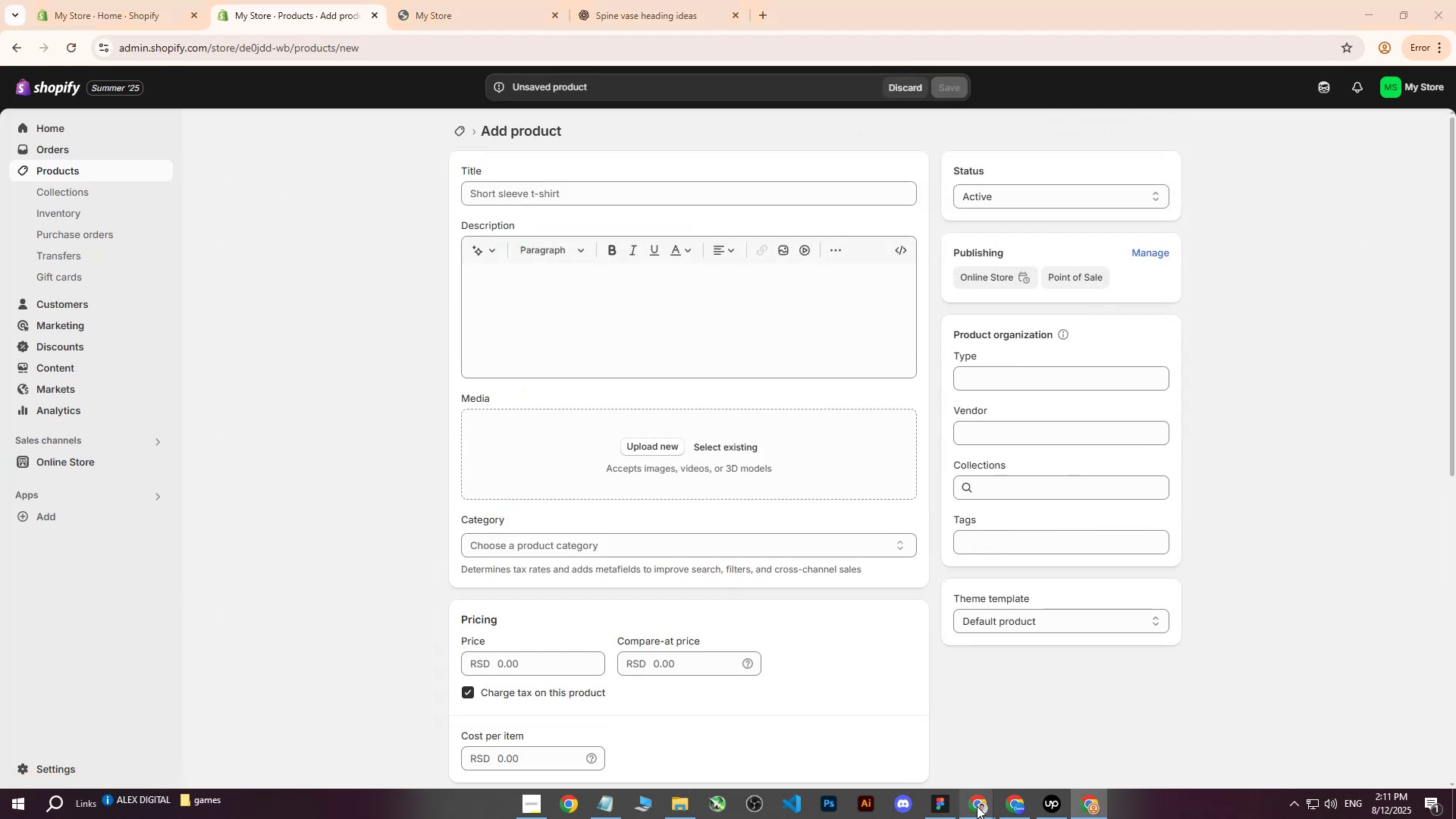 
double_click([909, 751])
 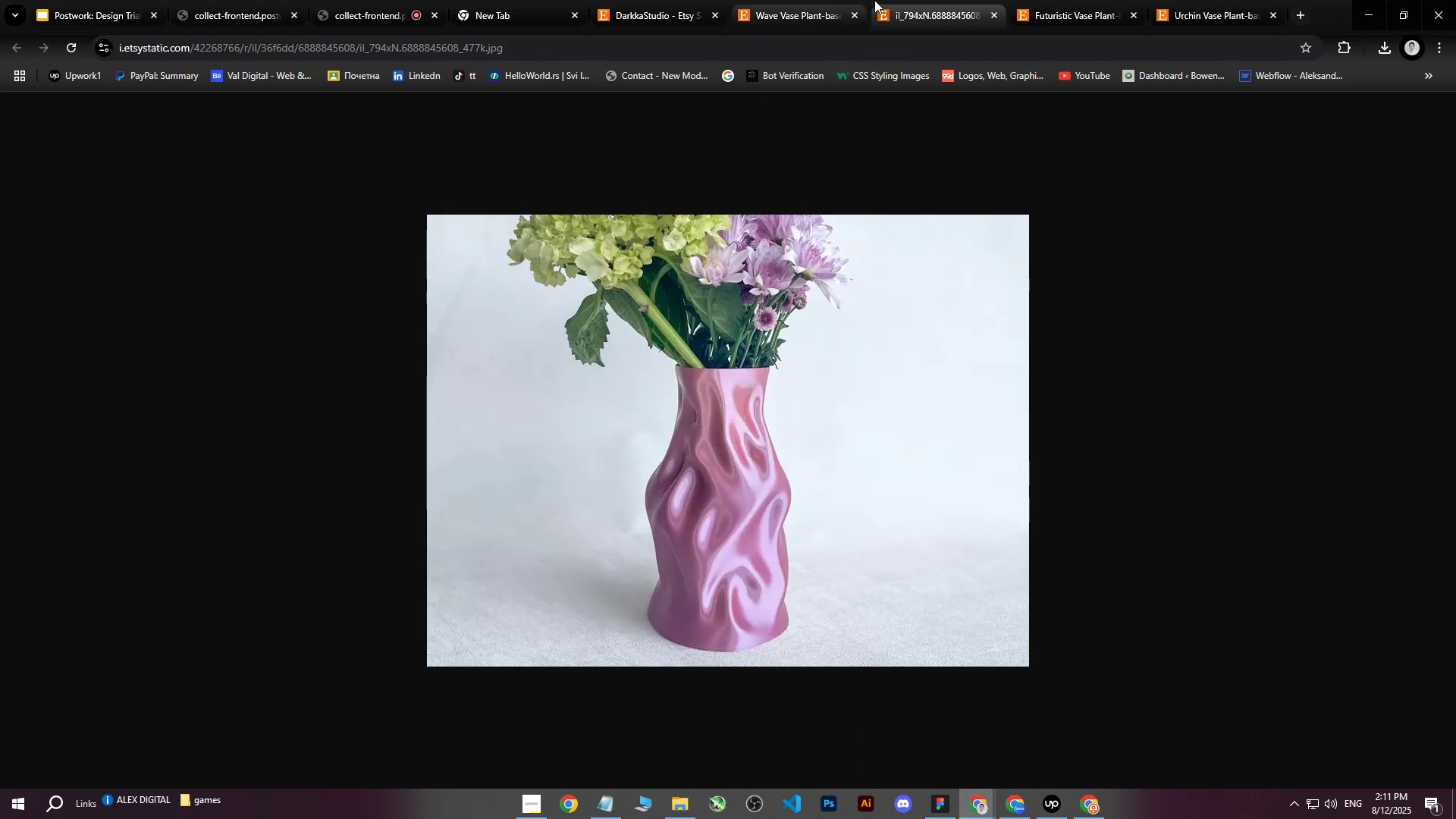 
left_click([745, 0])
 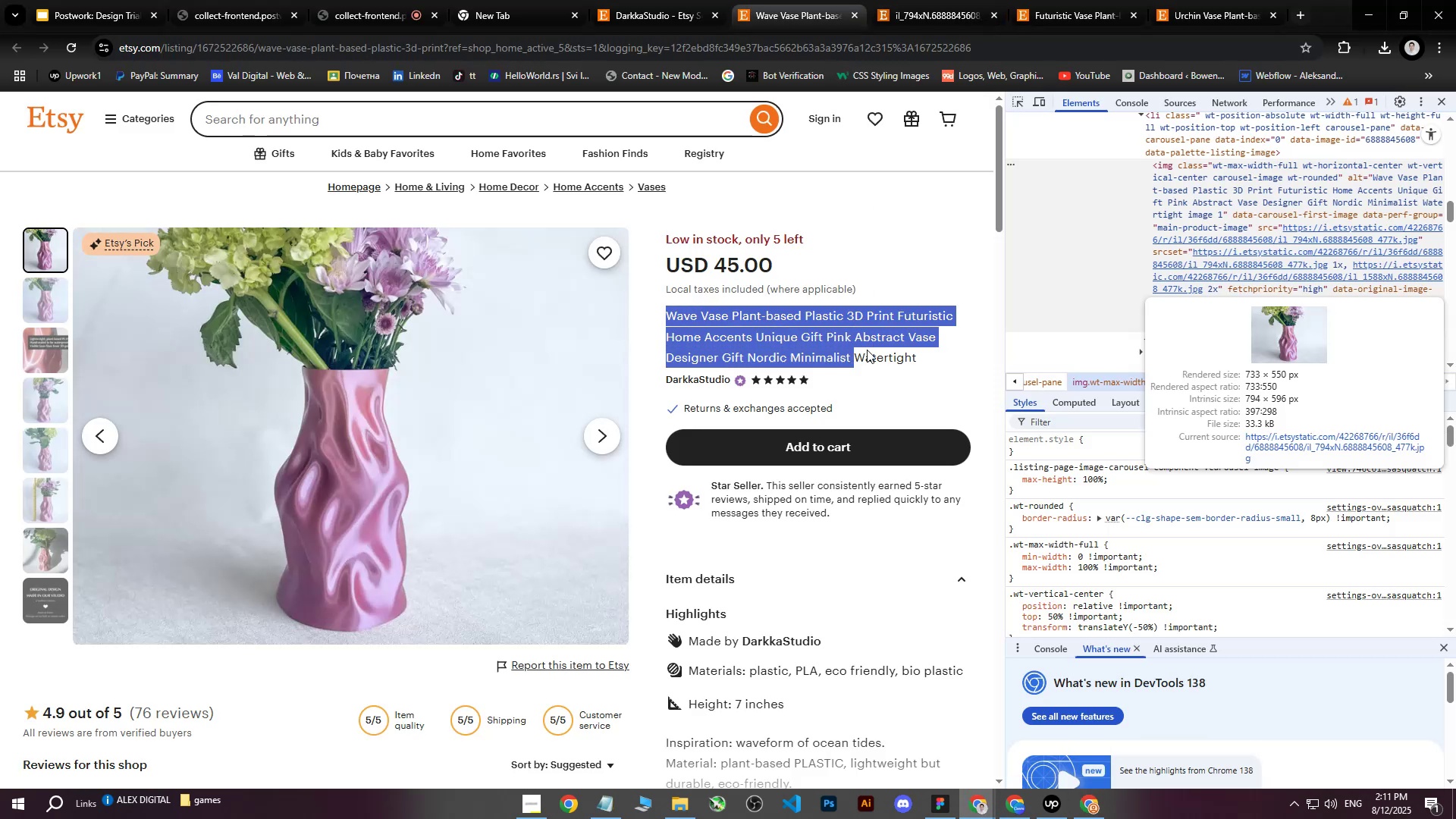 
key(Control+C)
 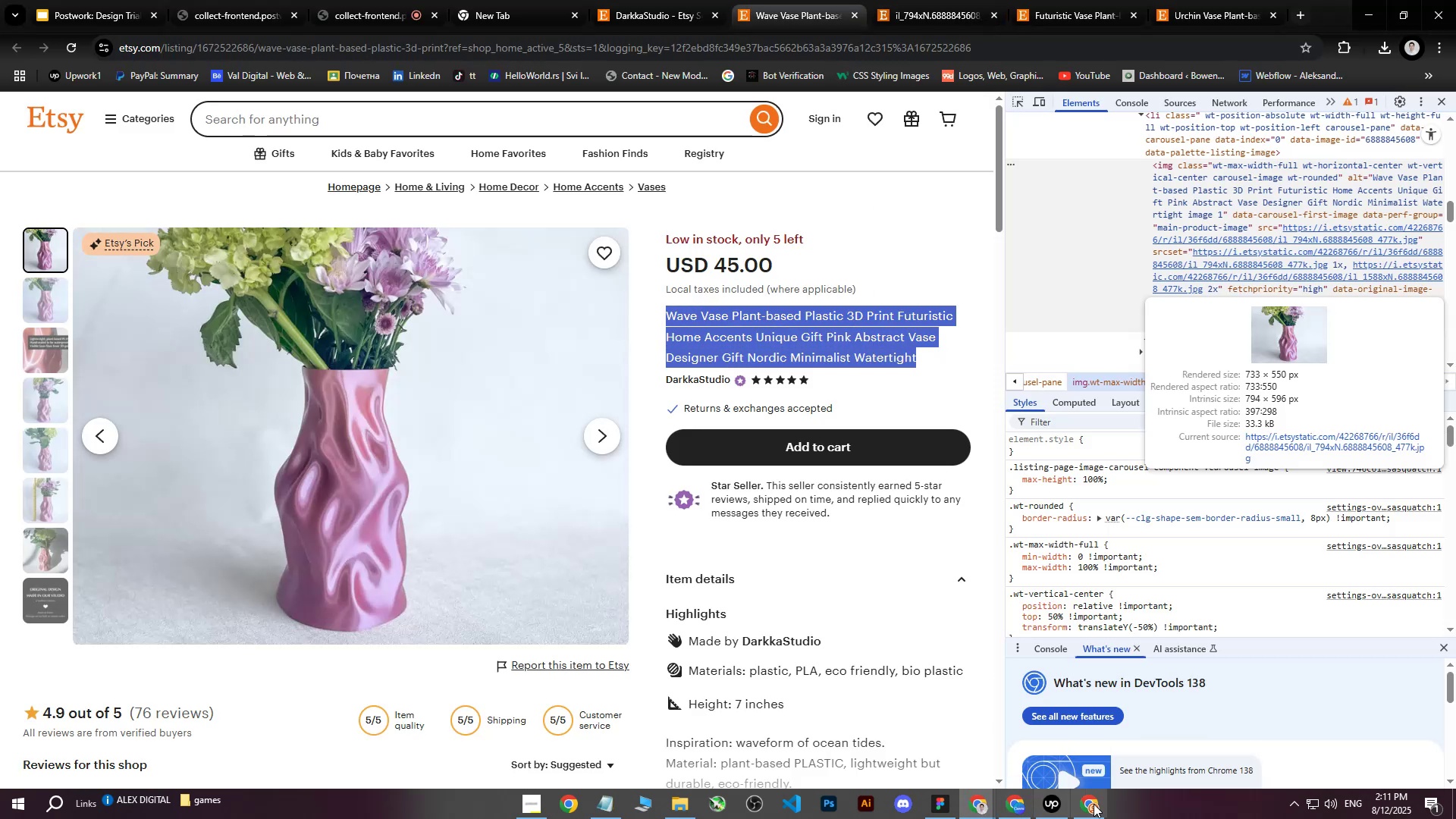 
left_click([1101, 802])
 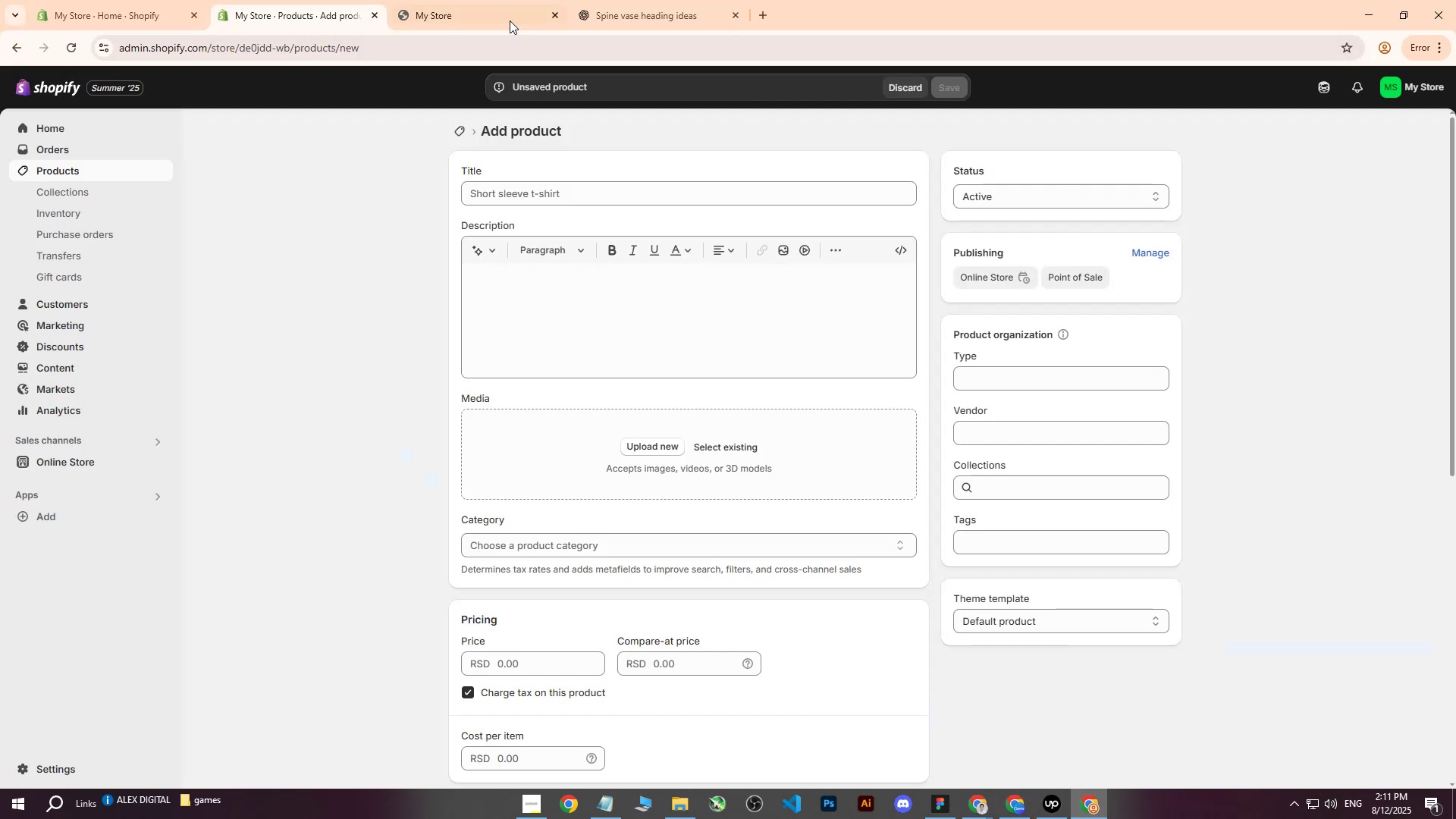 
left_click([642, 0])
 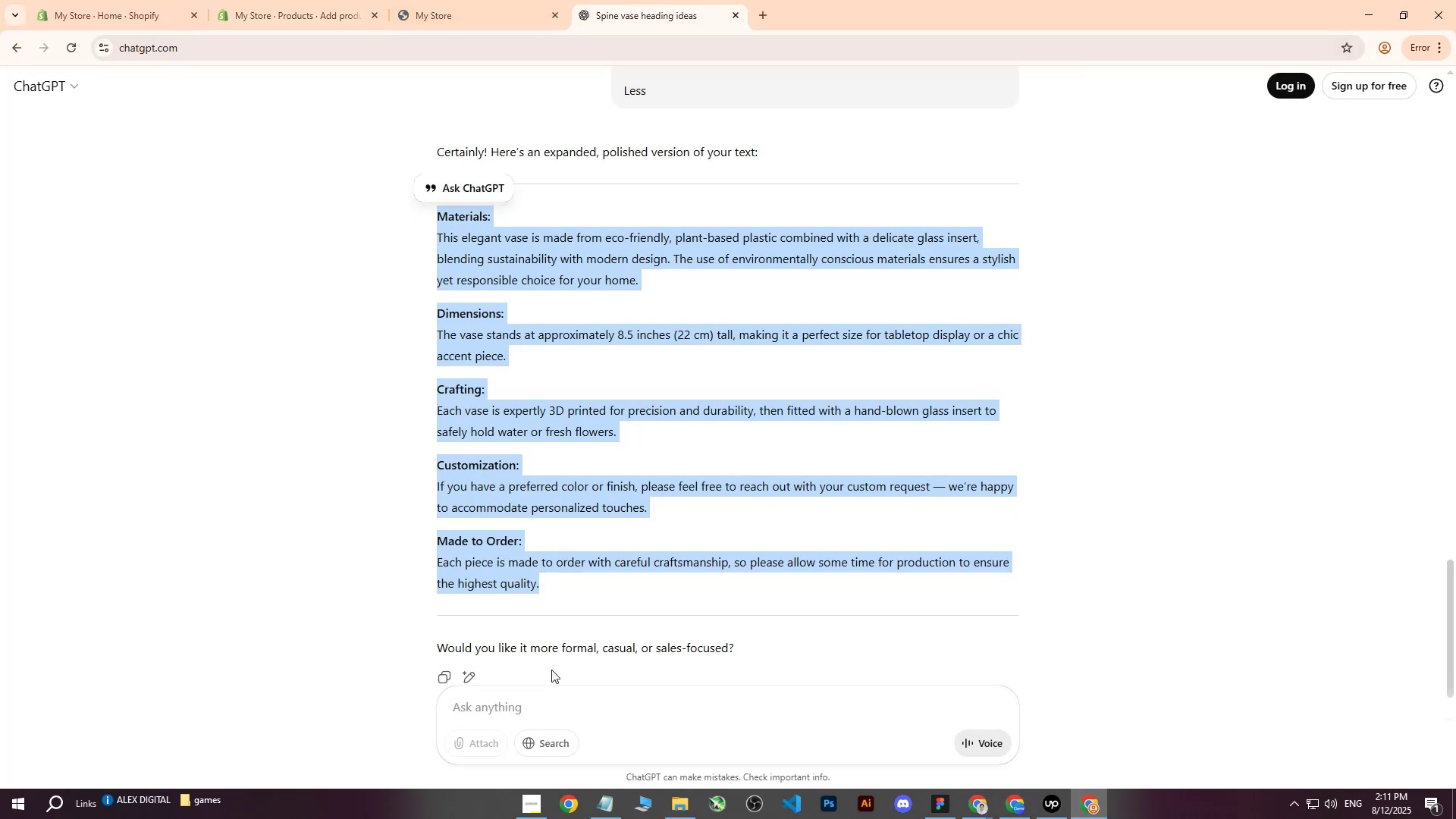 
left_click([516, 714])
 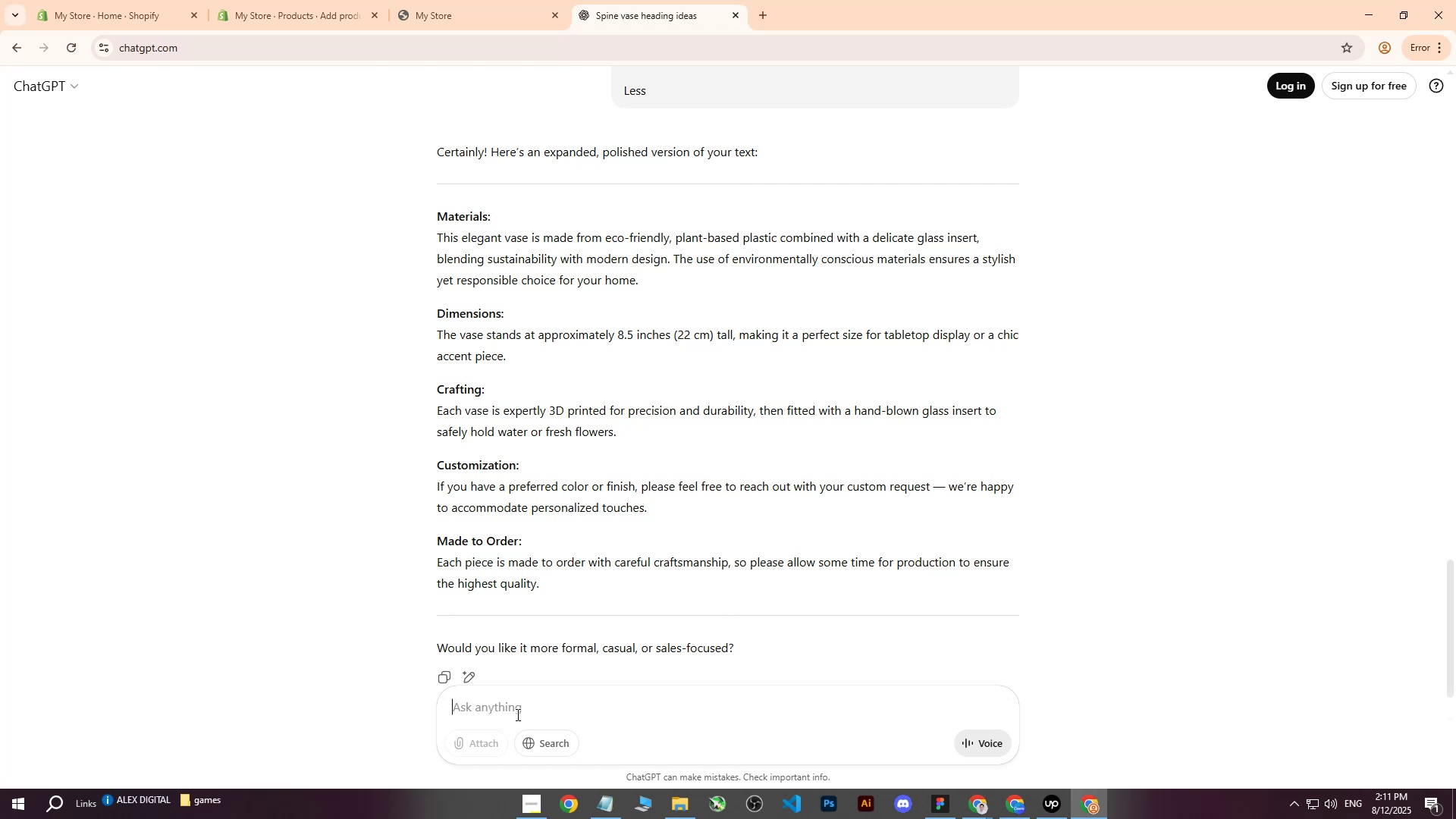 
type(write me attractive heading : )
 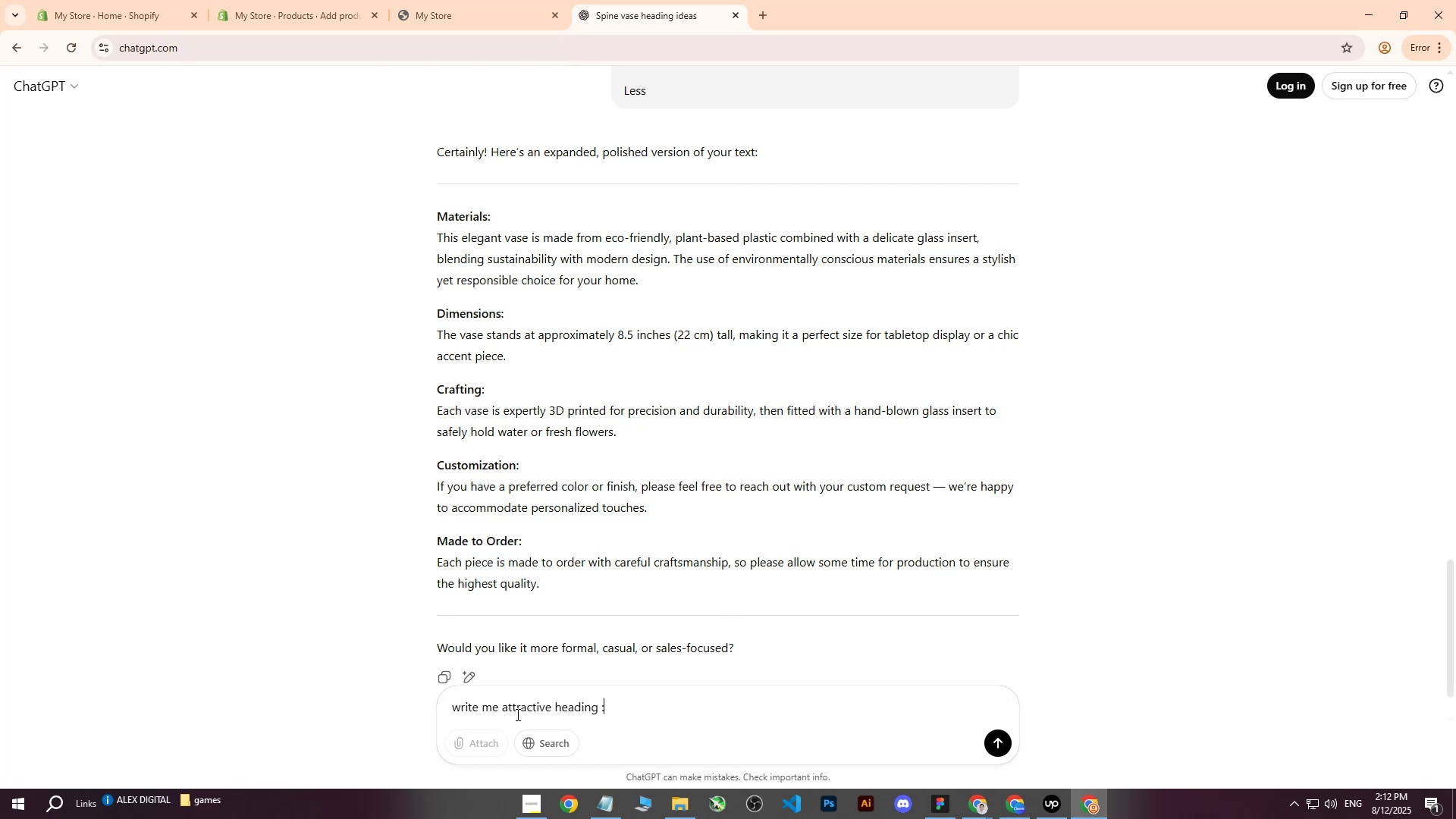 
key(Control+ControlLeft)
 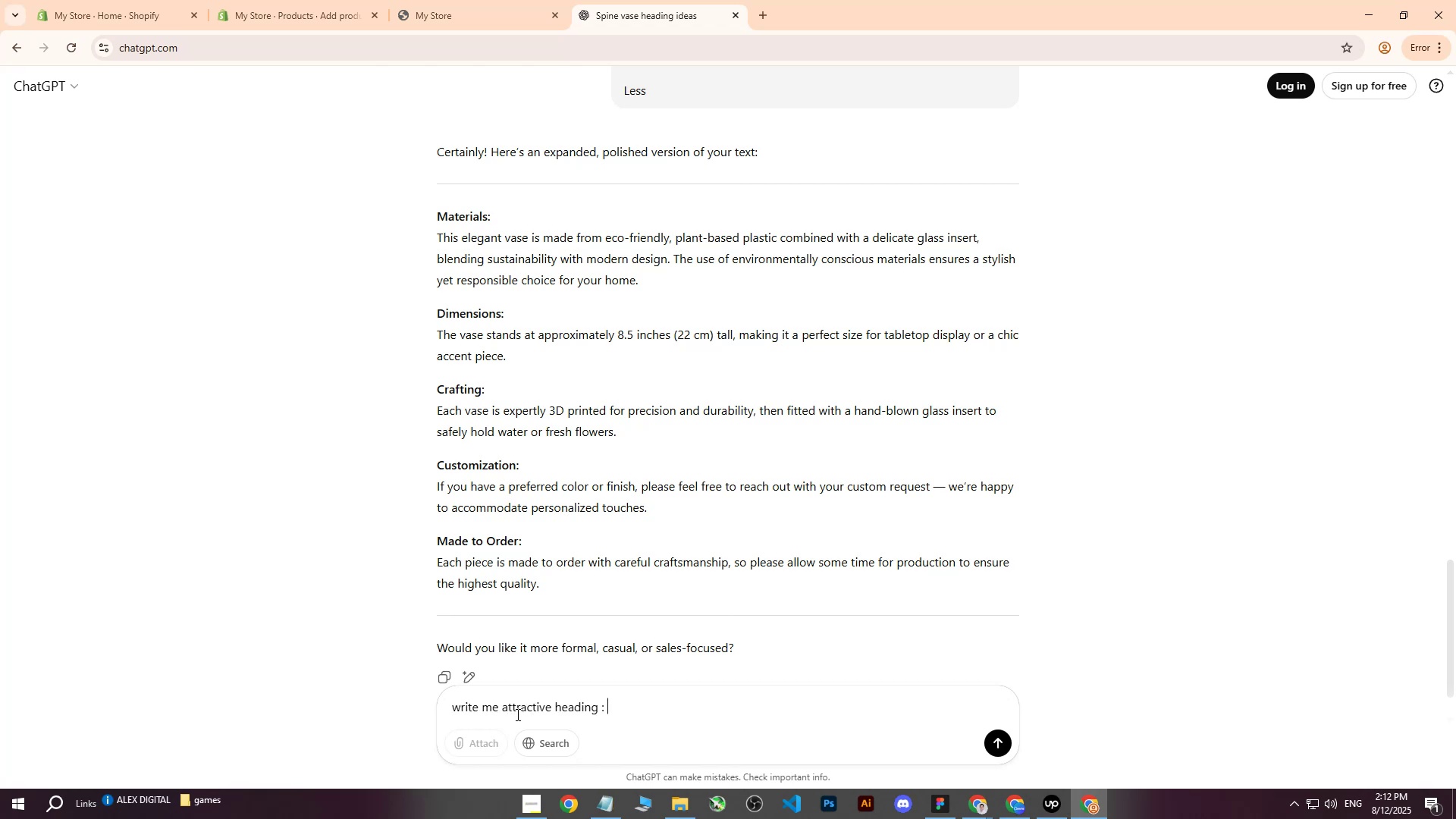 
key(Control+V)
 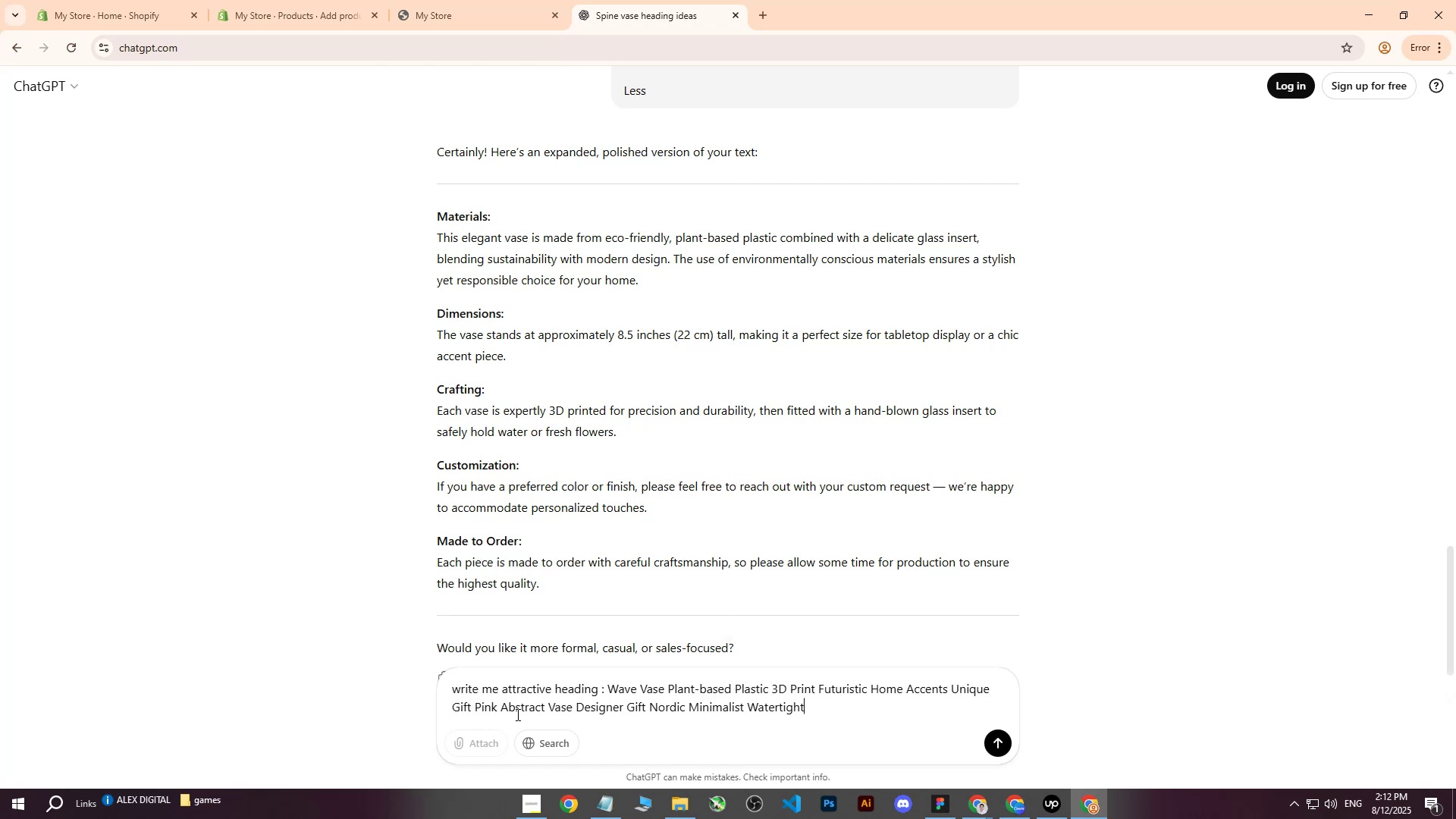 
key(Enter)
 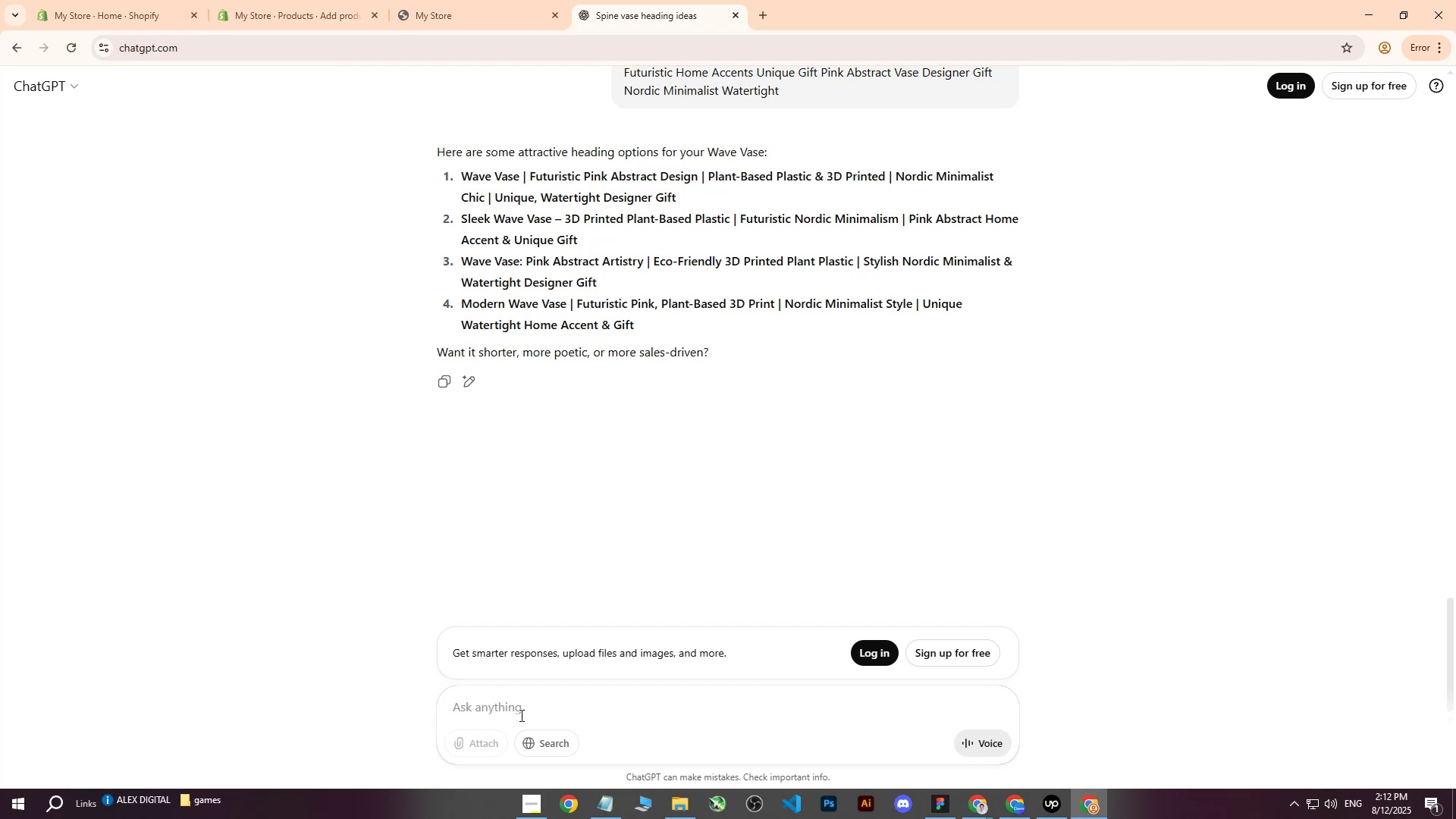 
wait(11.42)
 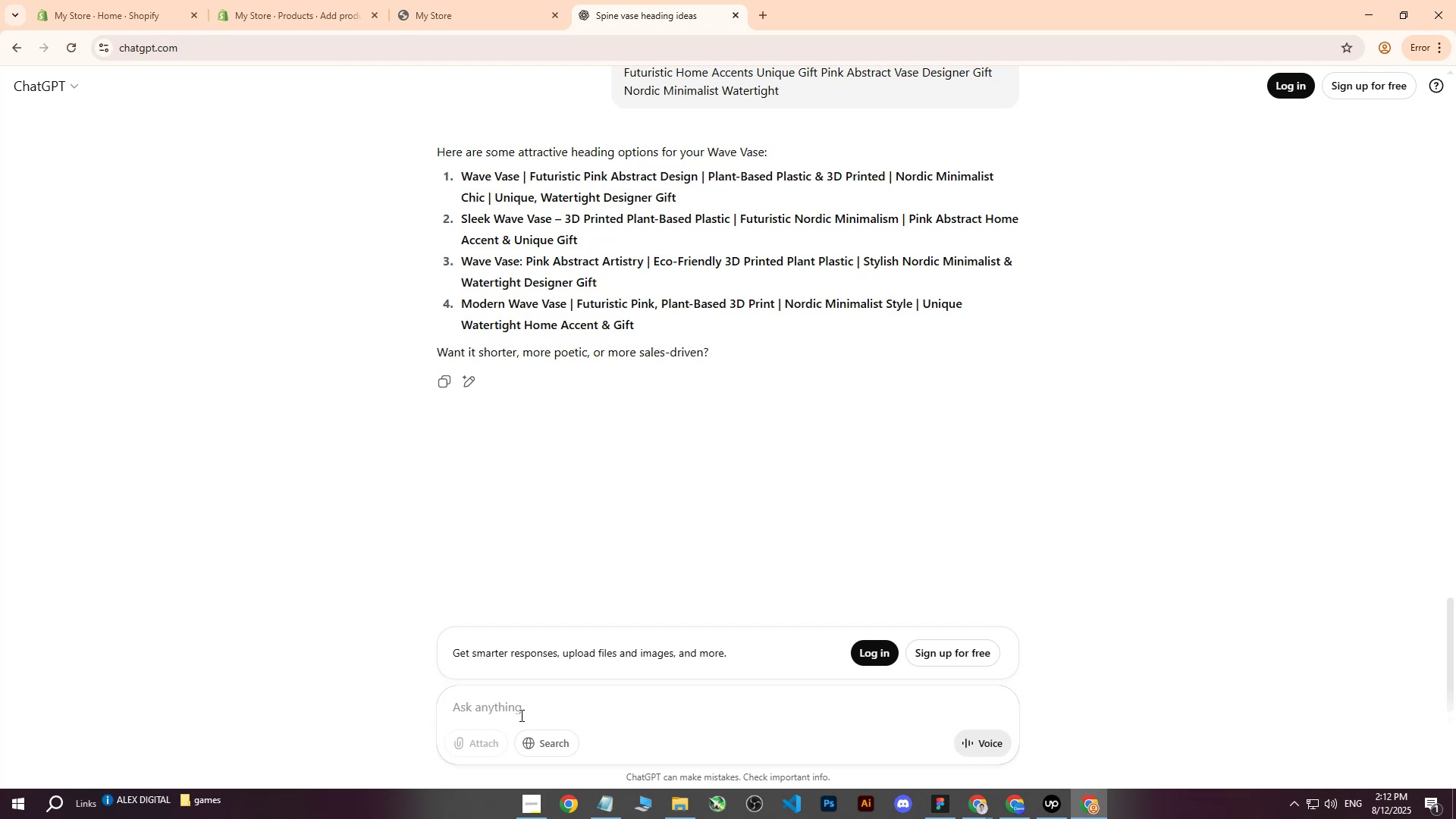 
key(Control+ControlLeft)
 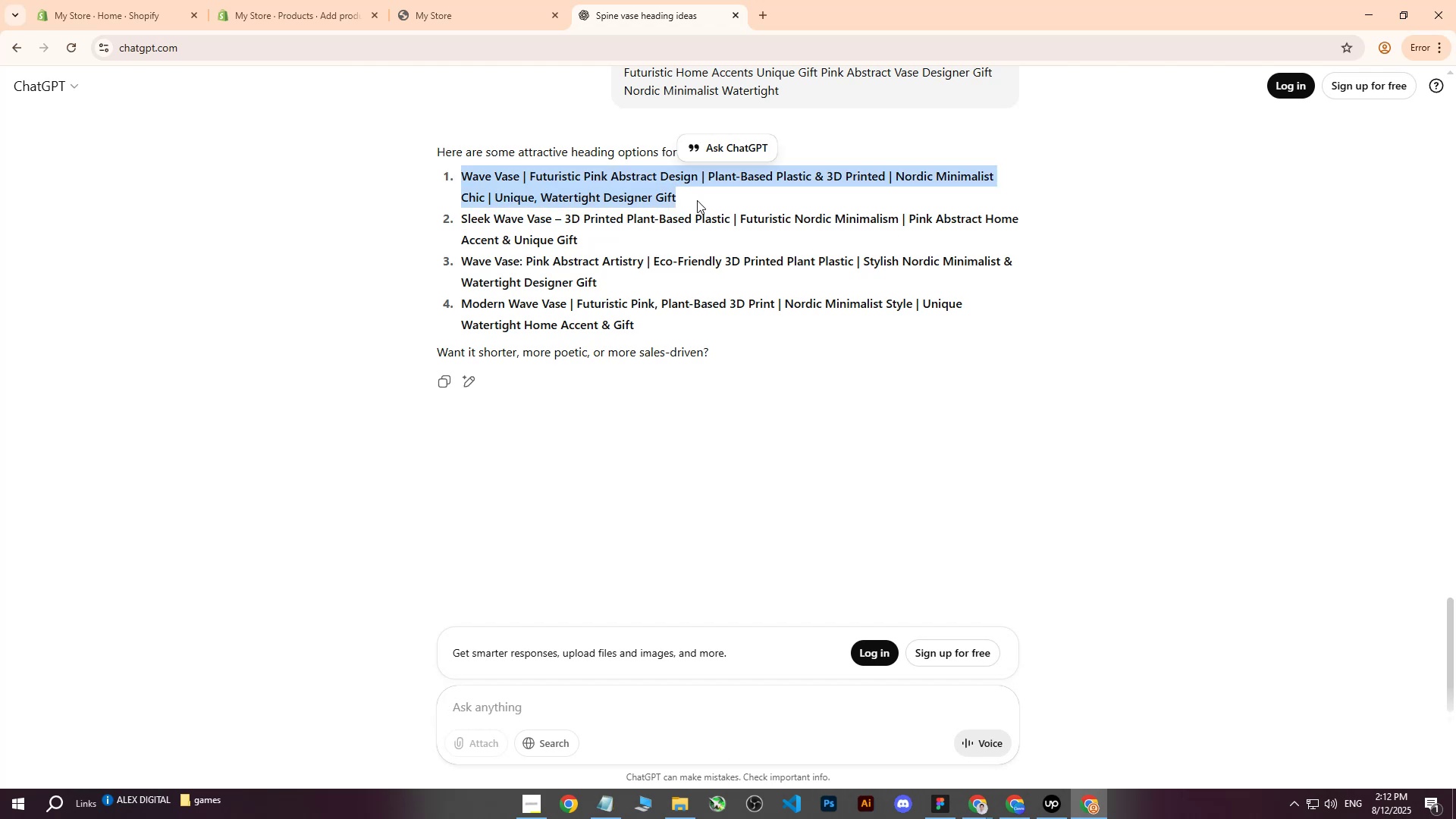 
key(Control+C)
 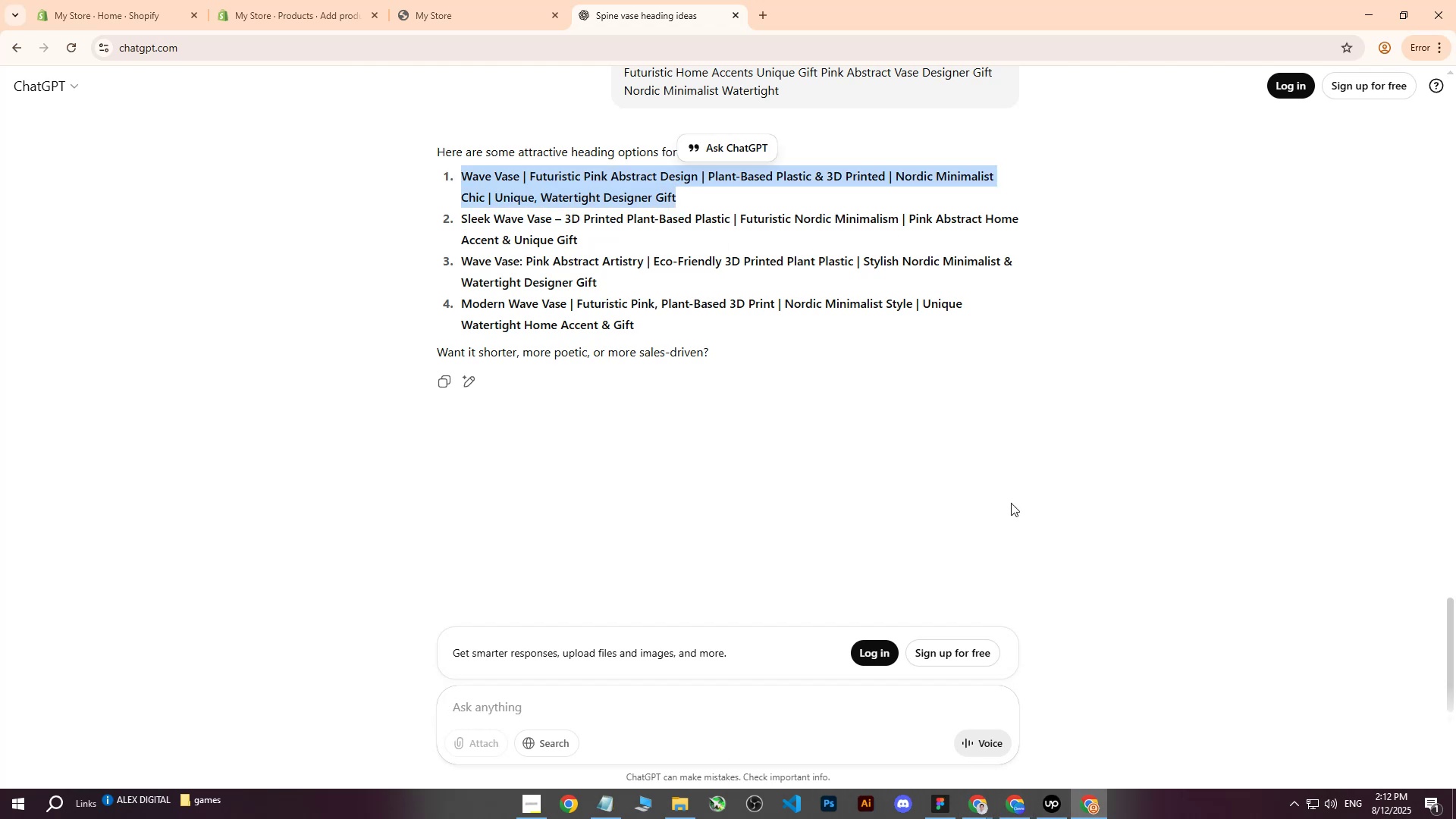 
left_click([309, 0])
 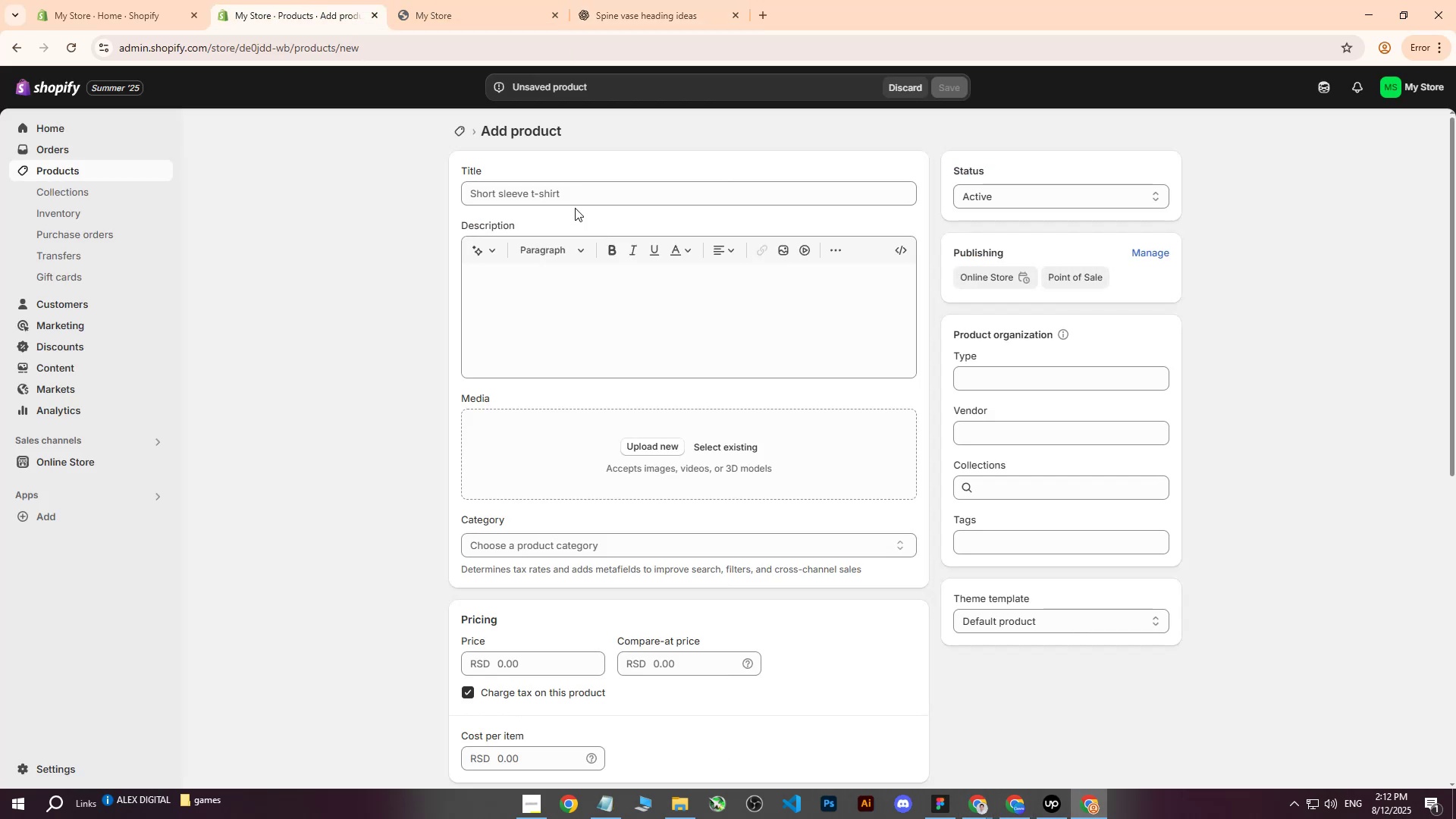 
left_click([566, 199])
 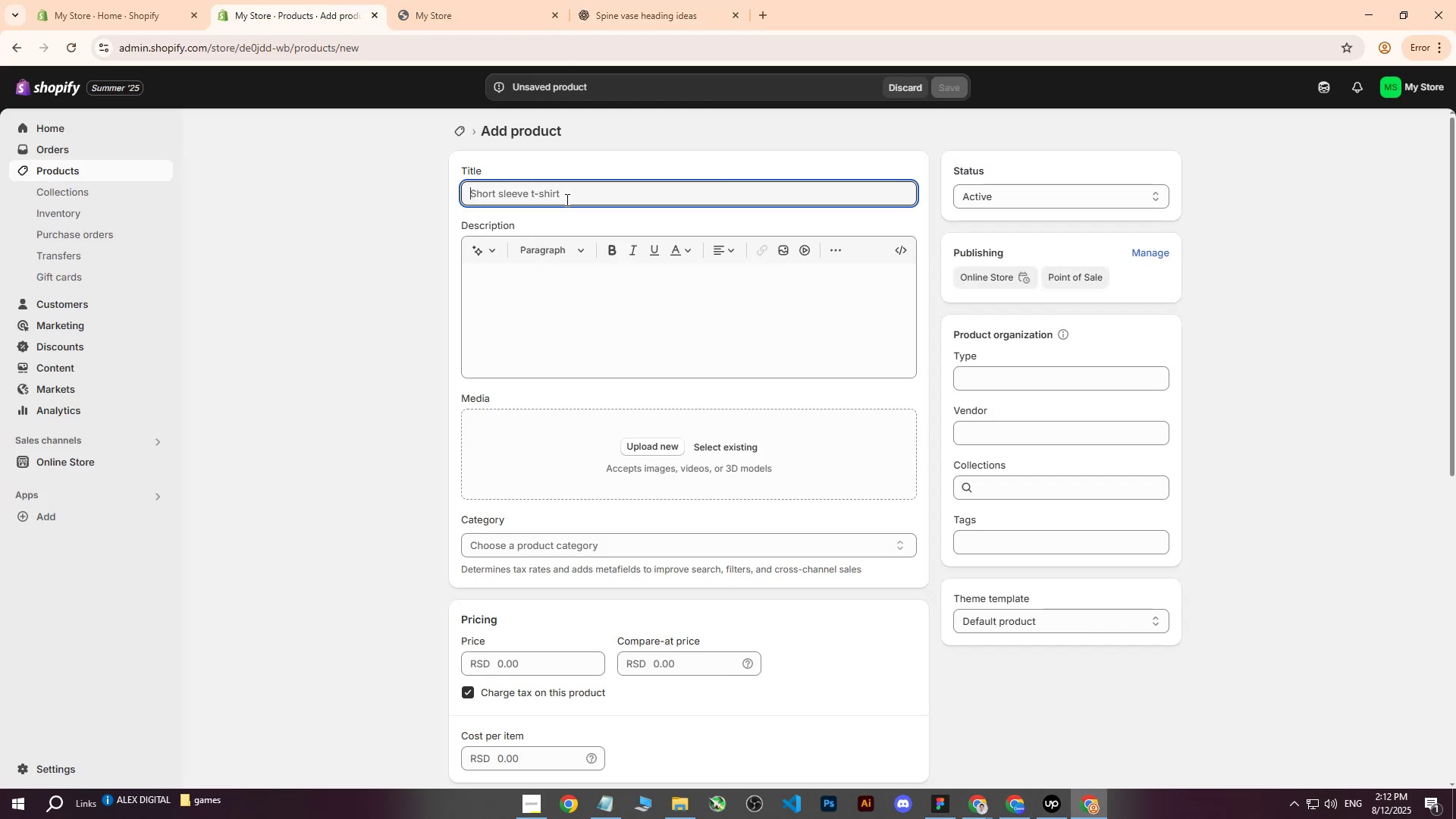 
key(Control+ControlLeft)
 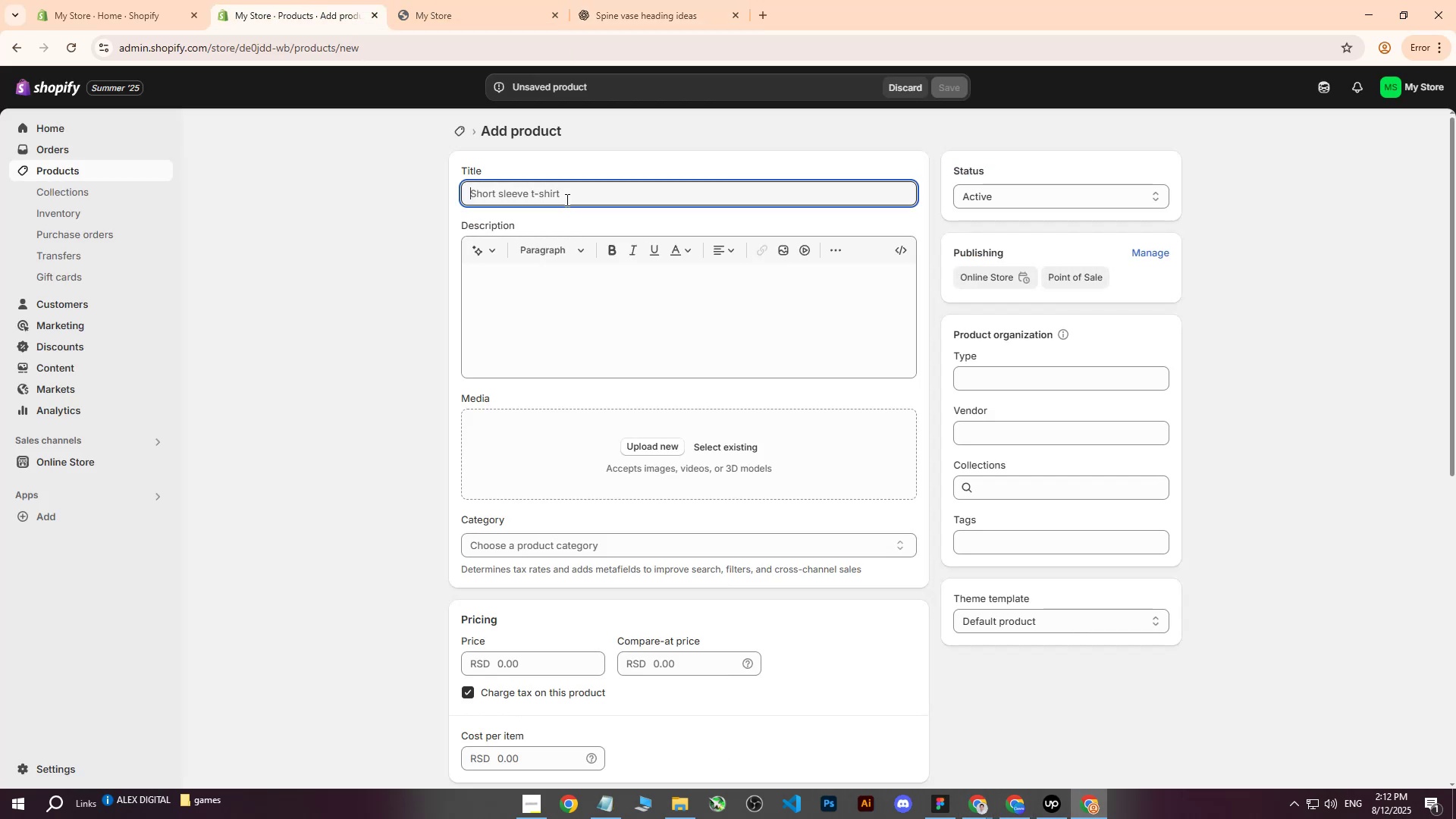 
key(Control+V)
 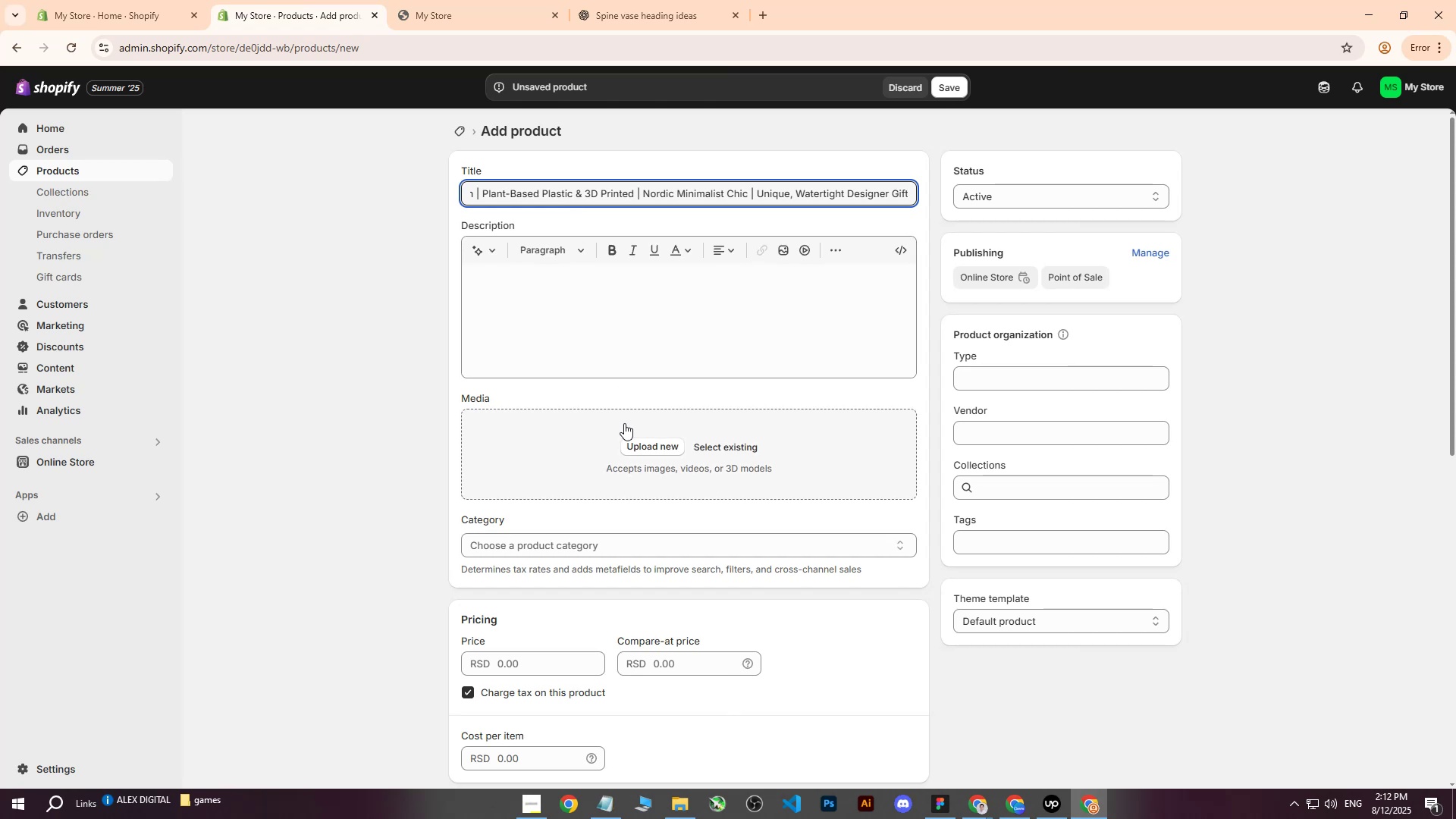 
left_click([627, 444])
 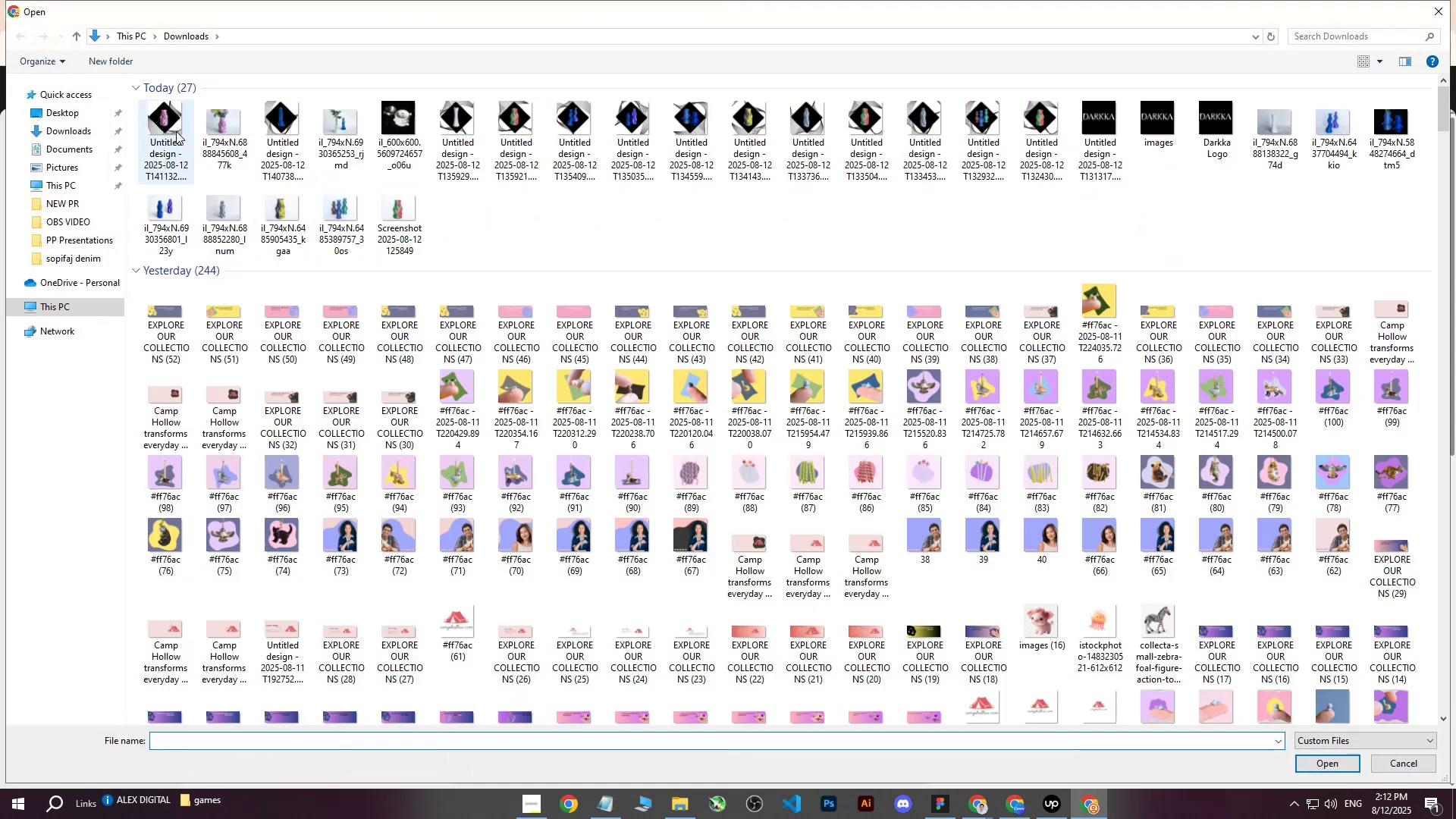 
left_click([157, 120])
 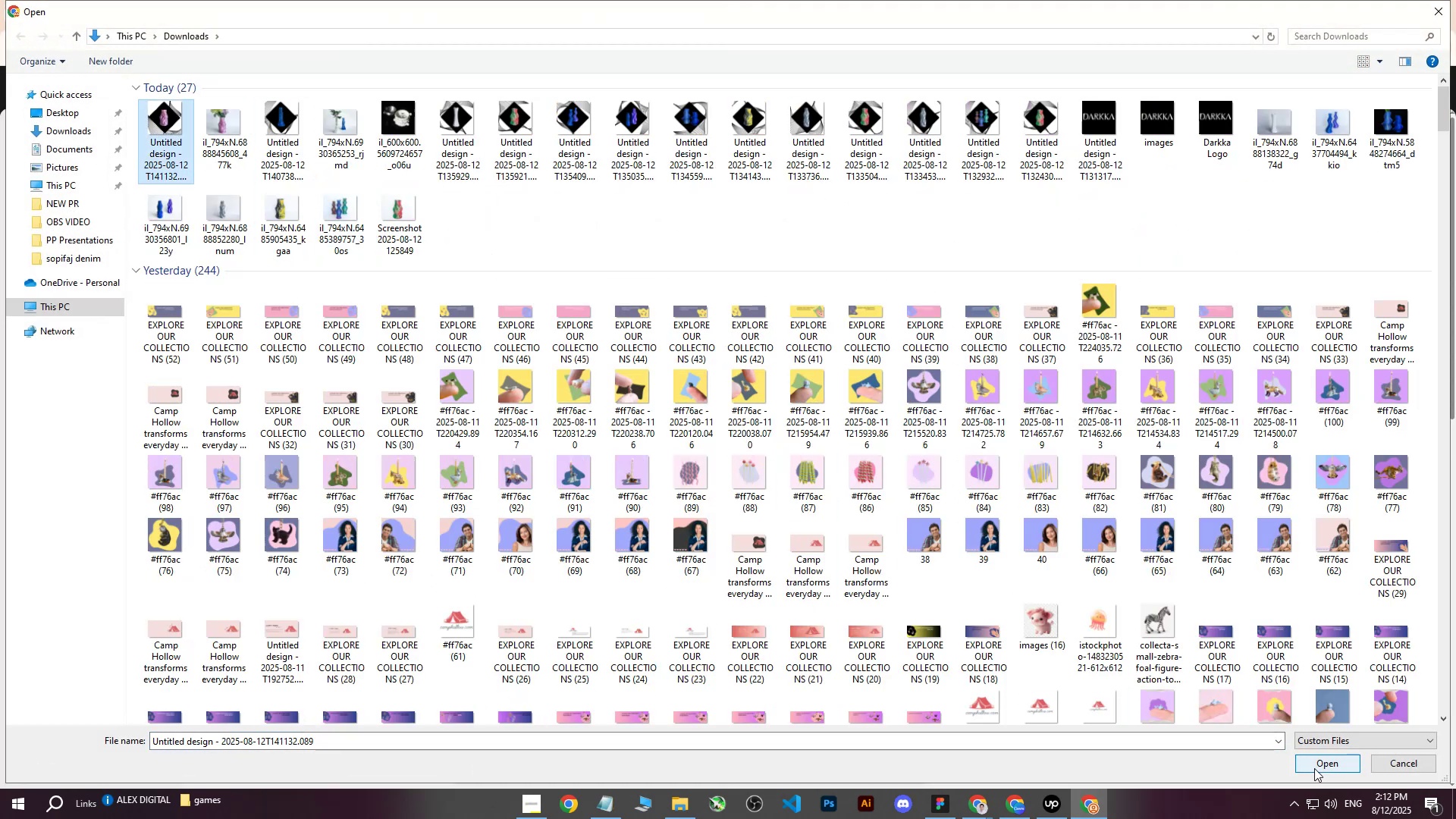 
left_click([1314, 769])
 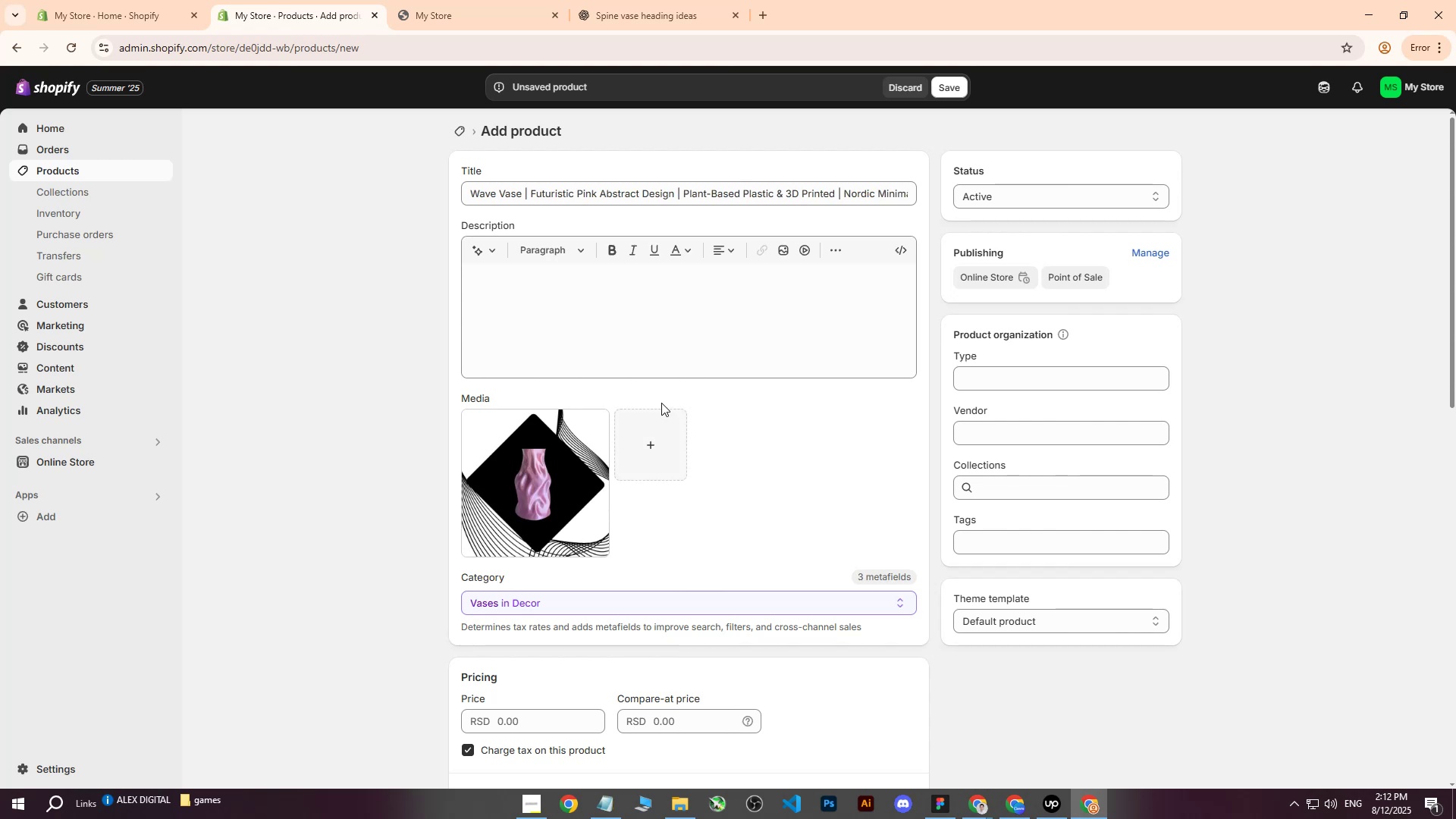 
wait(5.62)
 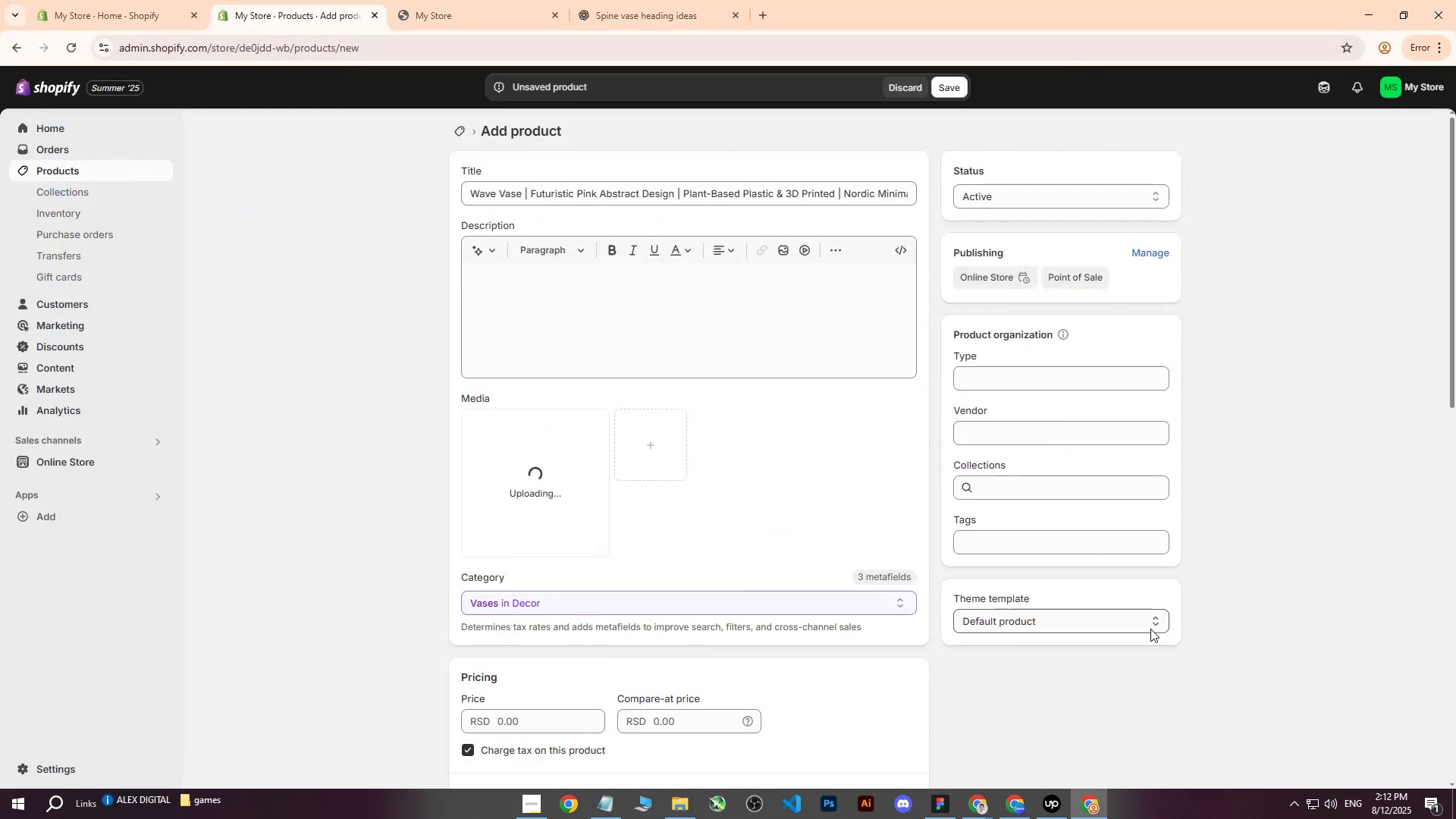 
left_click([1006, 809])
 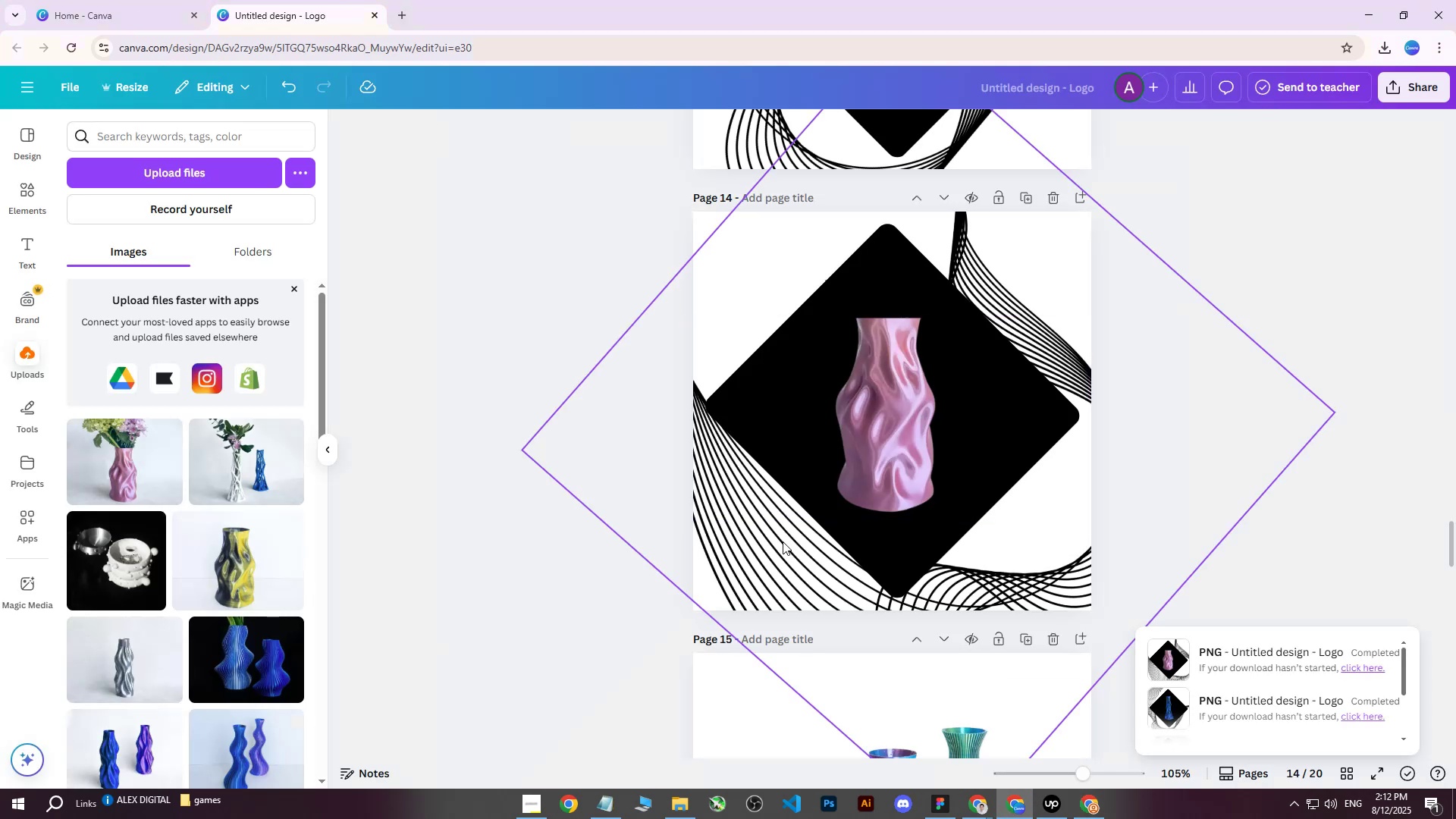 
left_click([767, 552])
 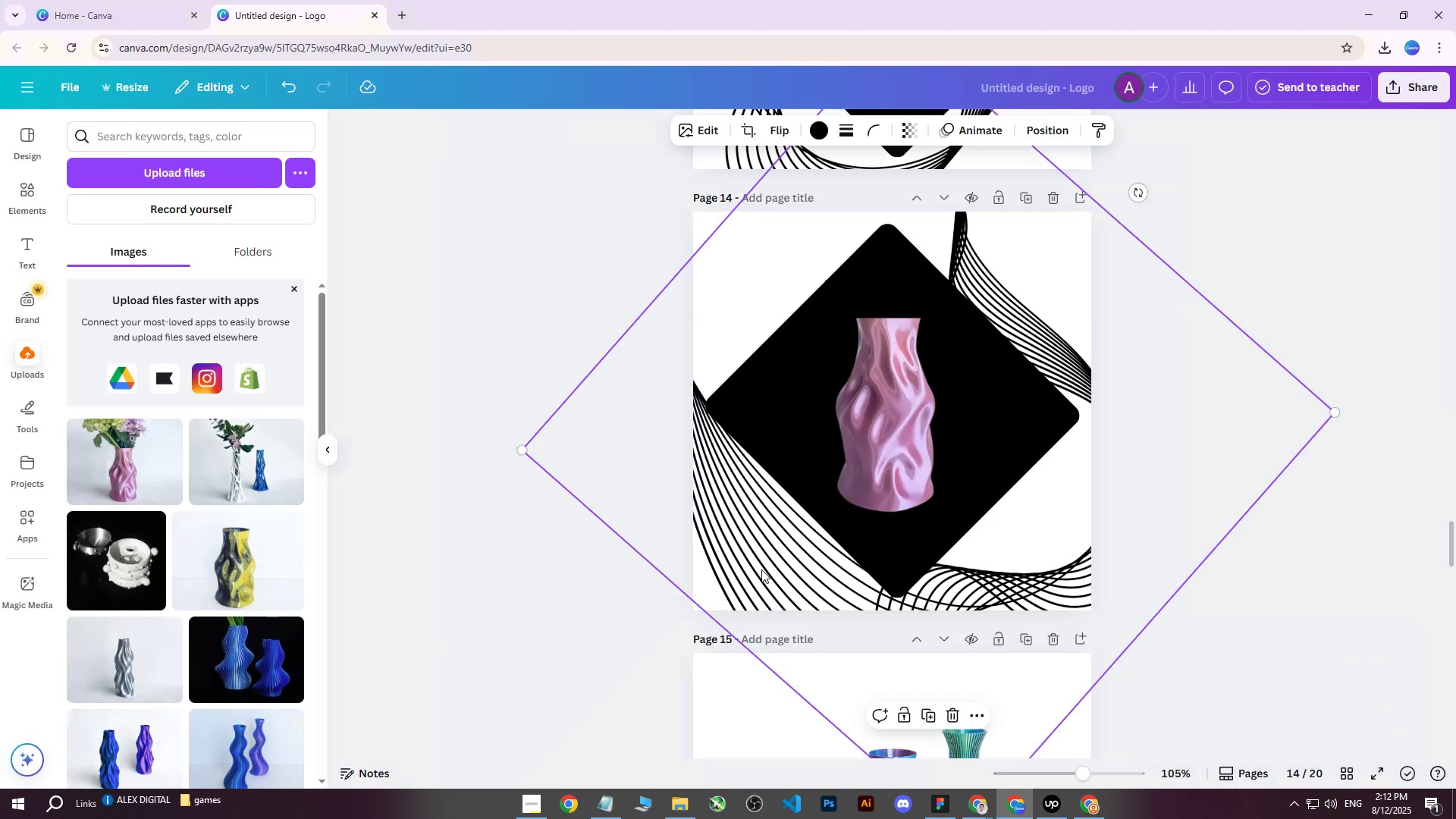 
scroll: coordinate [799, 573], scroll_direction: down, amount: 2.0
 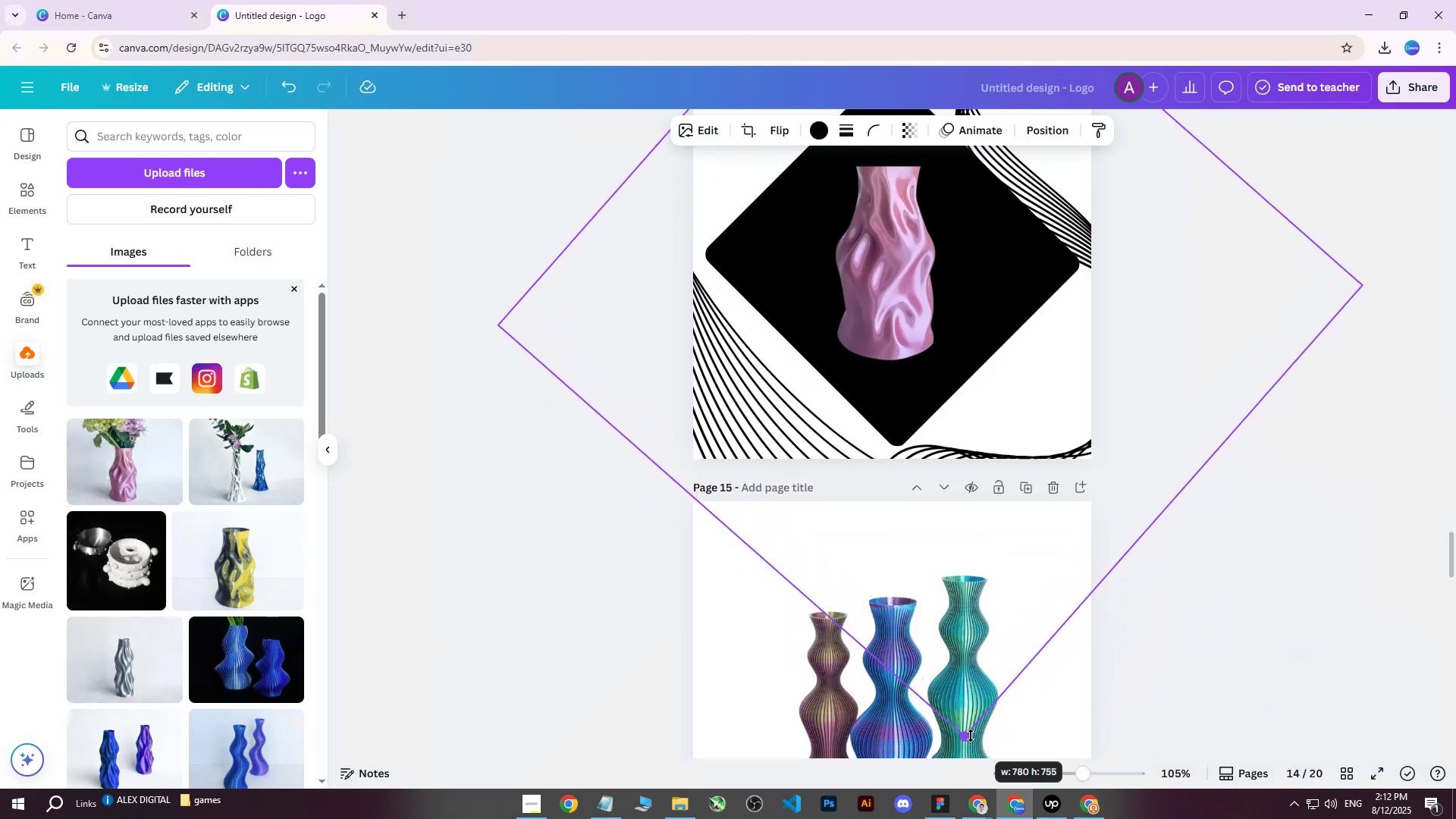 
mouse_move([963, 723])
 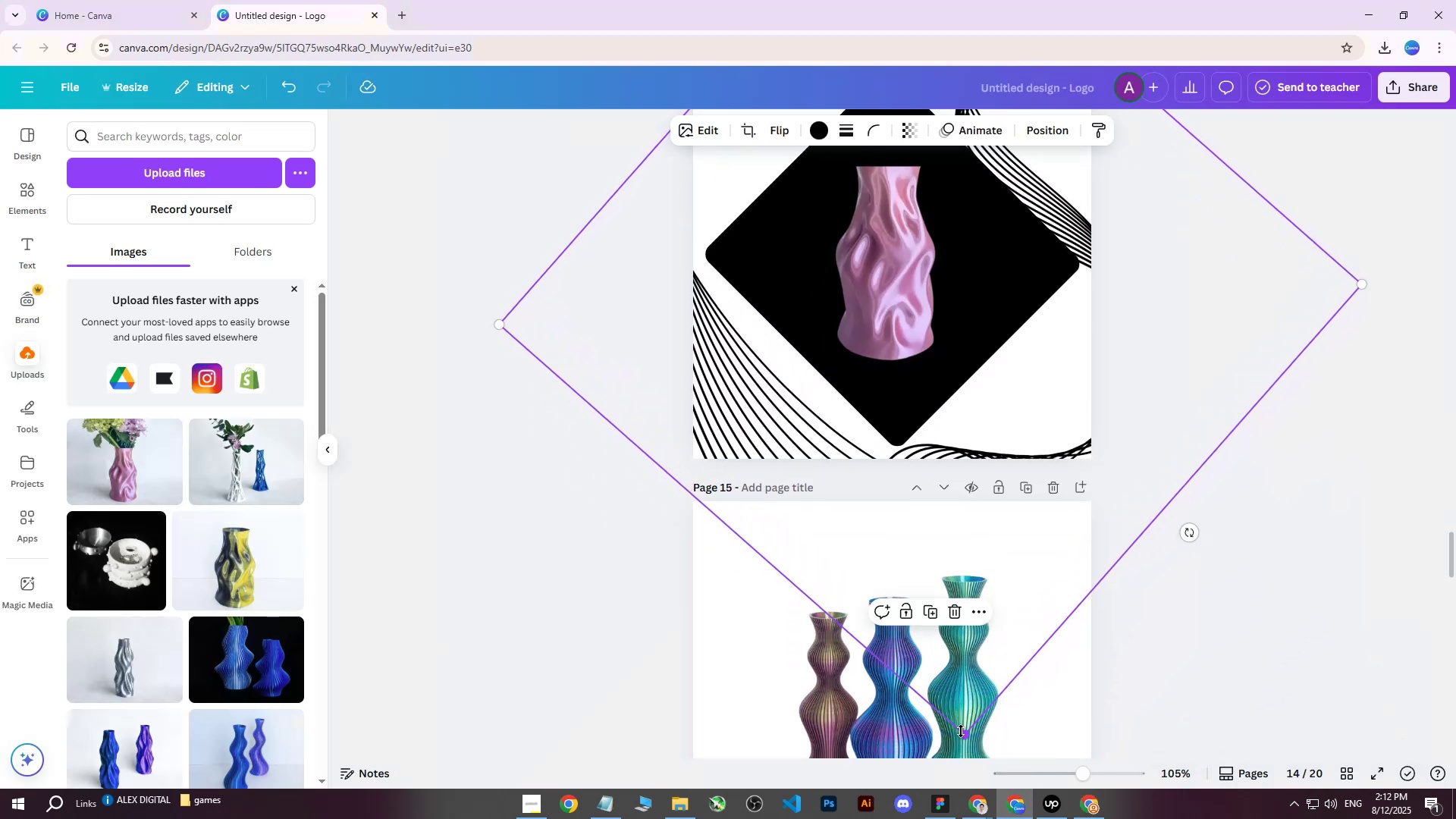 
hold_key(key=ControlLeft, duration=0.53)
scroll: coordinate [1089, 575], scroll_direction: down, amount: 2.0
 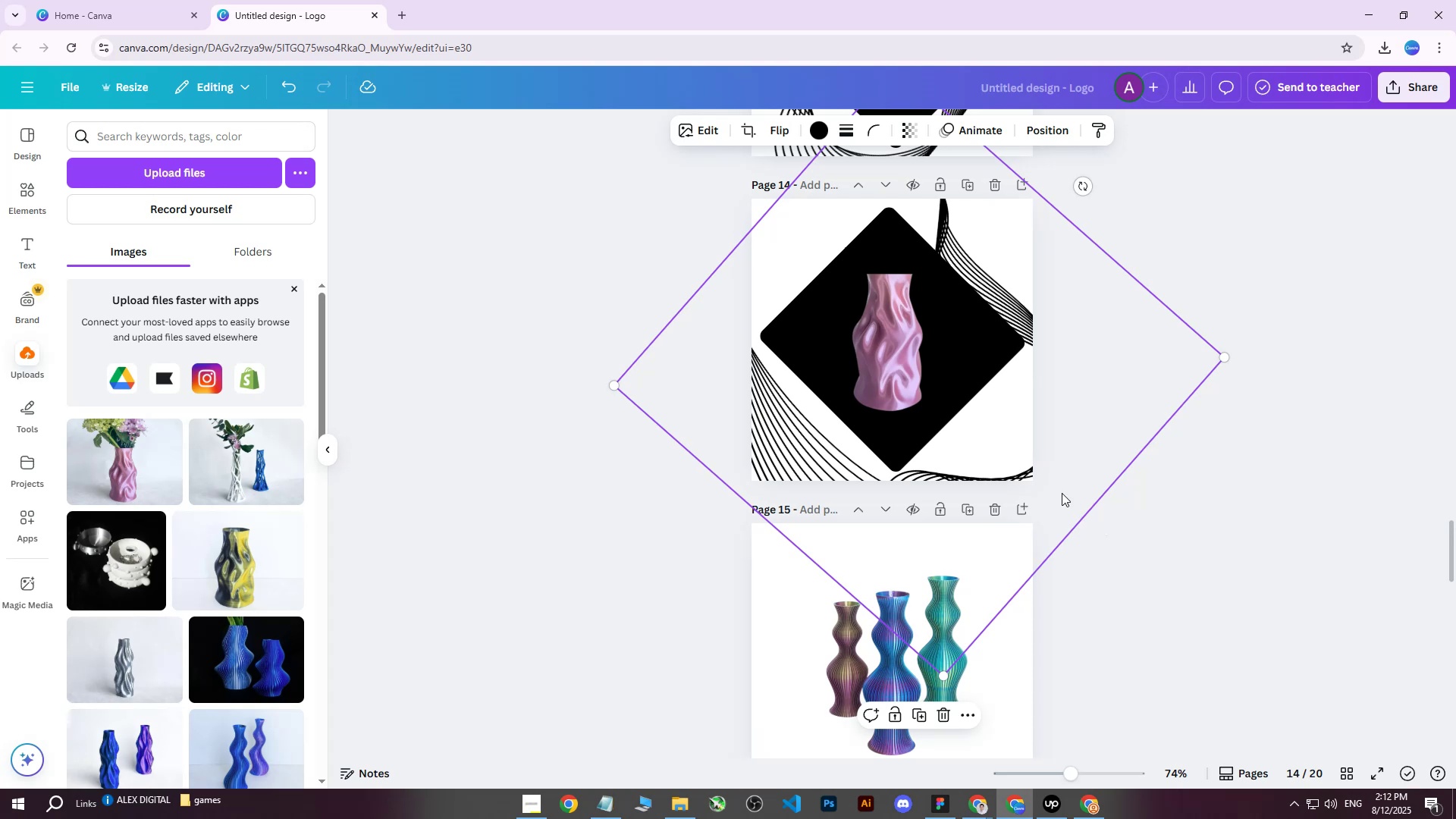 
double_click([1007, 460])
 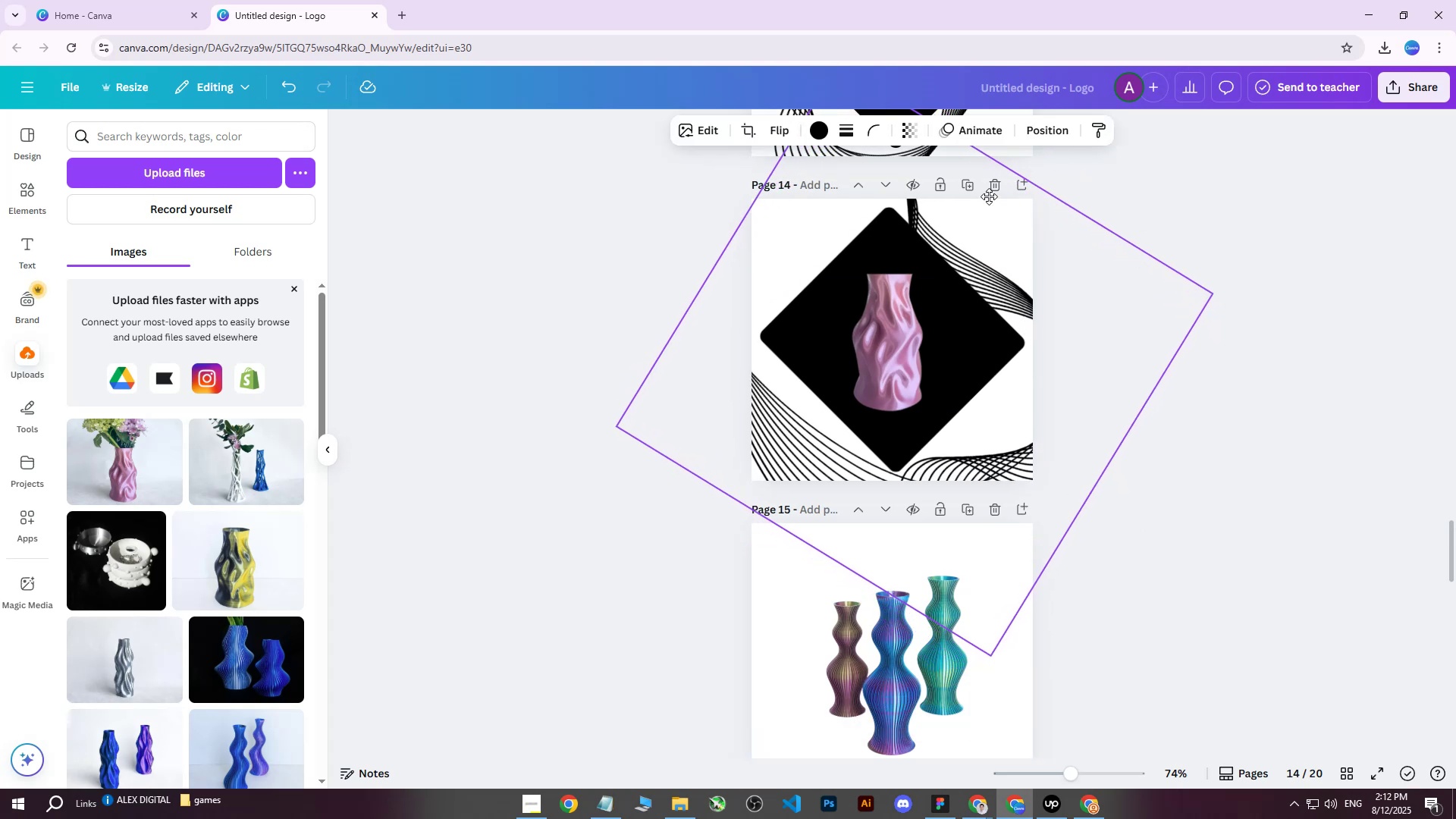 
wait(6.26)
 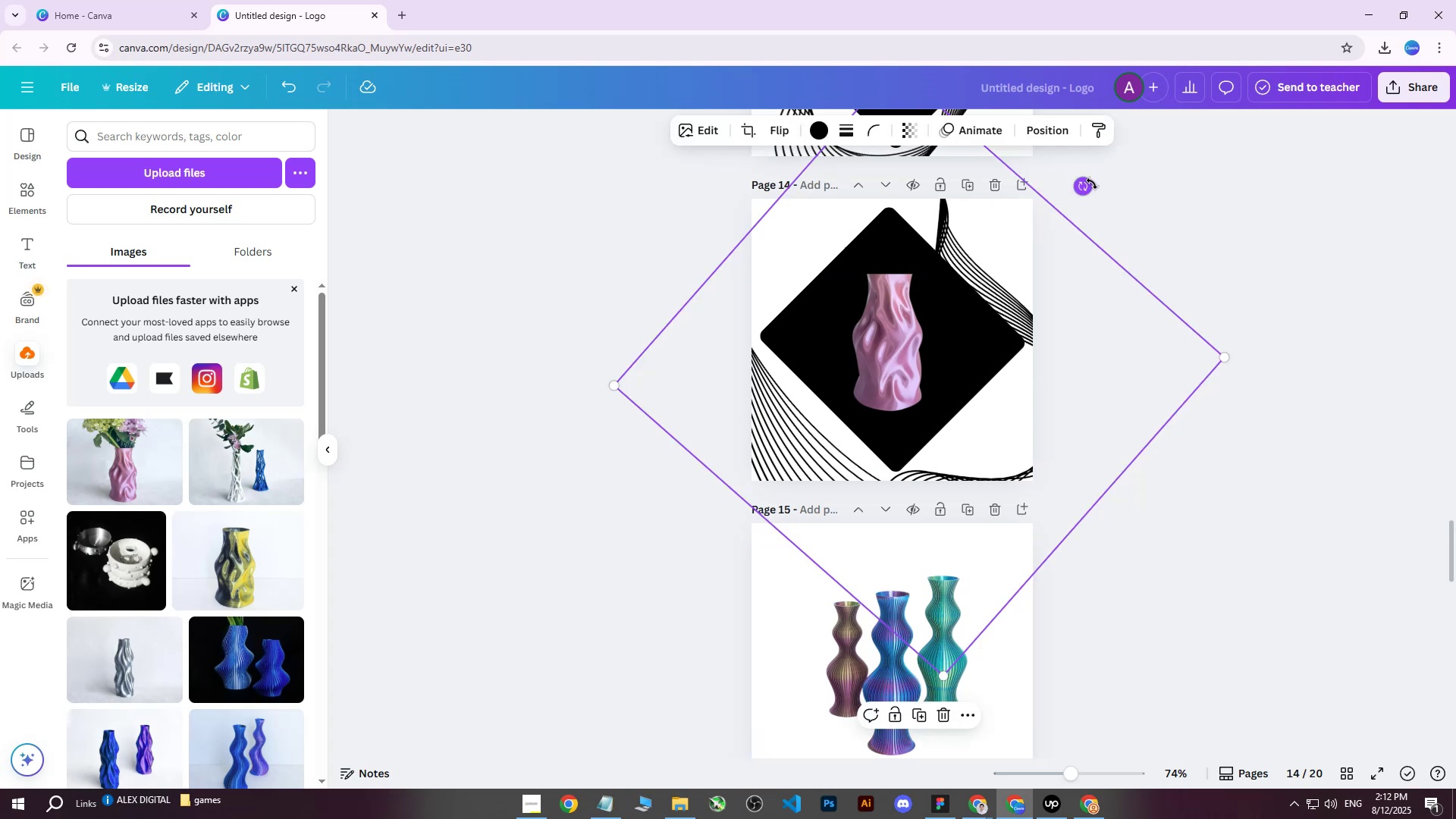 
left_click([1420, 77])
 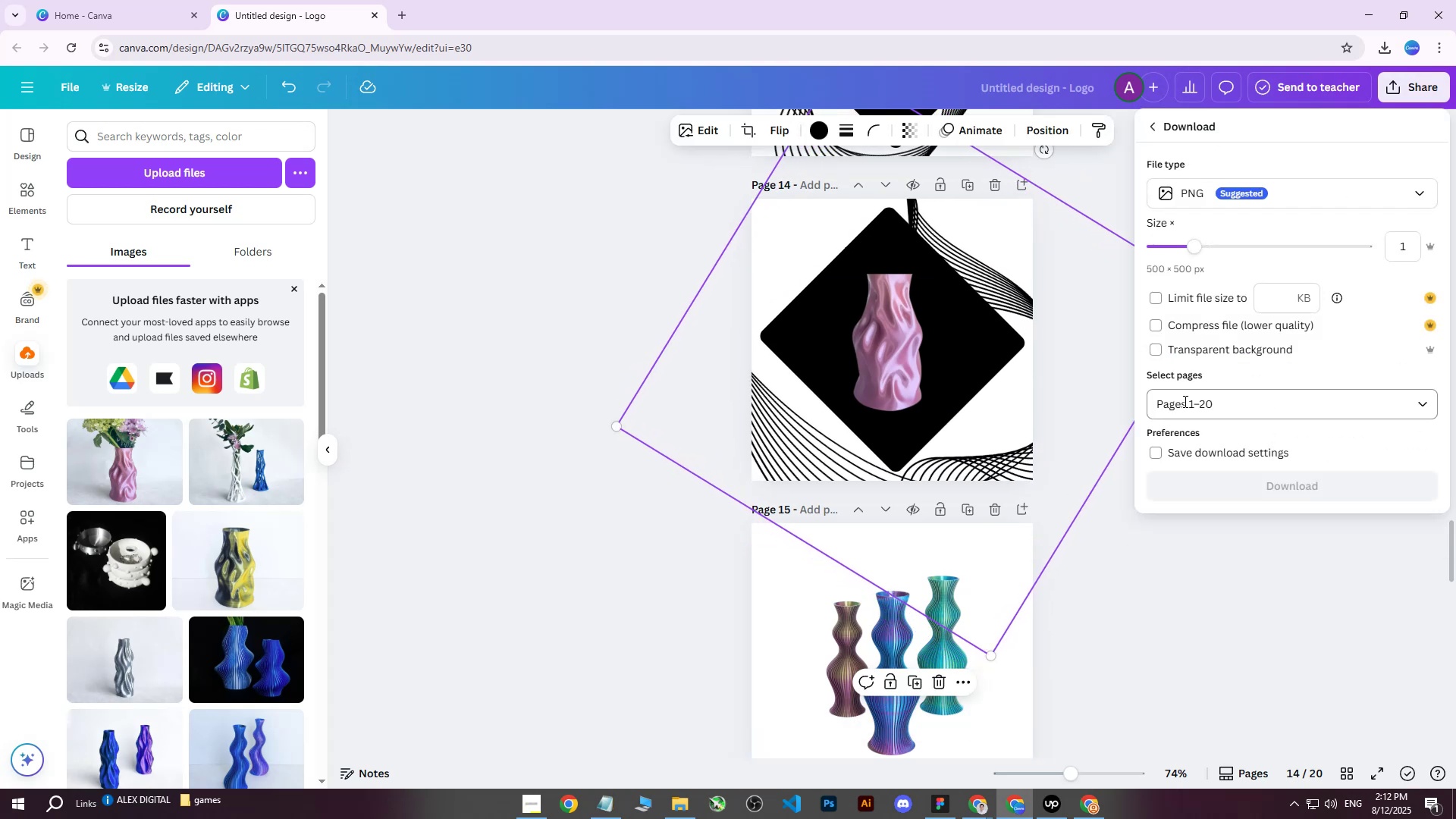 
double_click([1188, 421])
 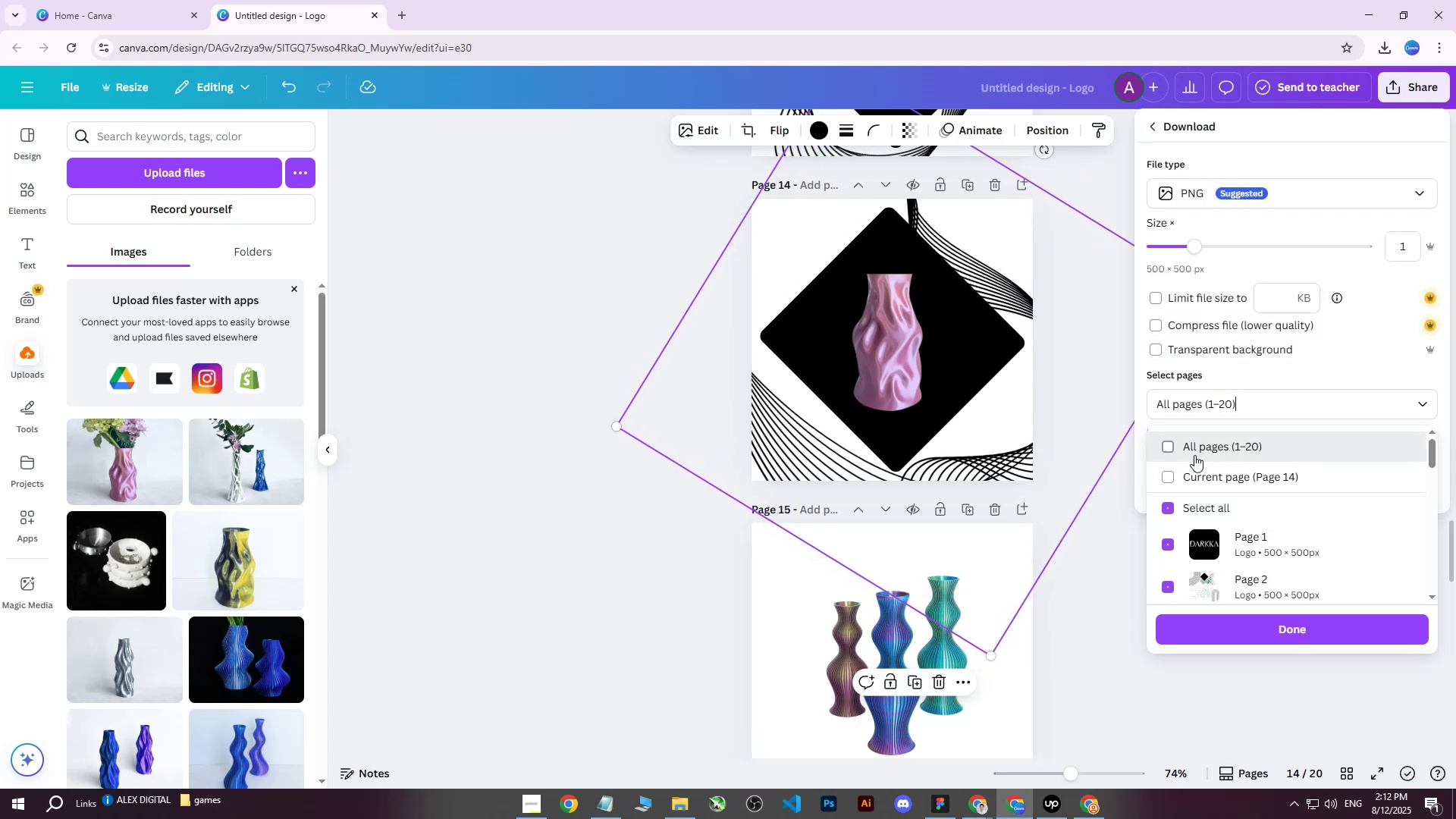 
triple_click([1191, 474])
 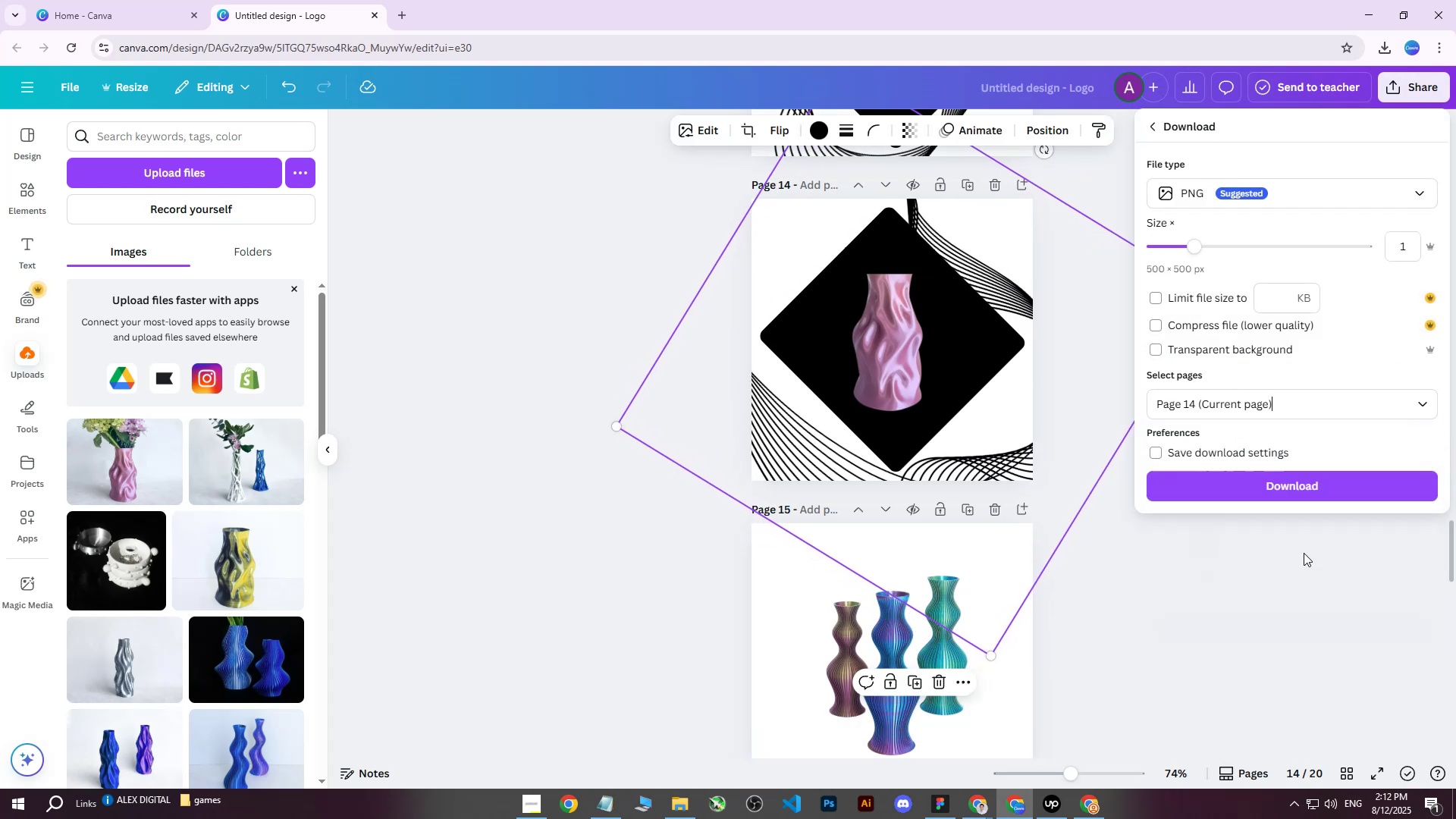 
double_click([1336, 496])
 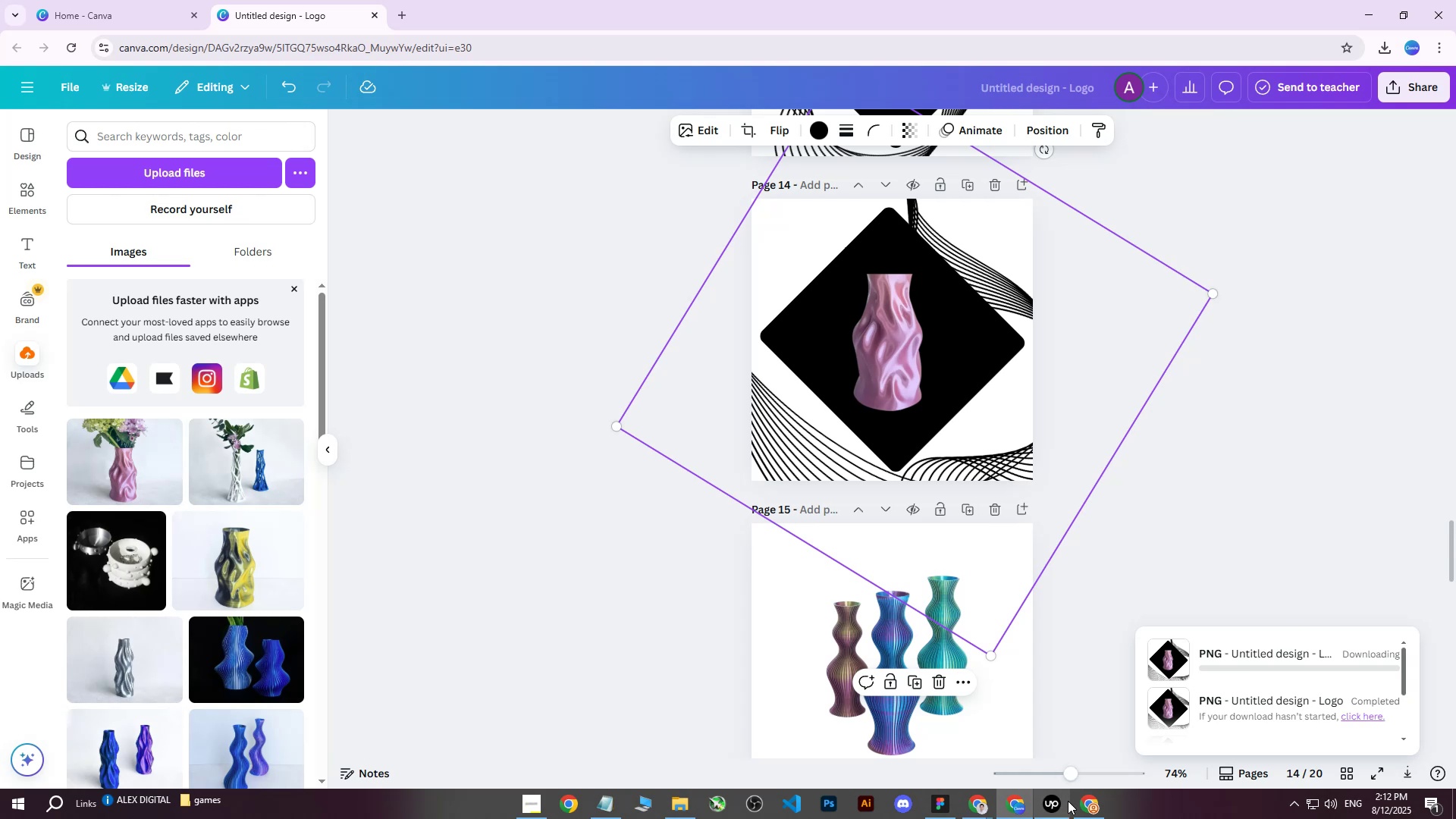 
left_click([1081, 808])
 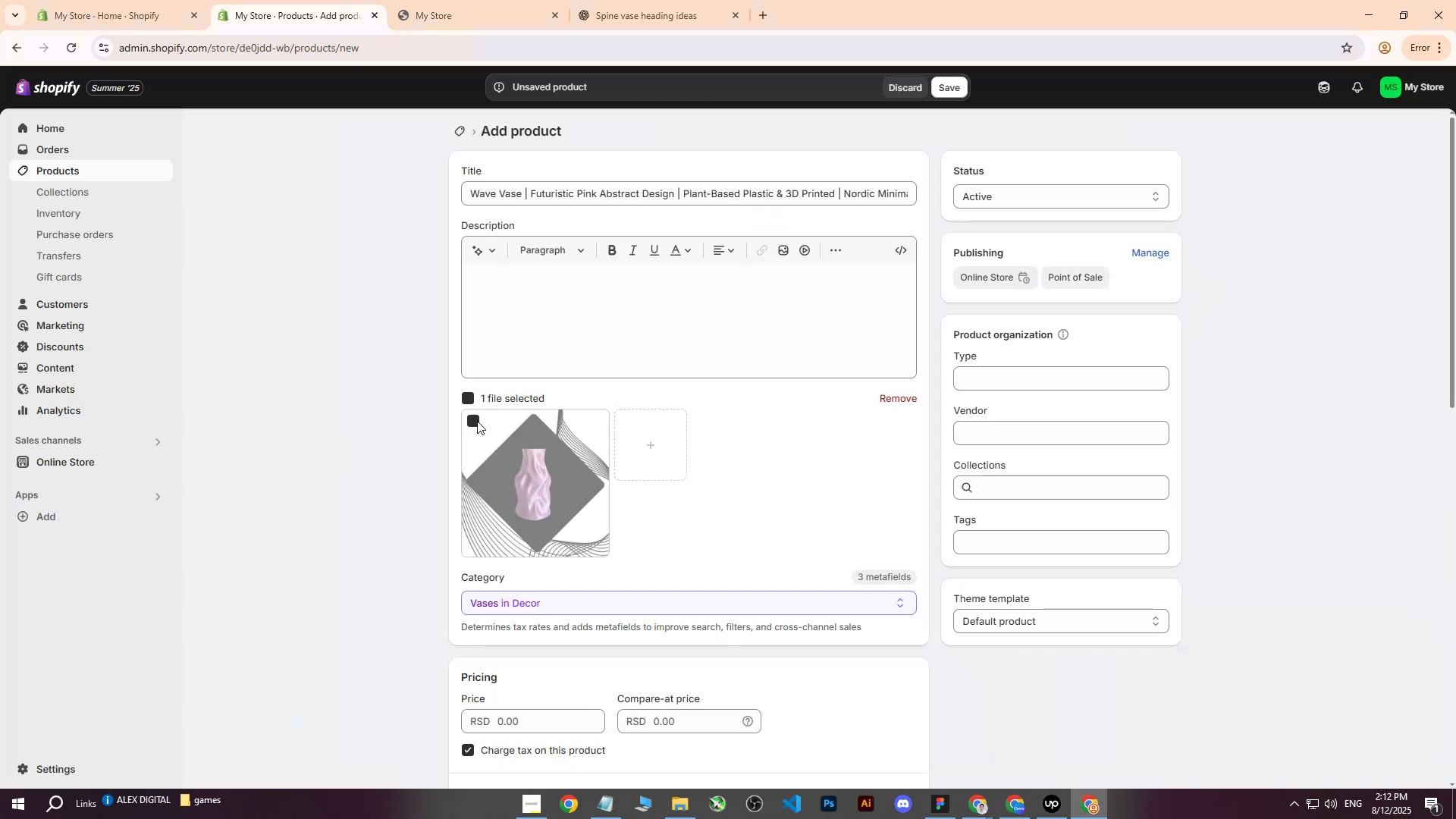 
double_click([918, 401])
 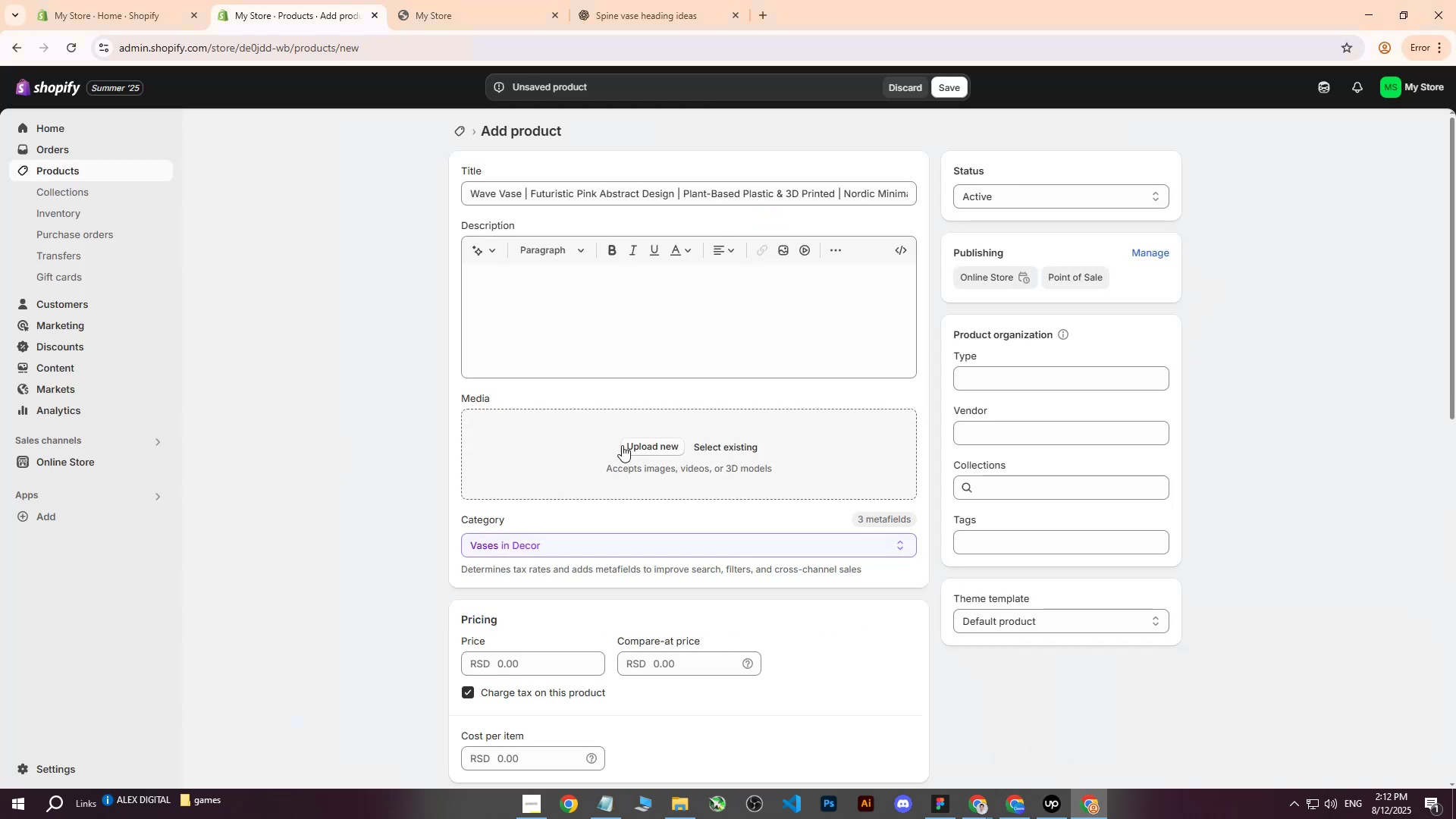 
triple_click([620, 445])
 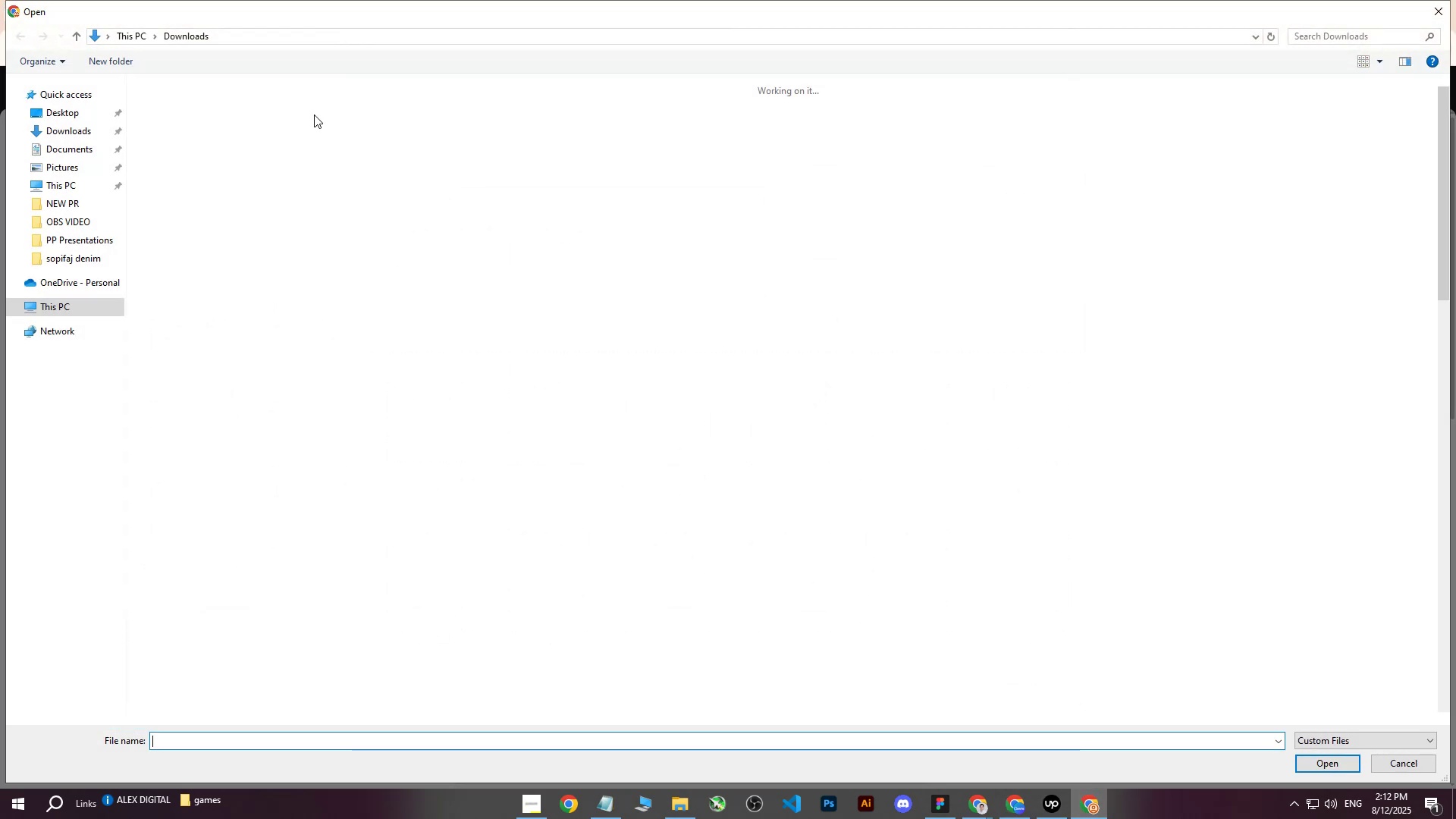 
left_click([158, 119])
 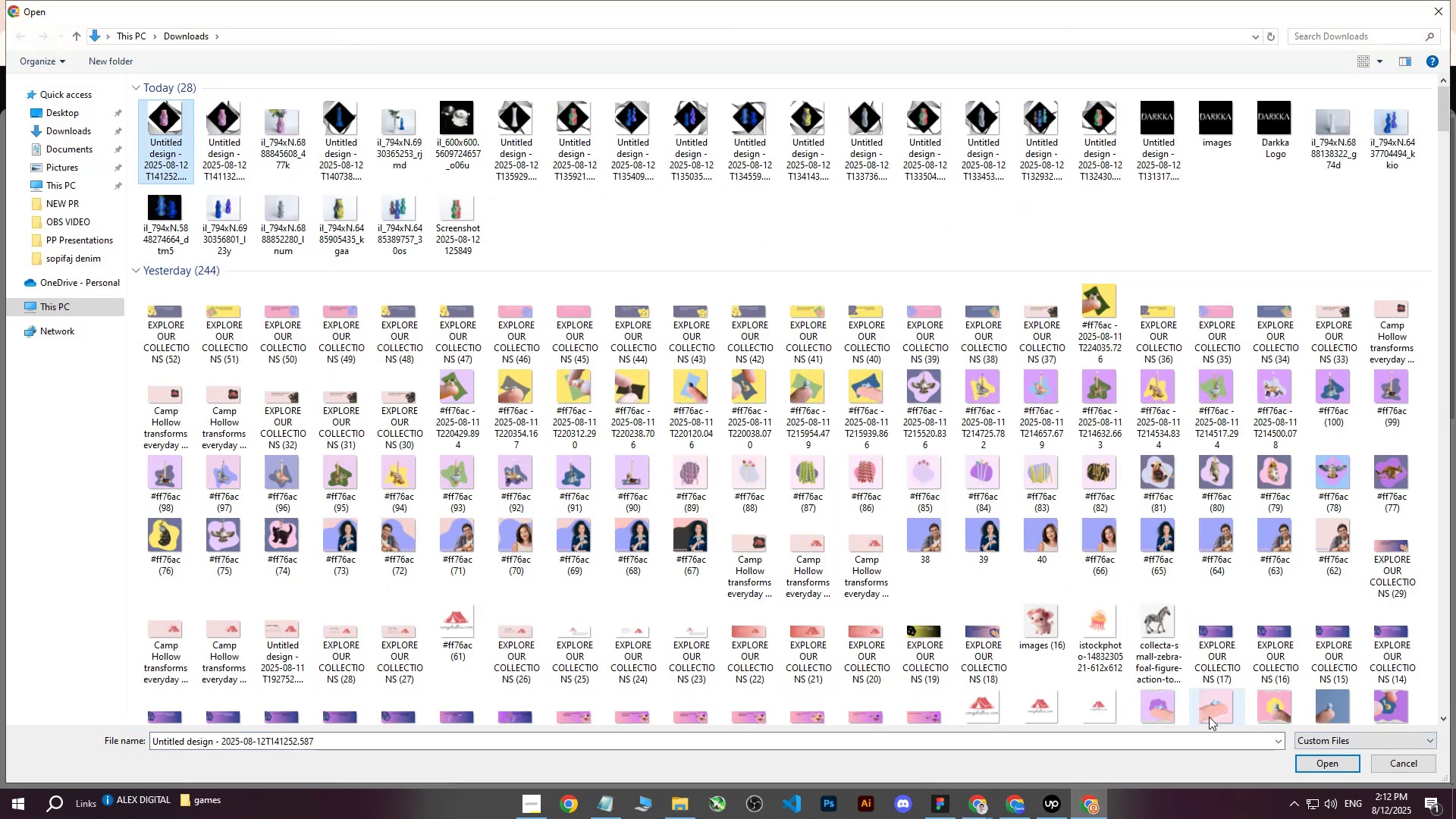 
left_click([1307, 764])
 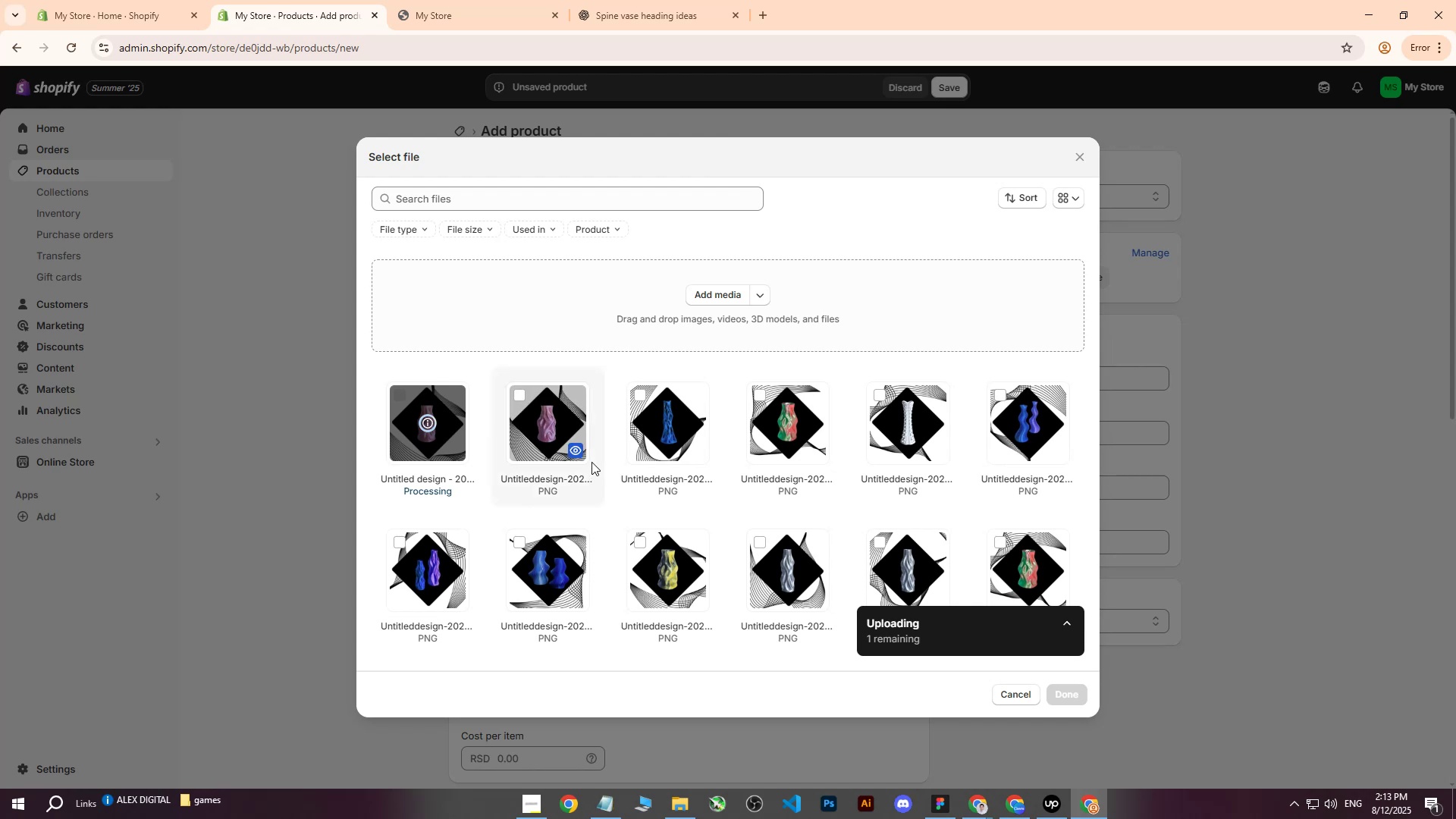 
wait(5.98)
 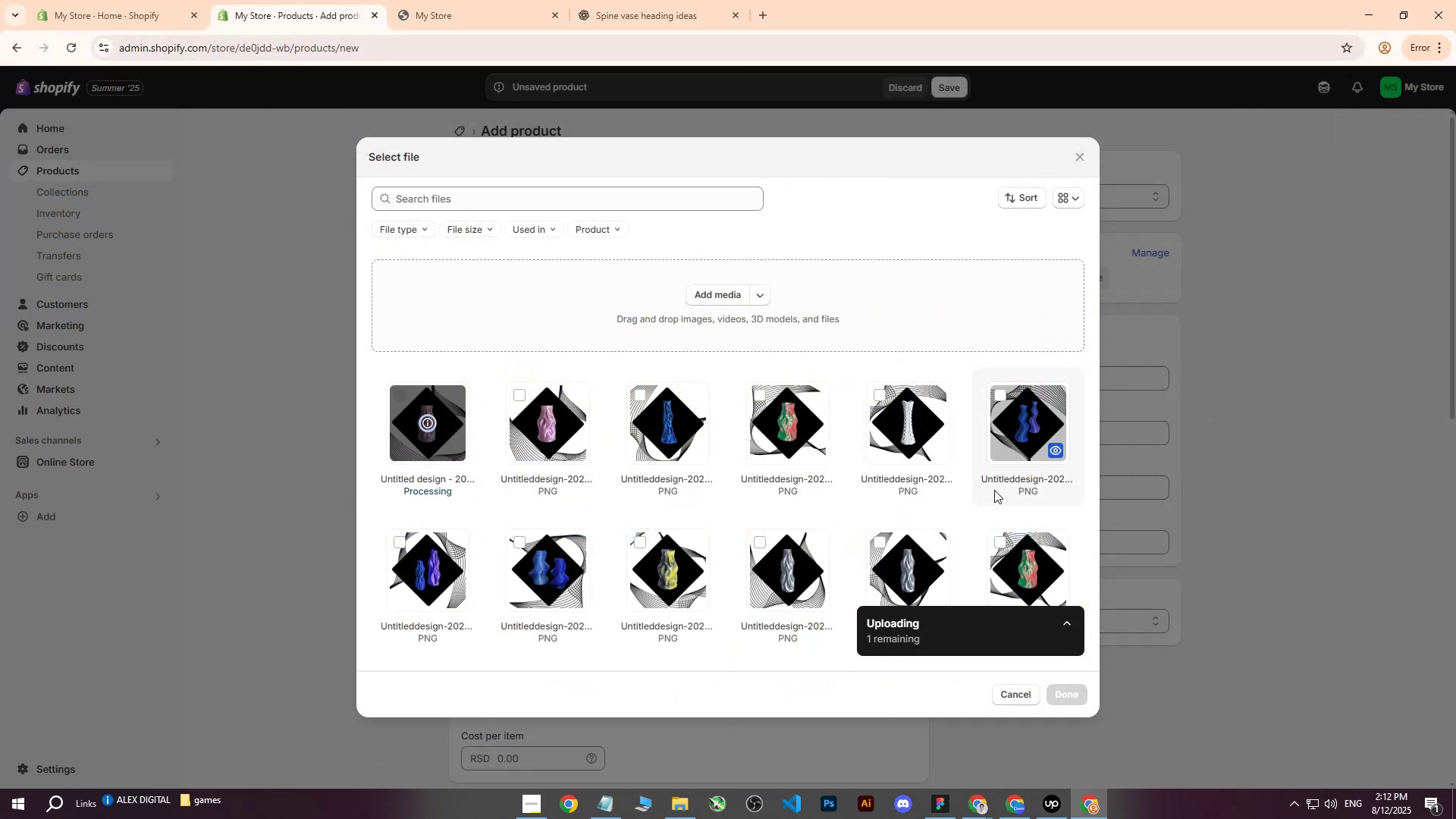 
left_click([1065, 695])
 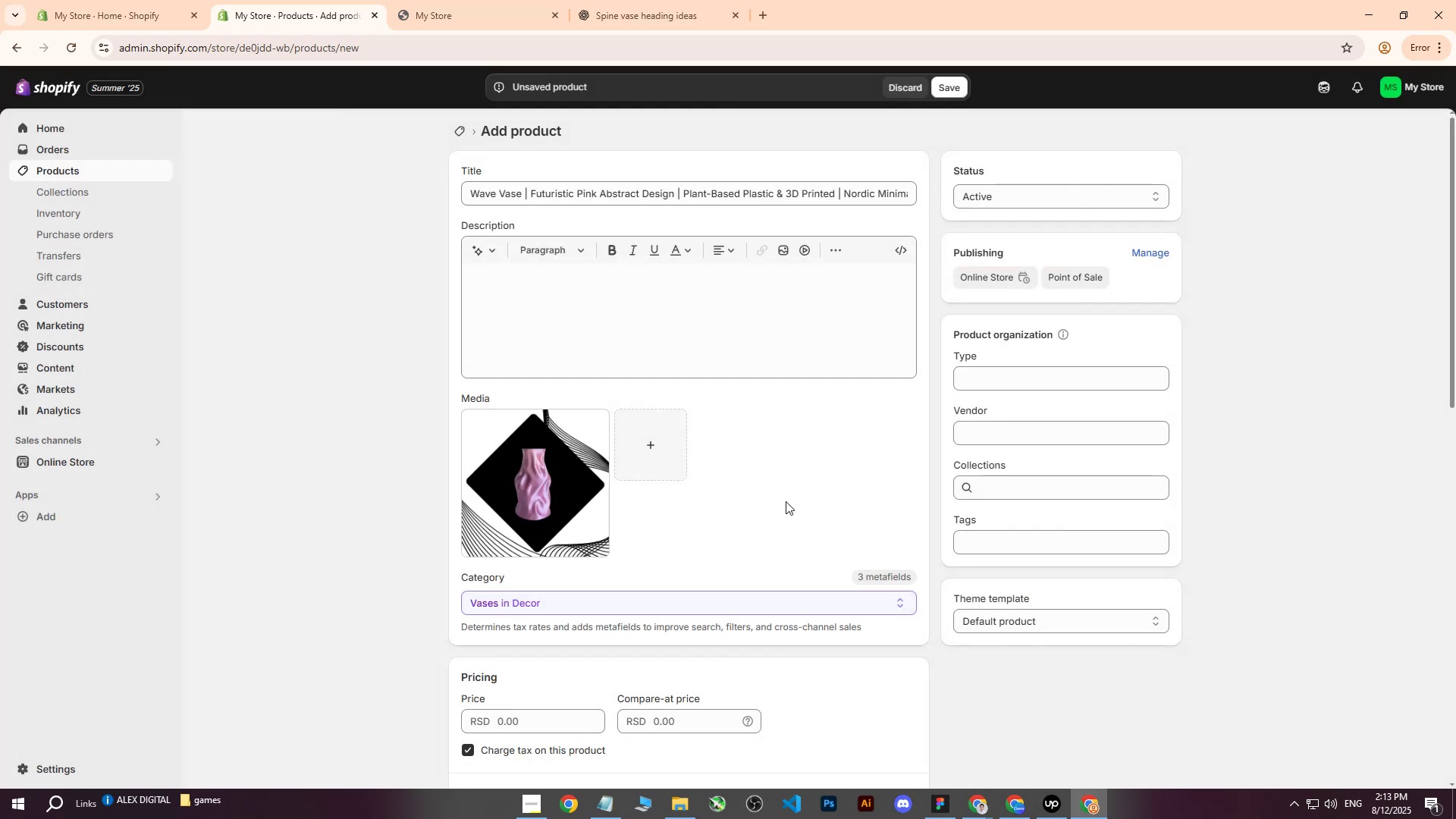 
left_click([368, 478])
 